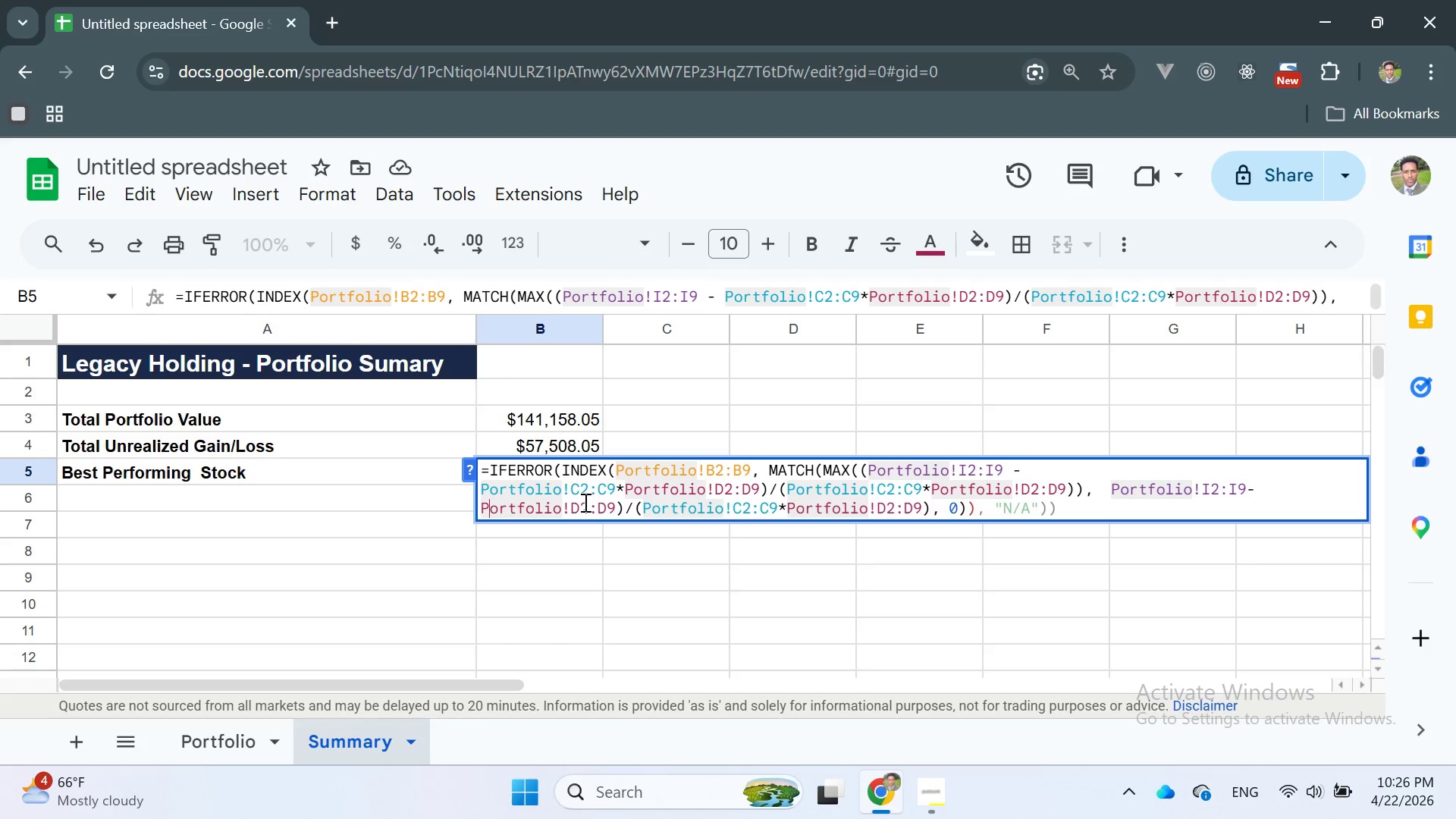 
key(ArrowLeft)
 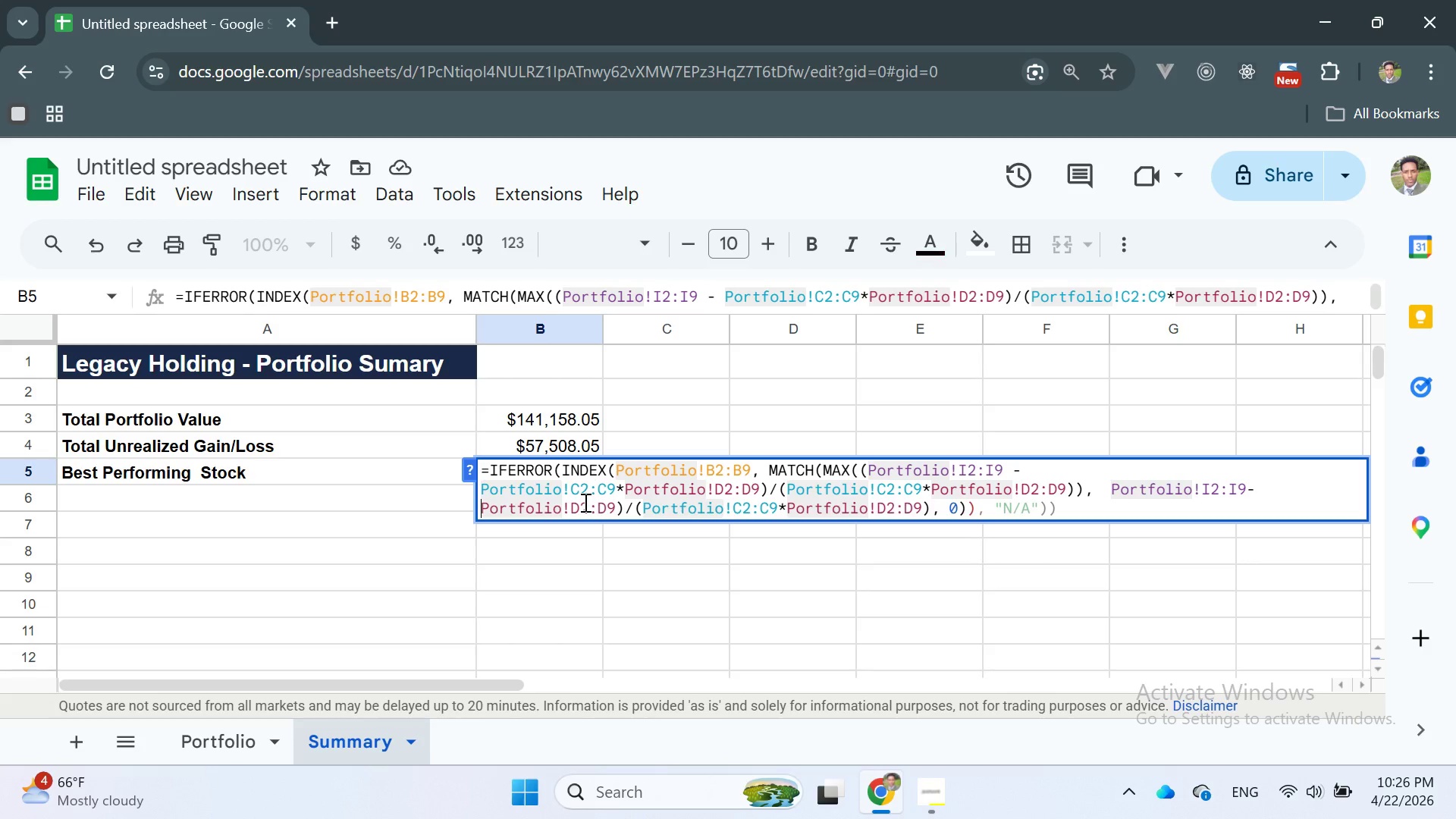 
key(ArrowLeft)
 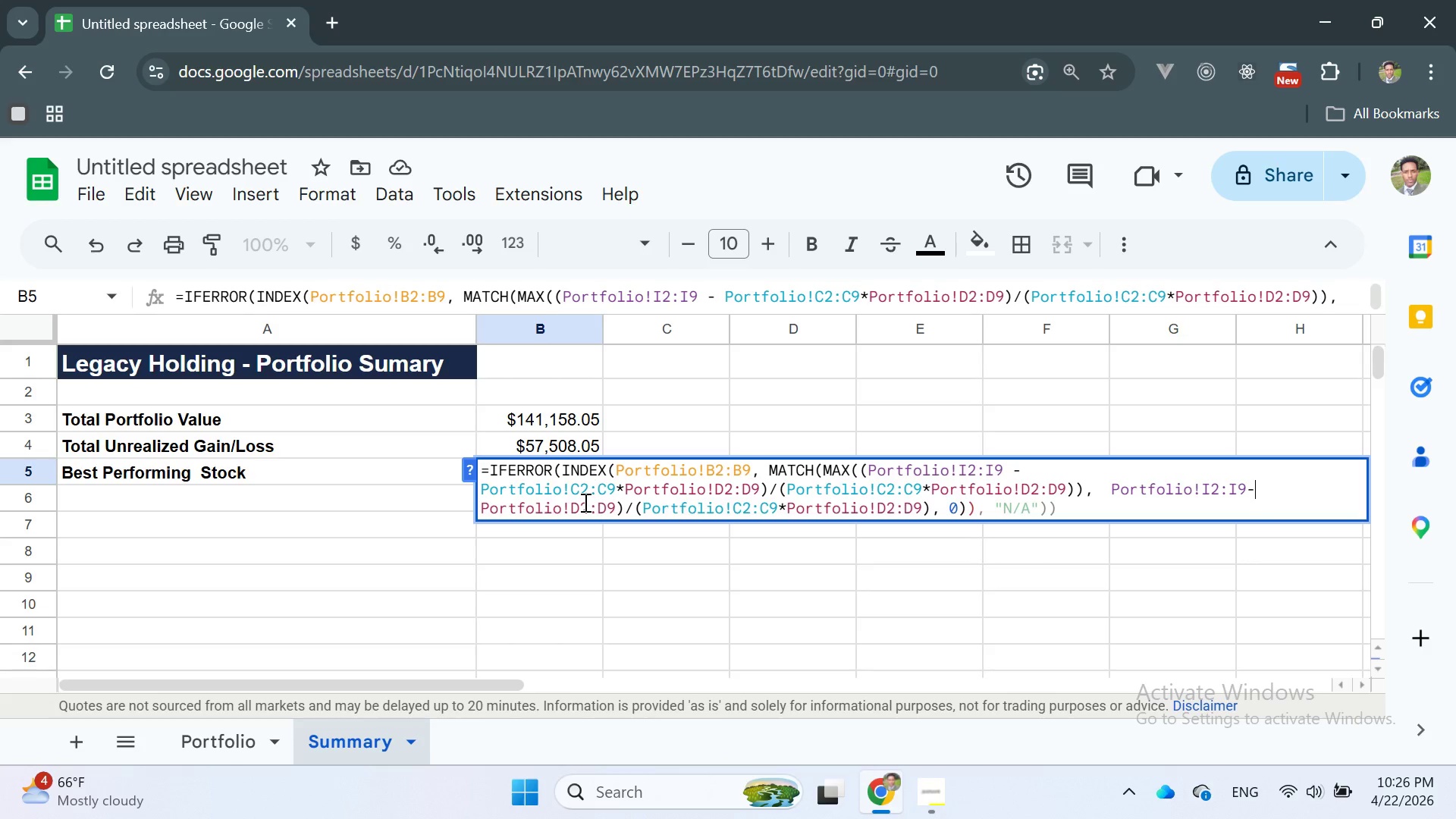 
key(ArrowLeft)
 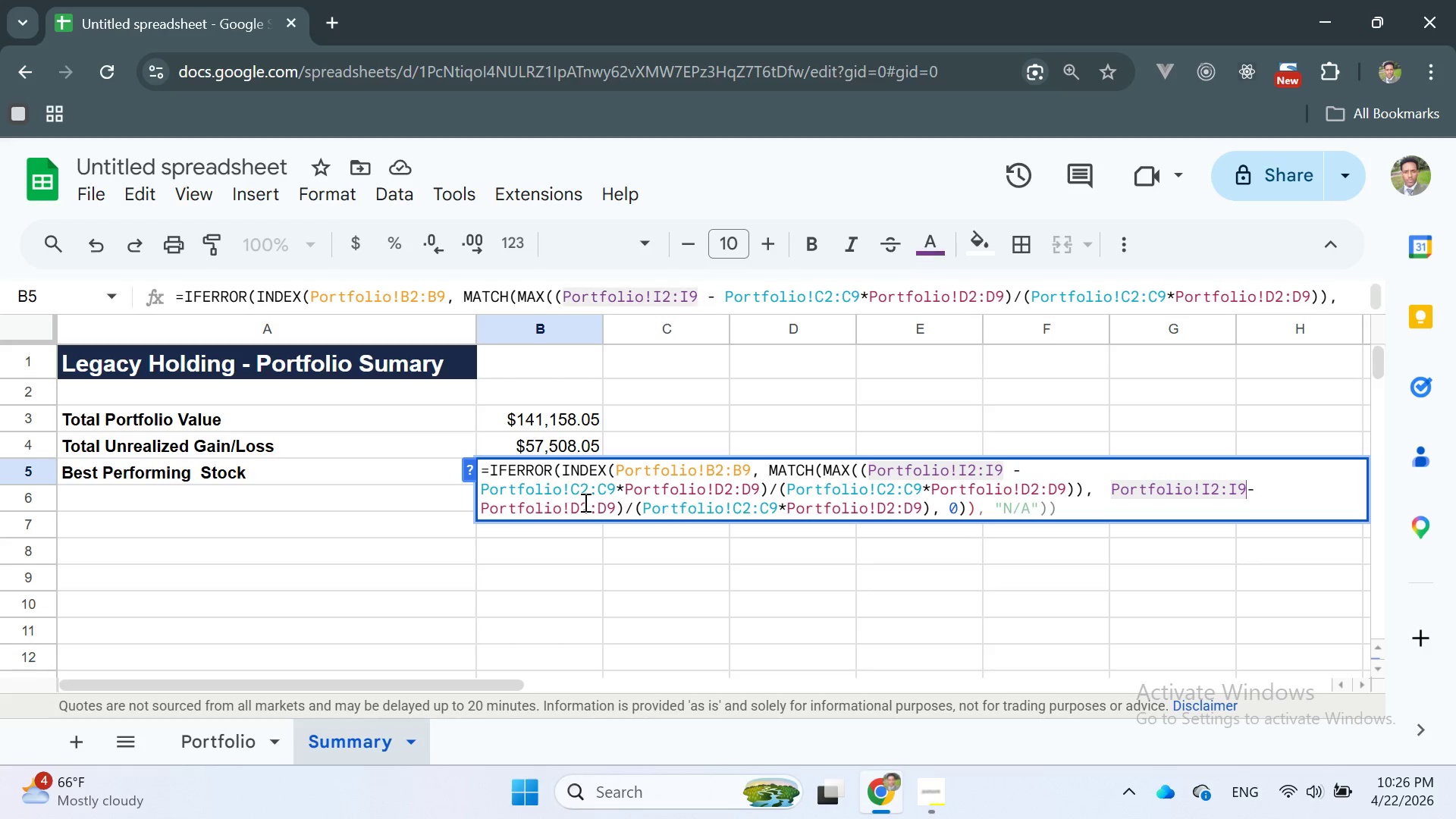 
key(Space)
 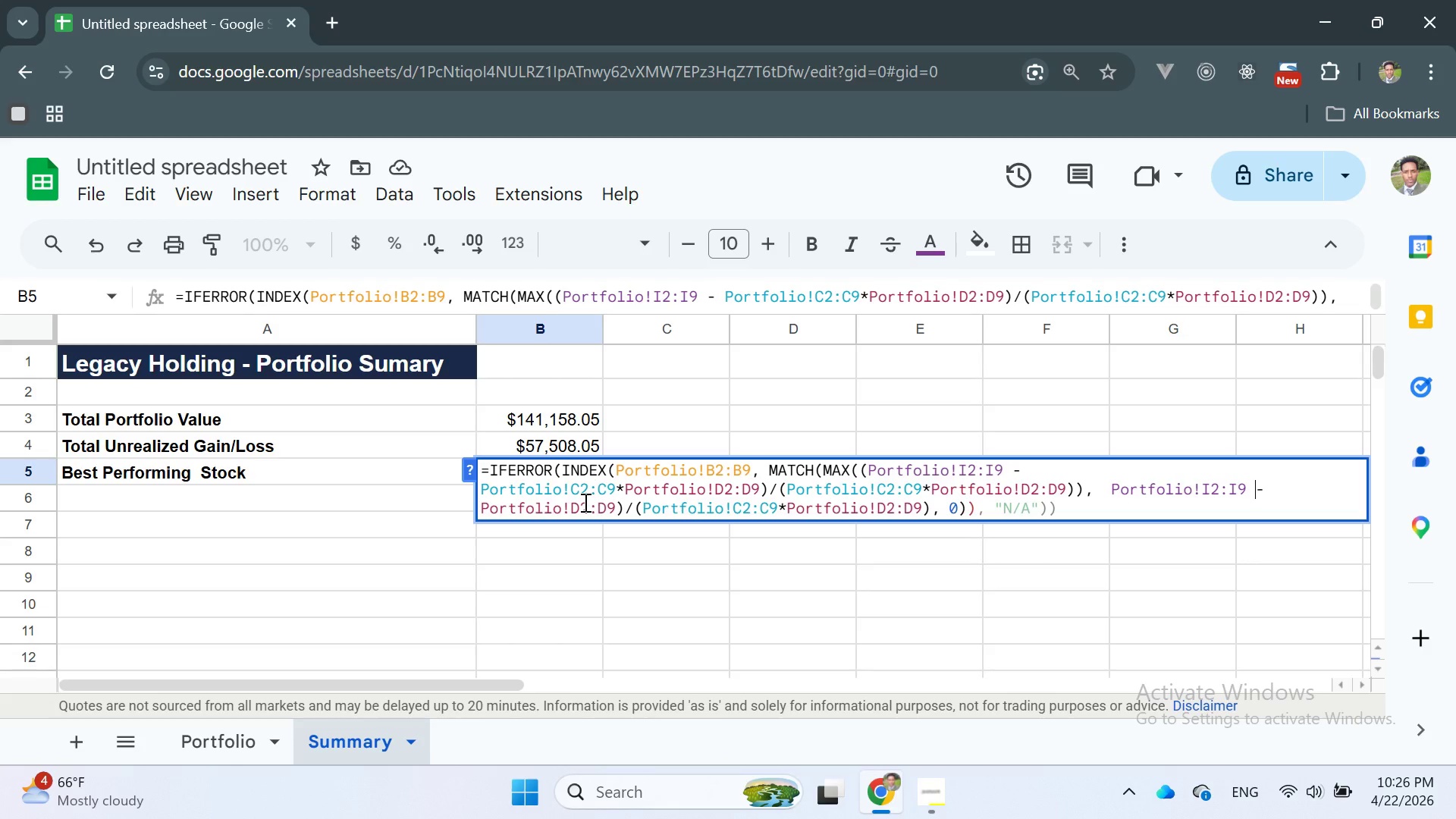 
key(ArrowRight)
 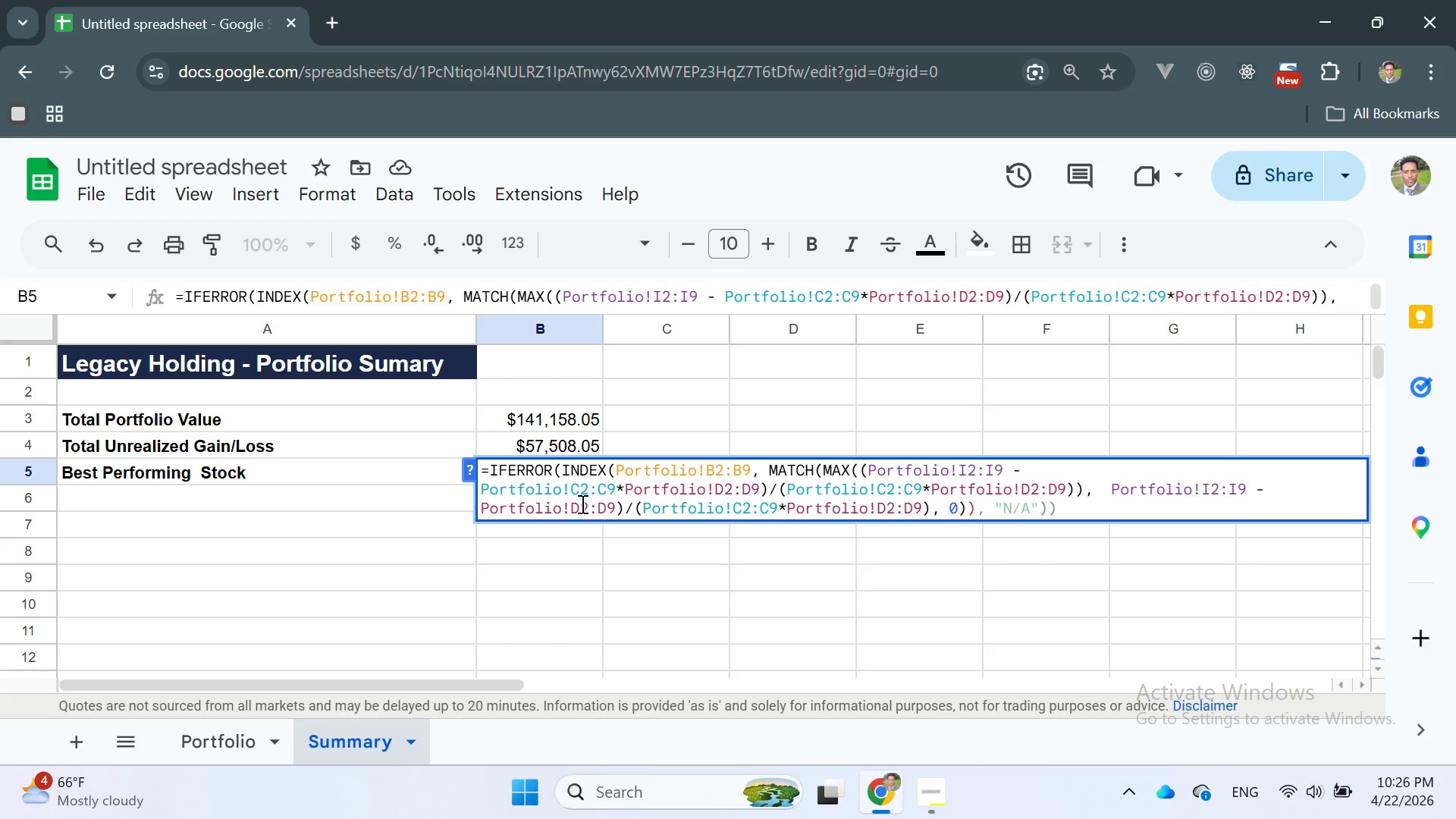 
wait(5.41)
 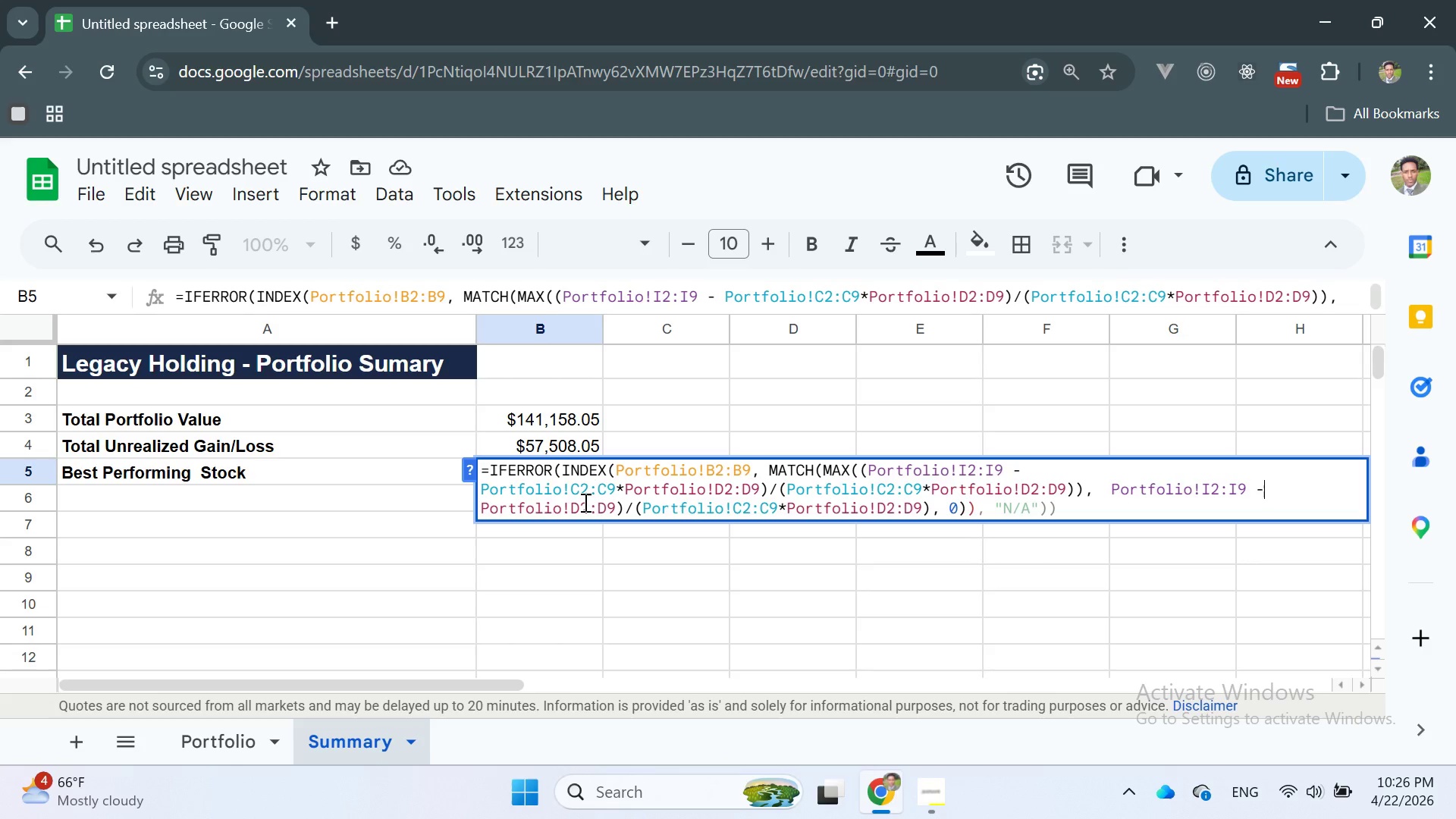 
left_click([581, 510])
 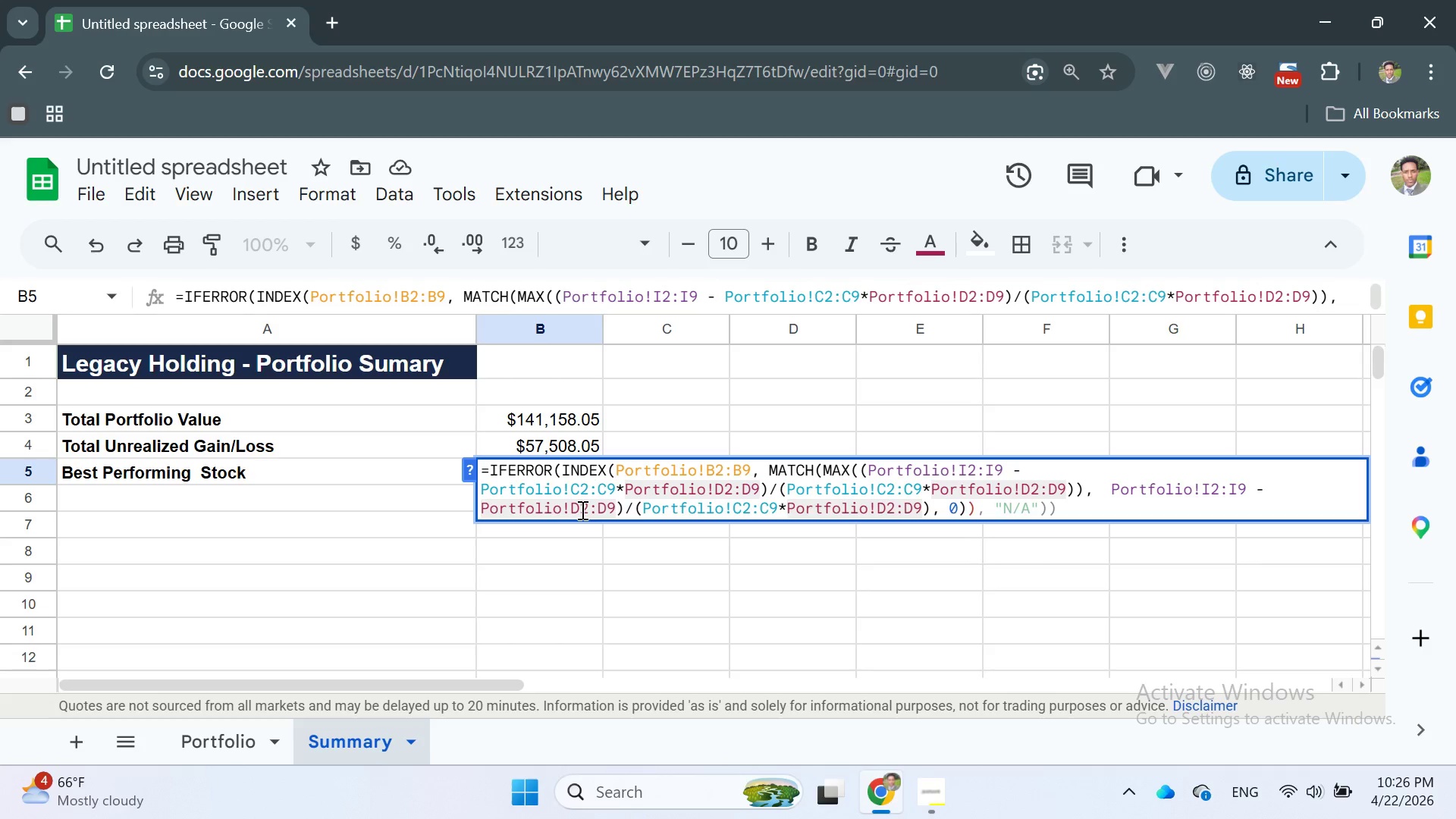 
key(Backspace)
 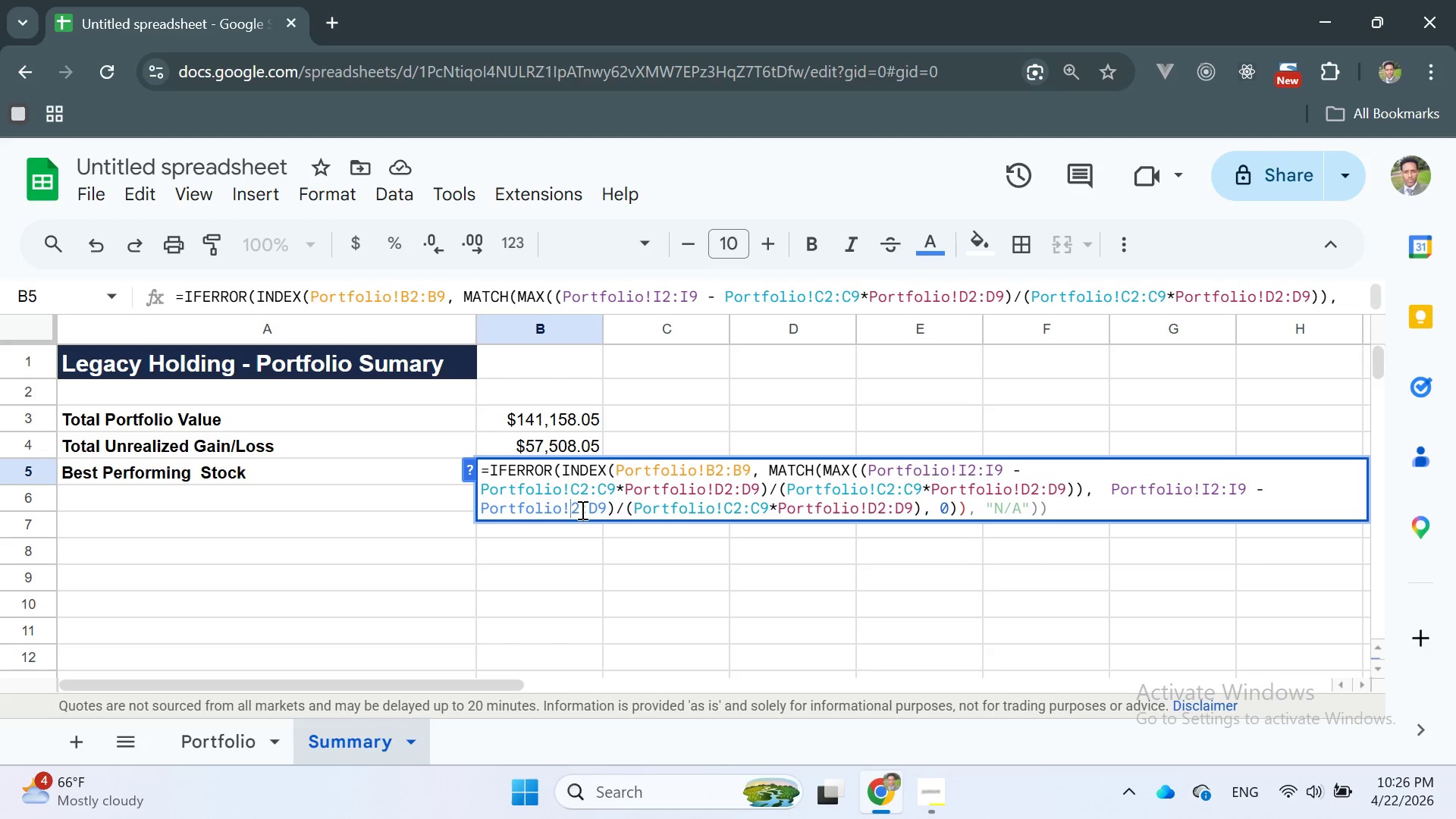 
key(C)
 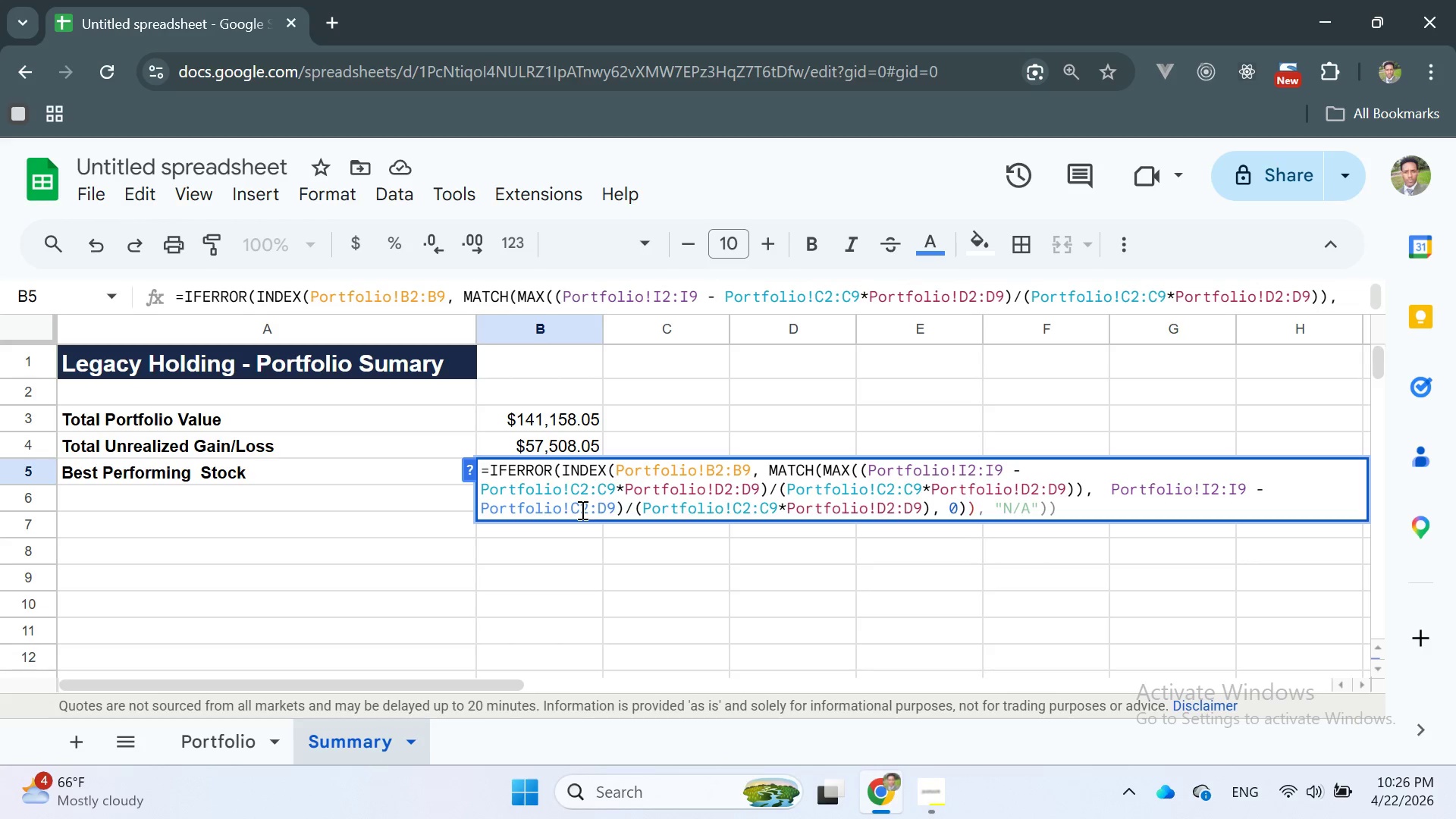 
key(ArrowRight)
 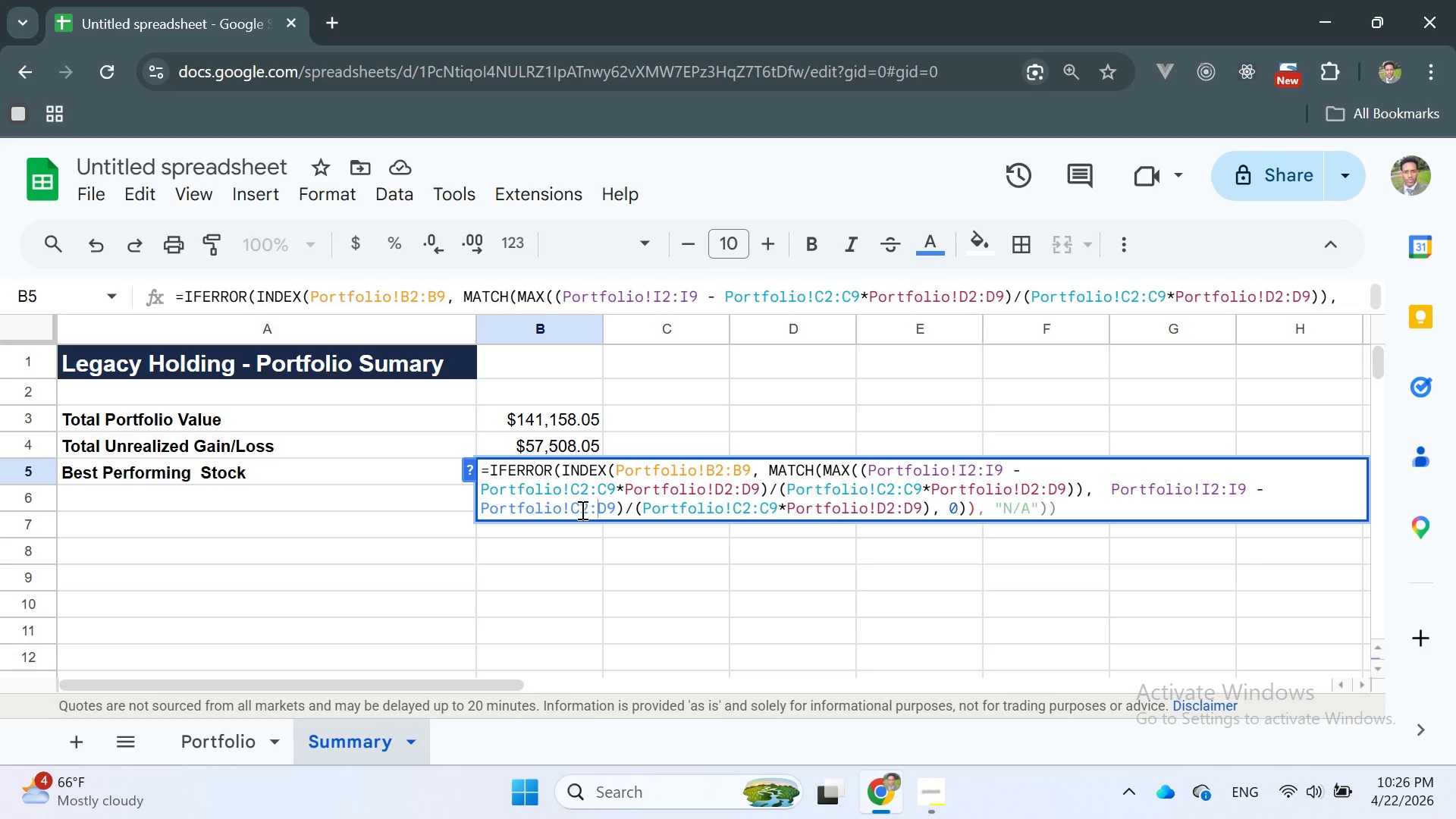 
key(ArrowRight)
 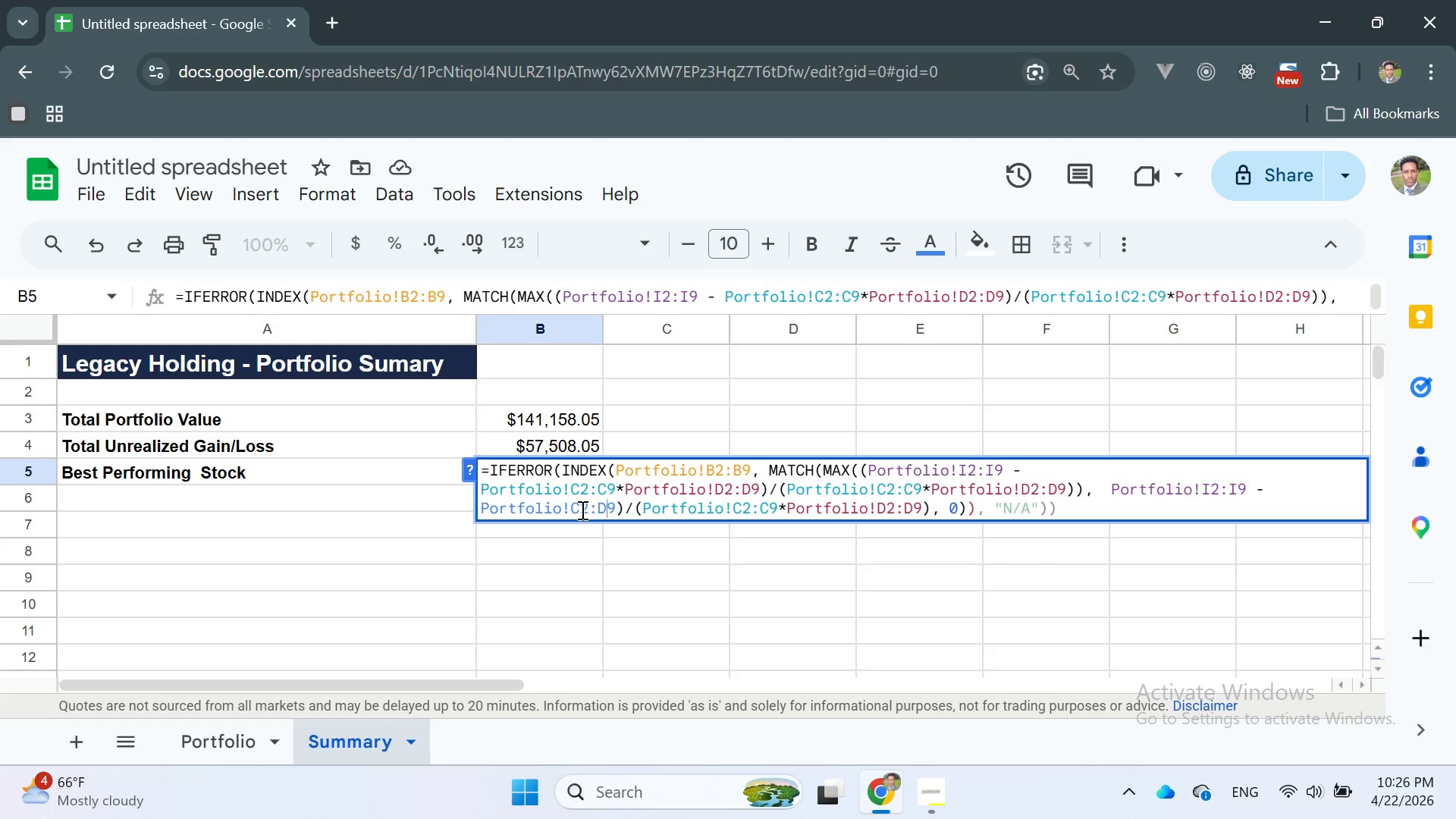 
key(ArrowRight)
 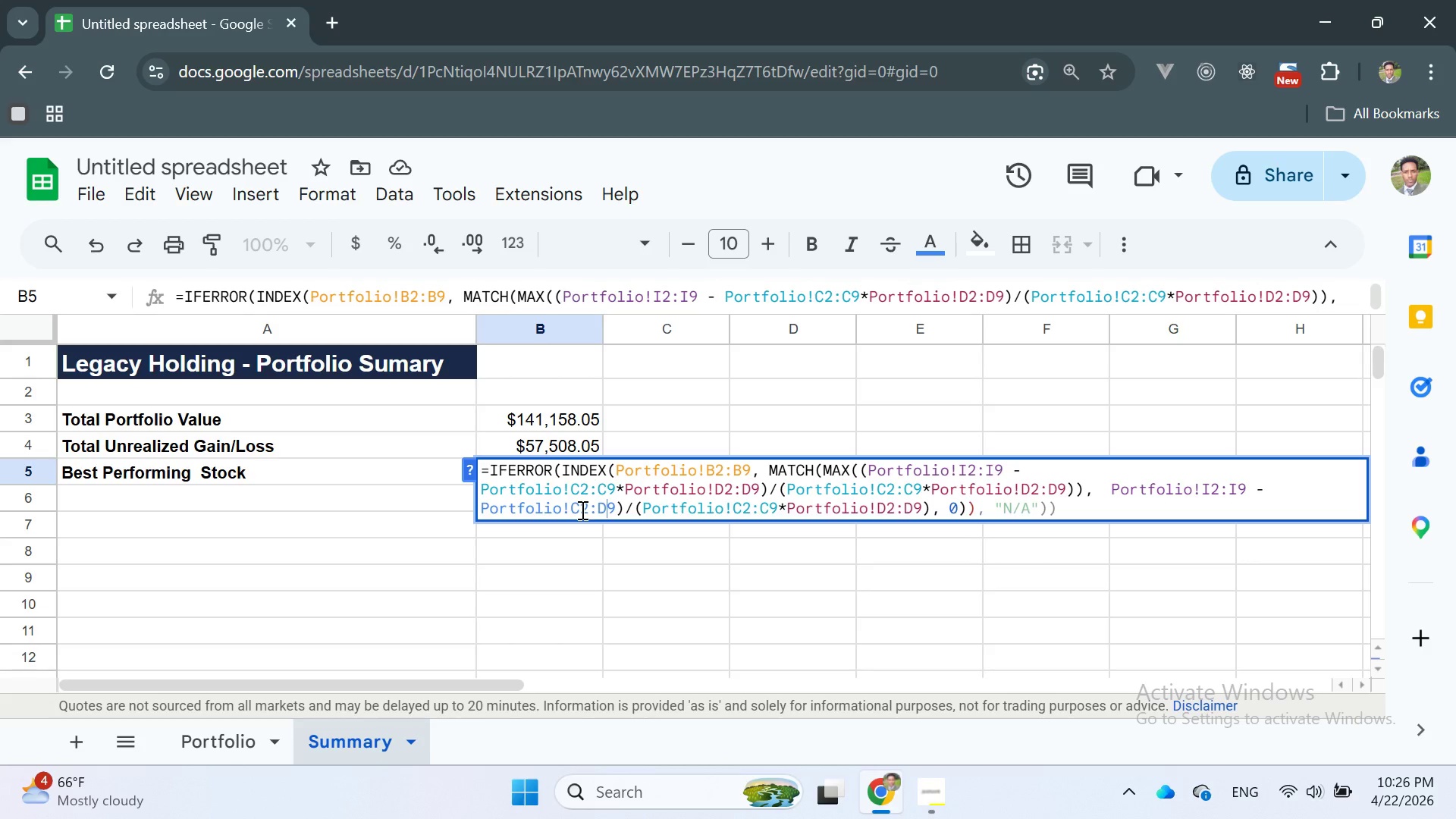 
key(Backspace)
 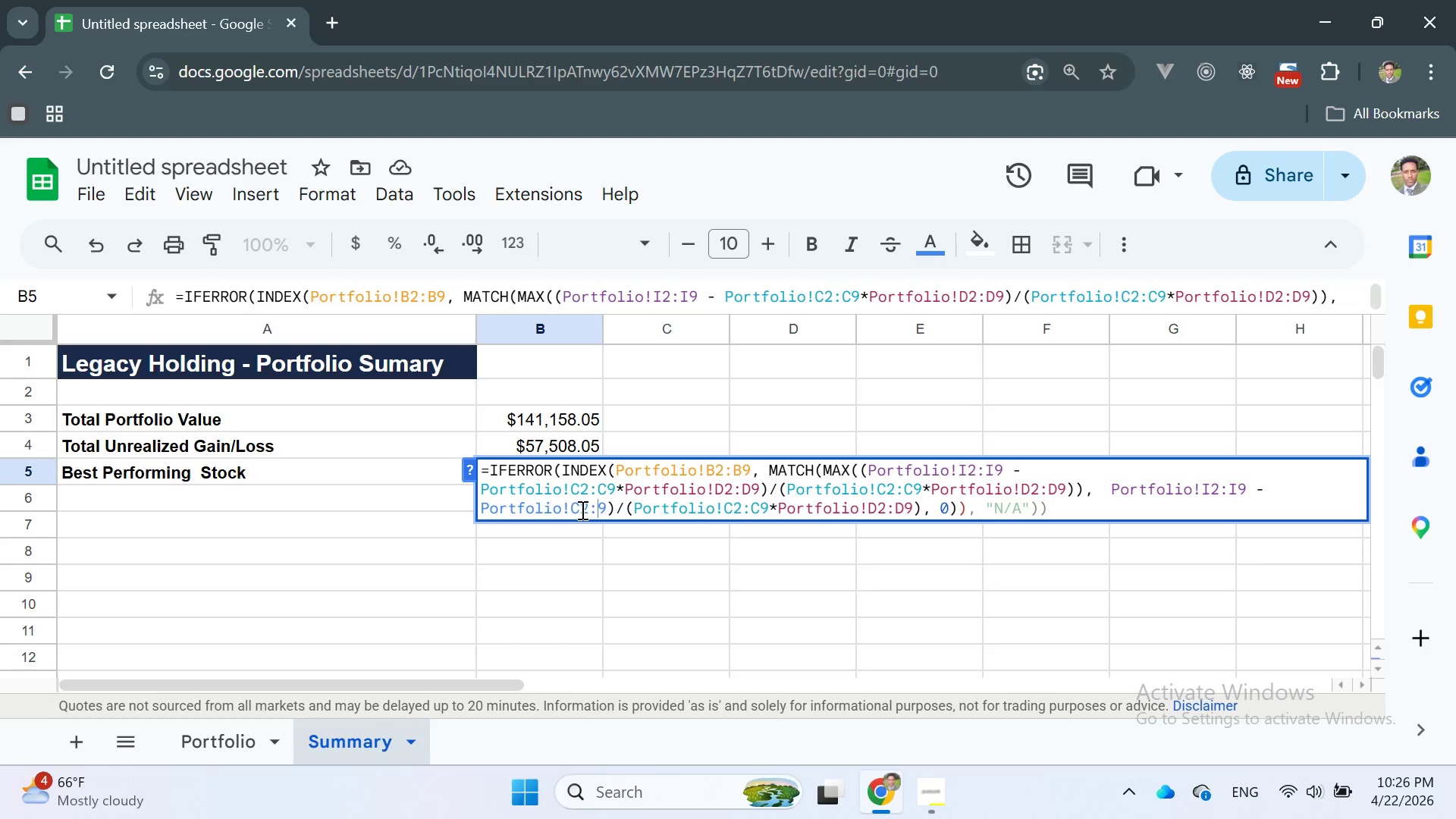 
key(C)
 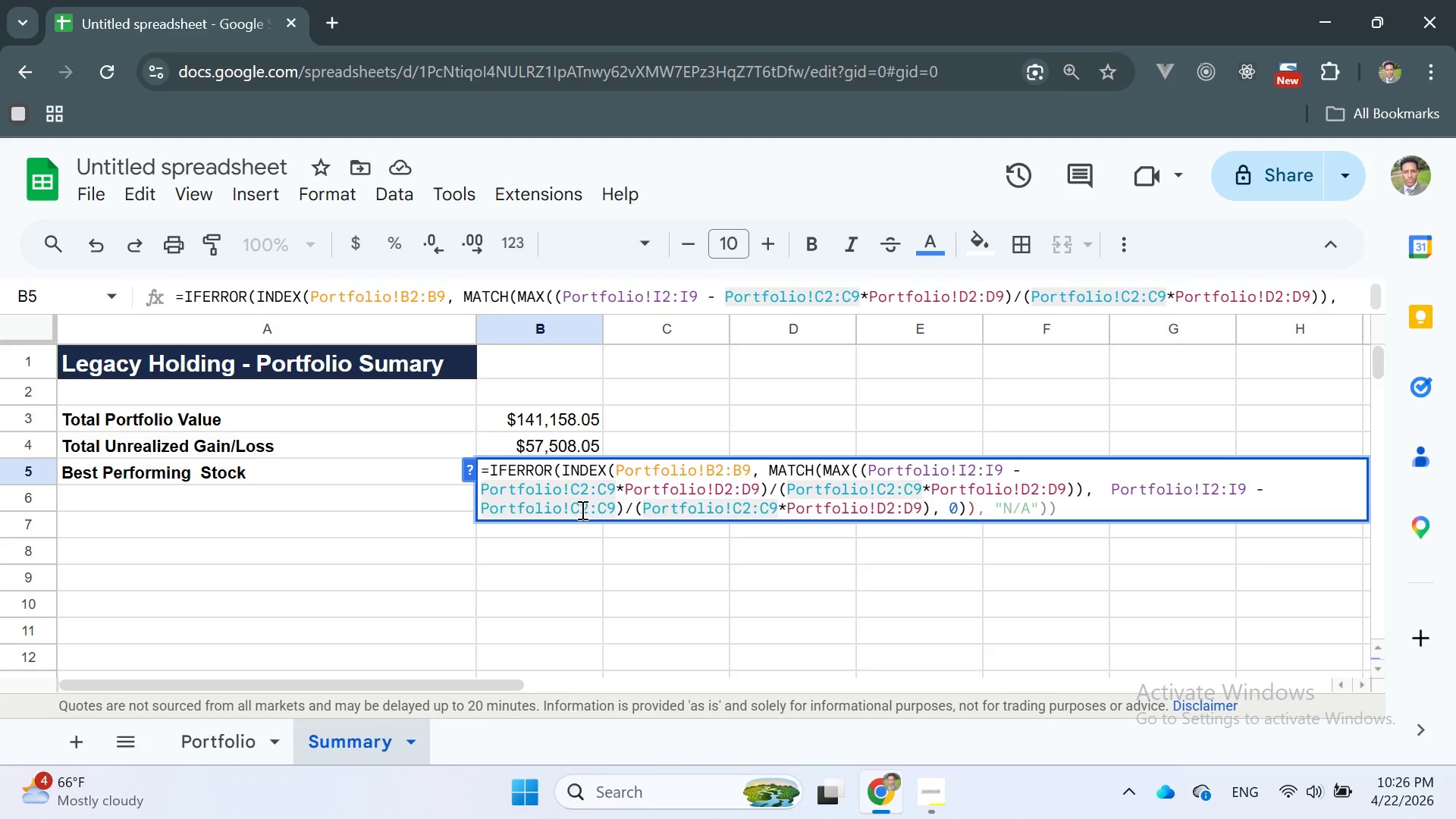 
wait(5.47)
 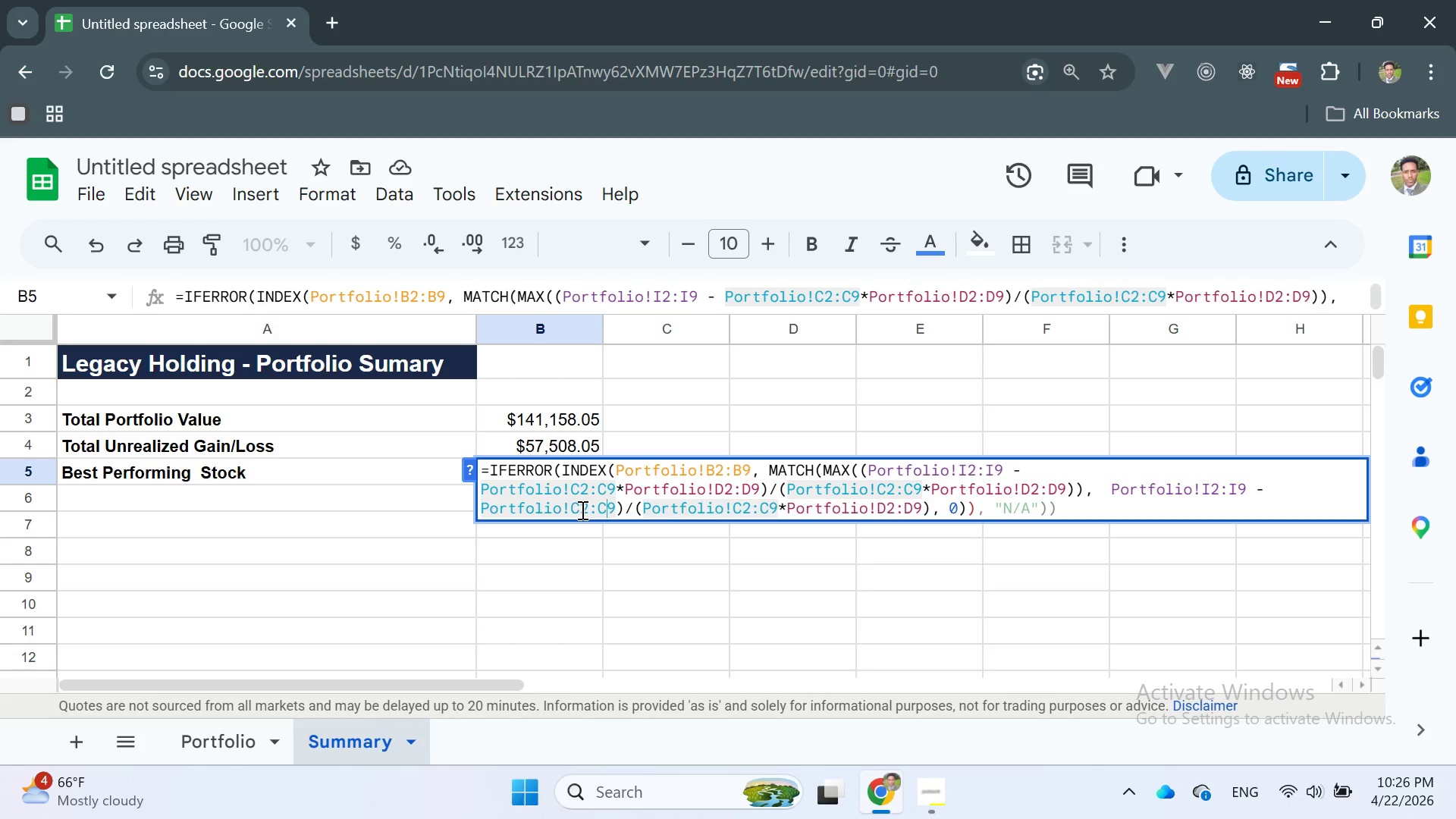 
key(ArrowRight)
 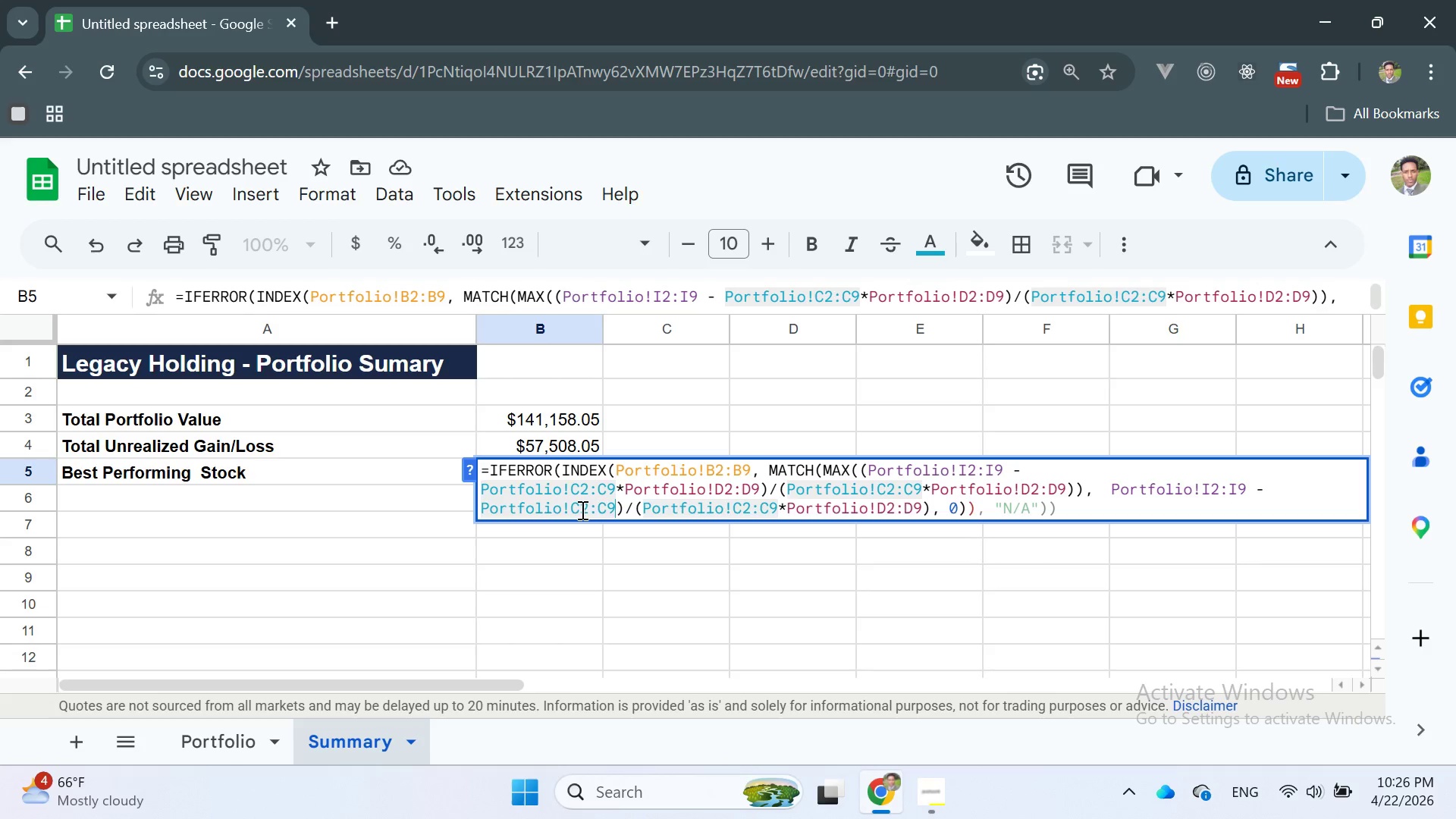 
key(ArrowRight)
 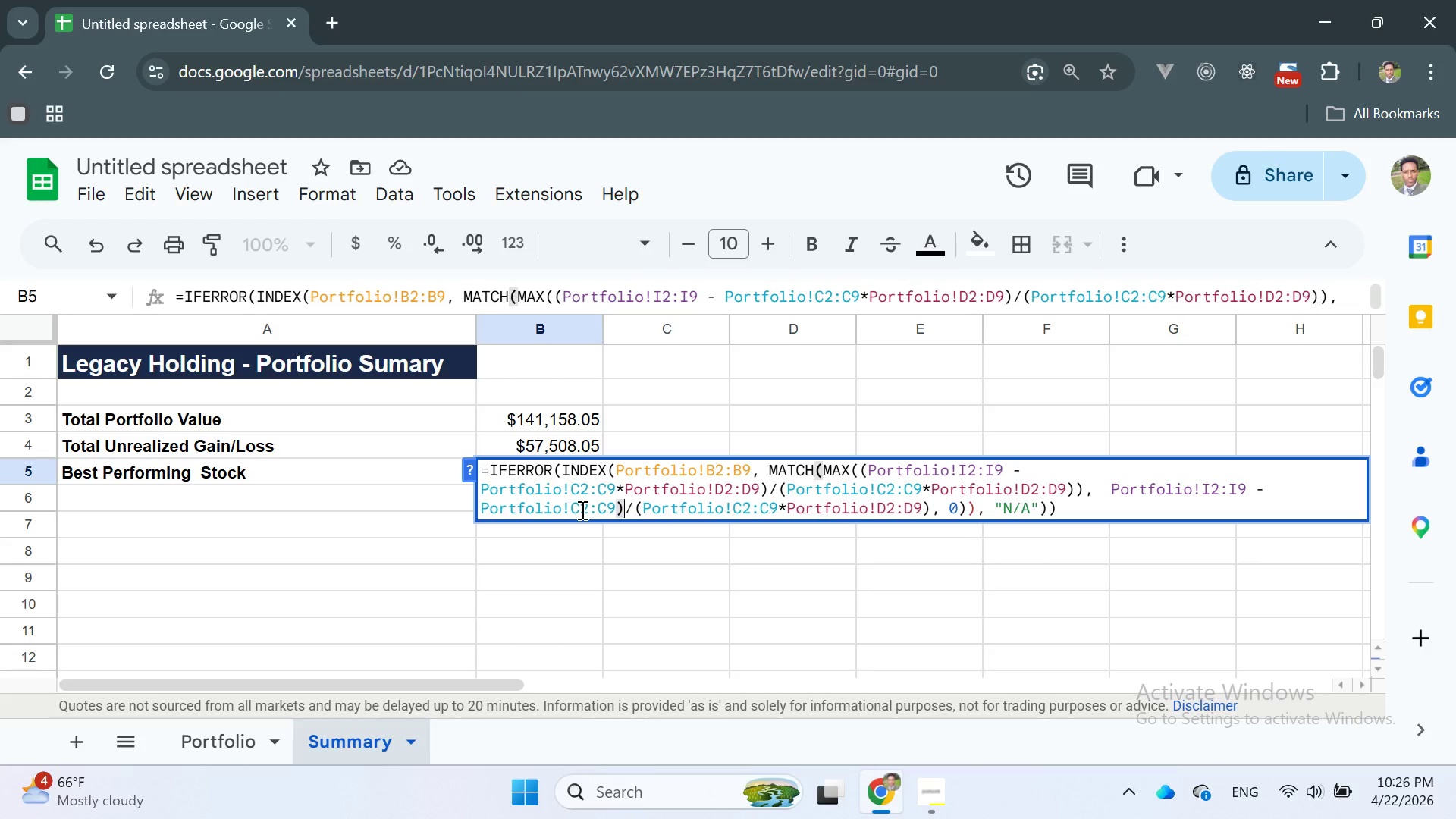 
key(Backspace)
 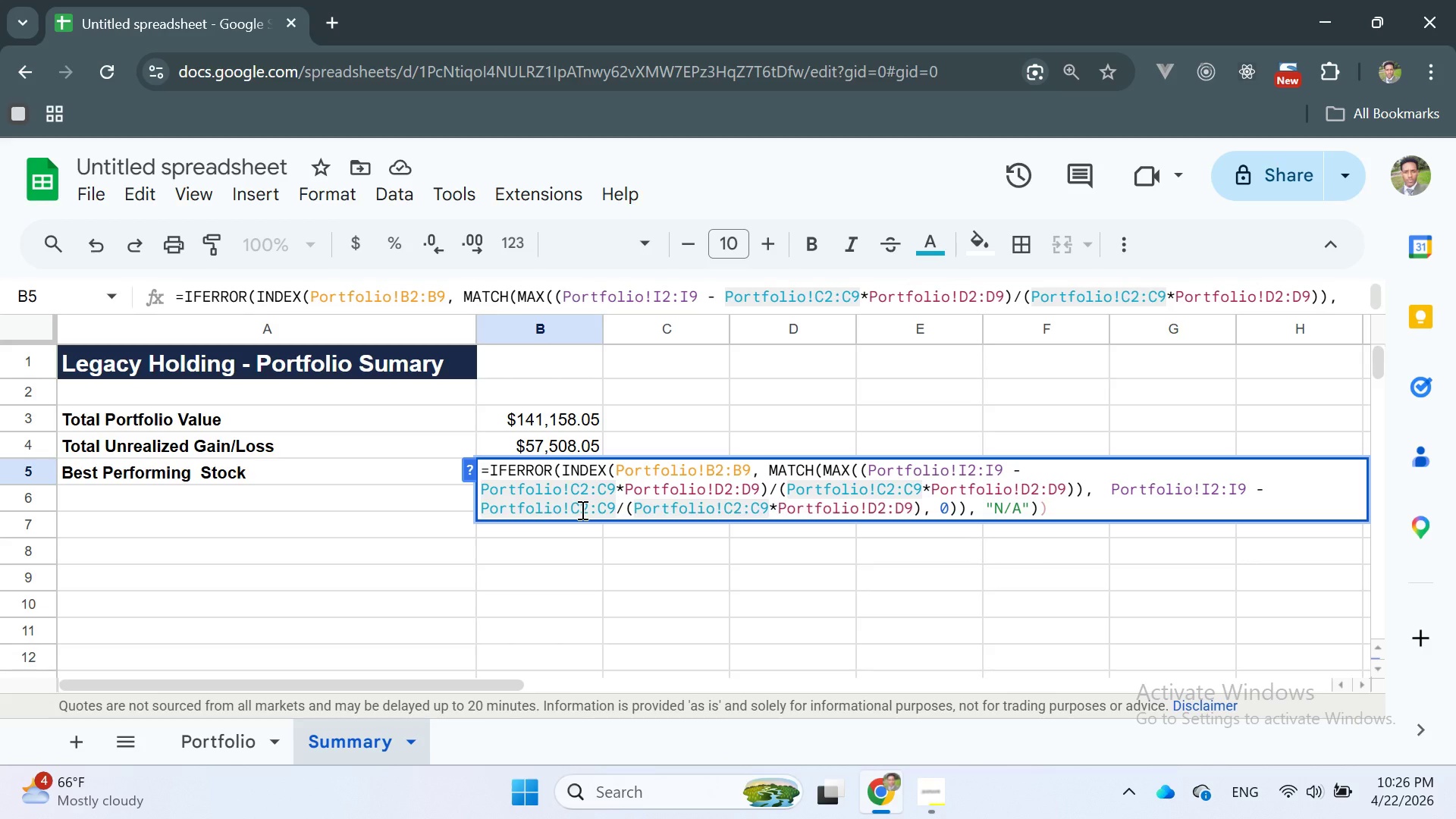 
key(Shift+8)
 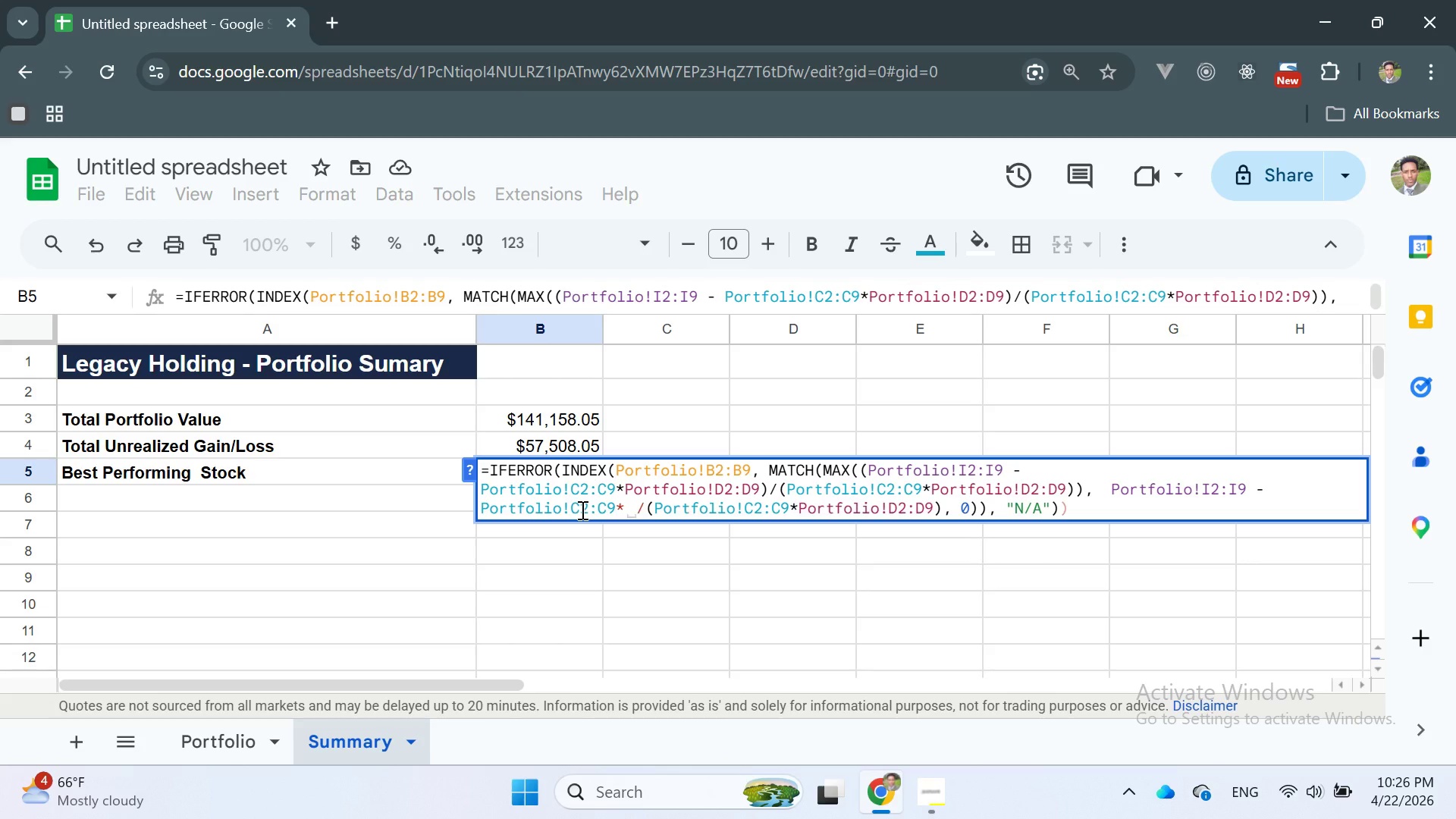 
key(ArrowRight)
 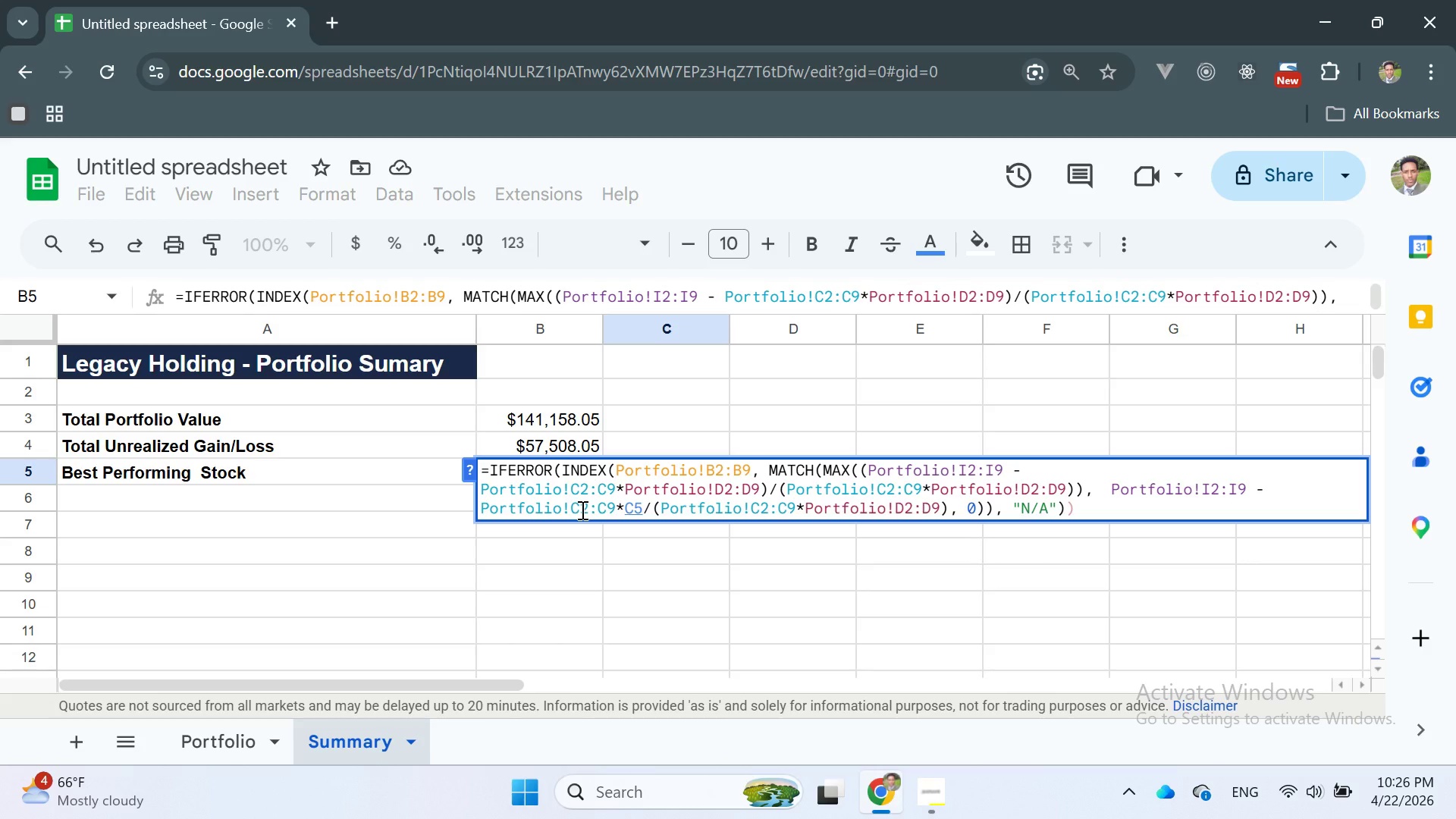 
key(Backspace)
 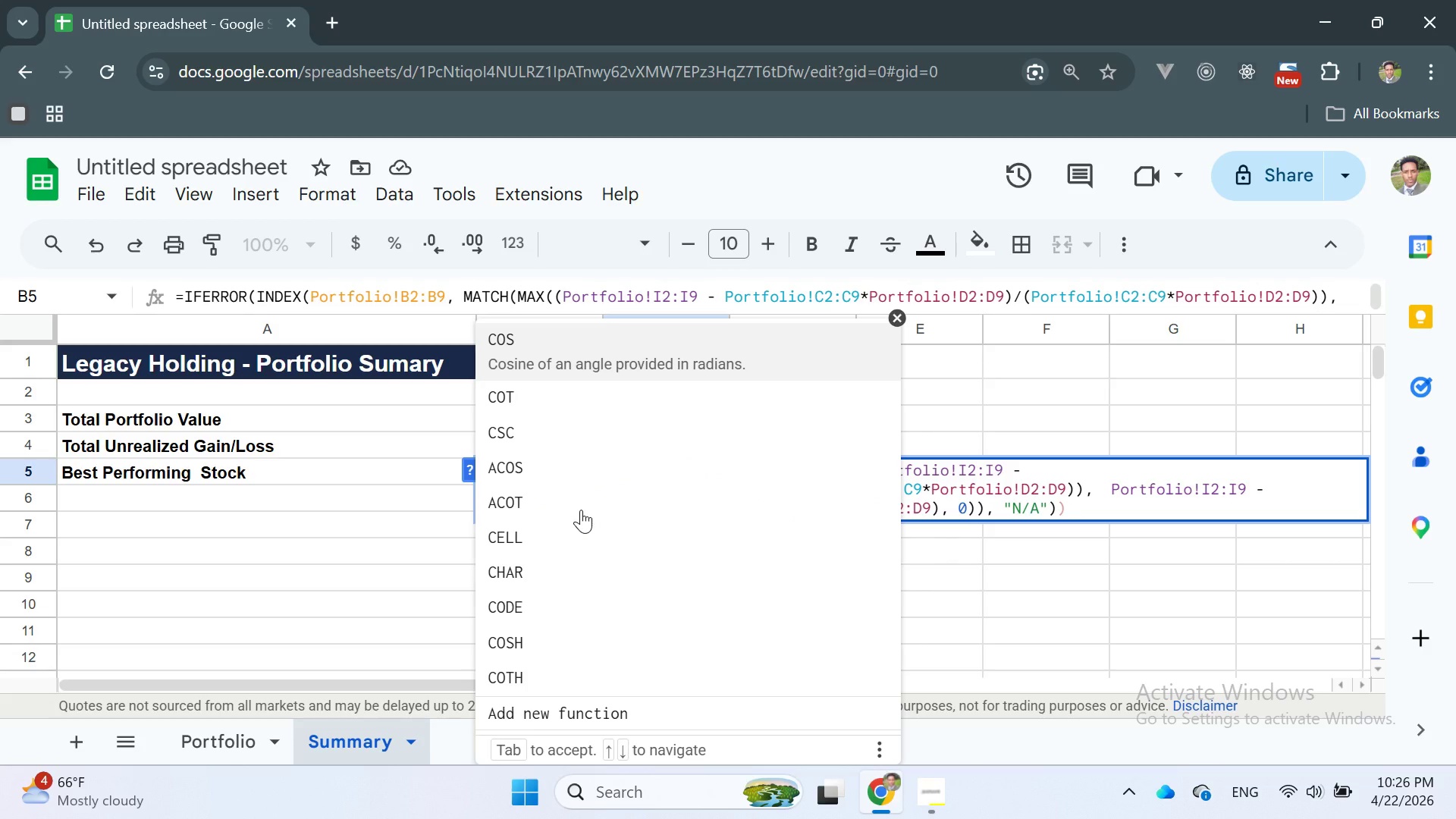 
key(Backspace)
 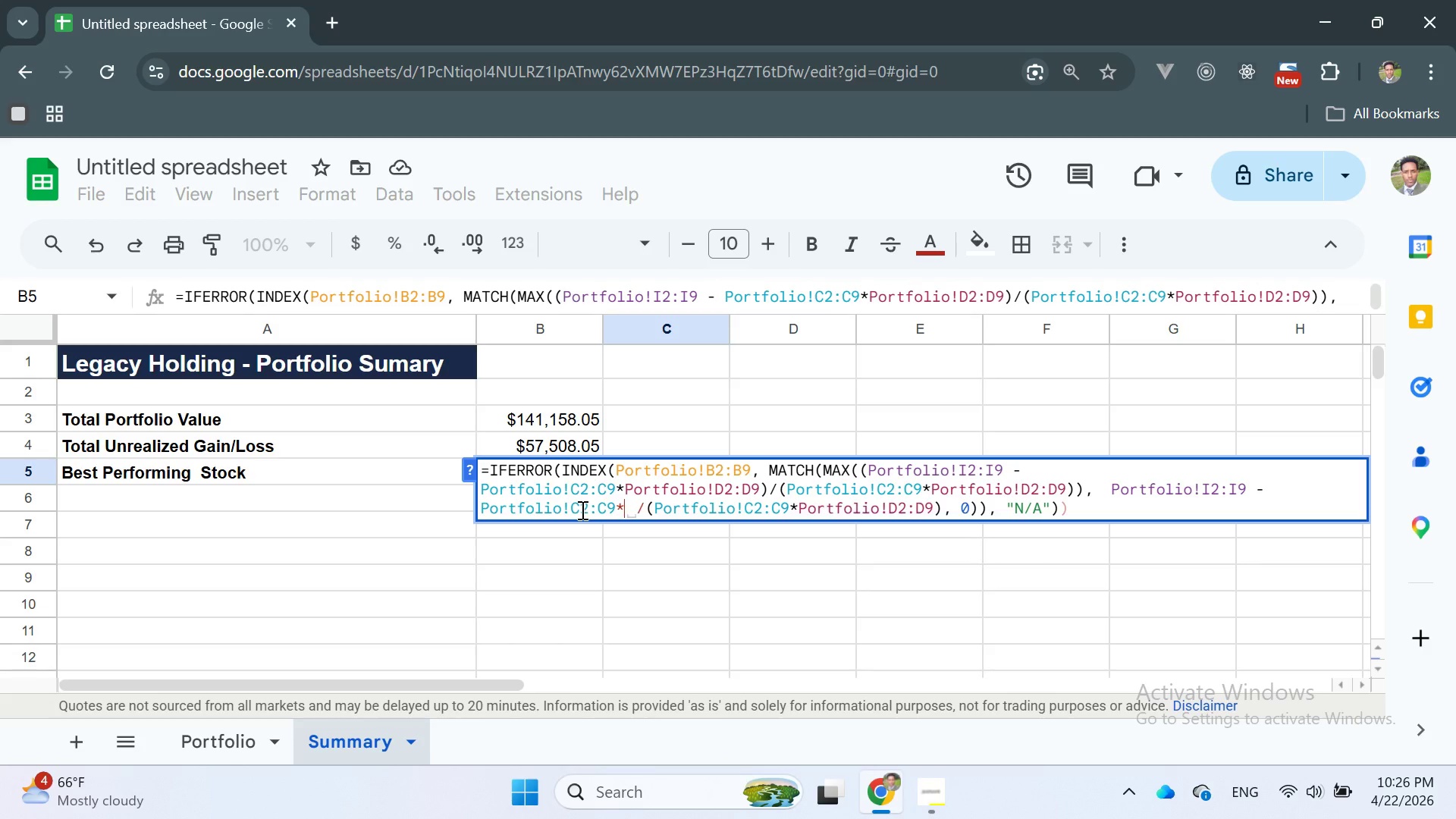 
key(ArrowRight)
 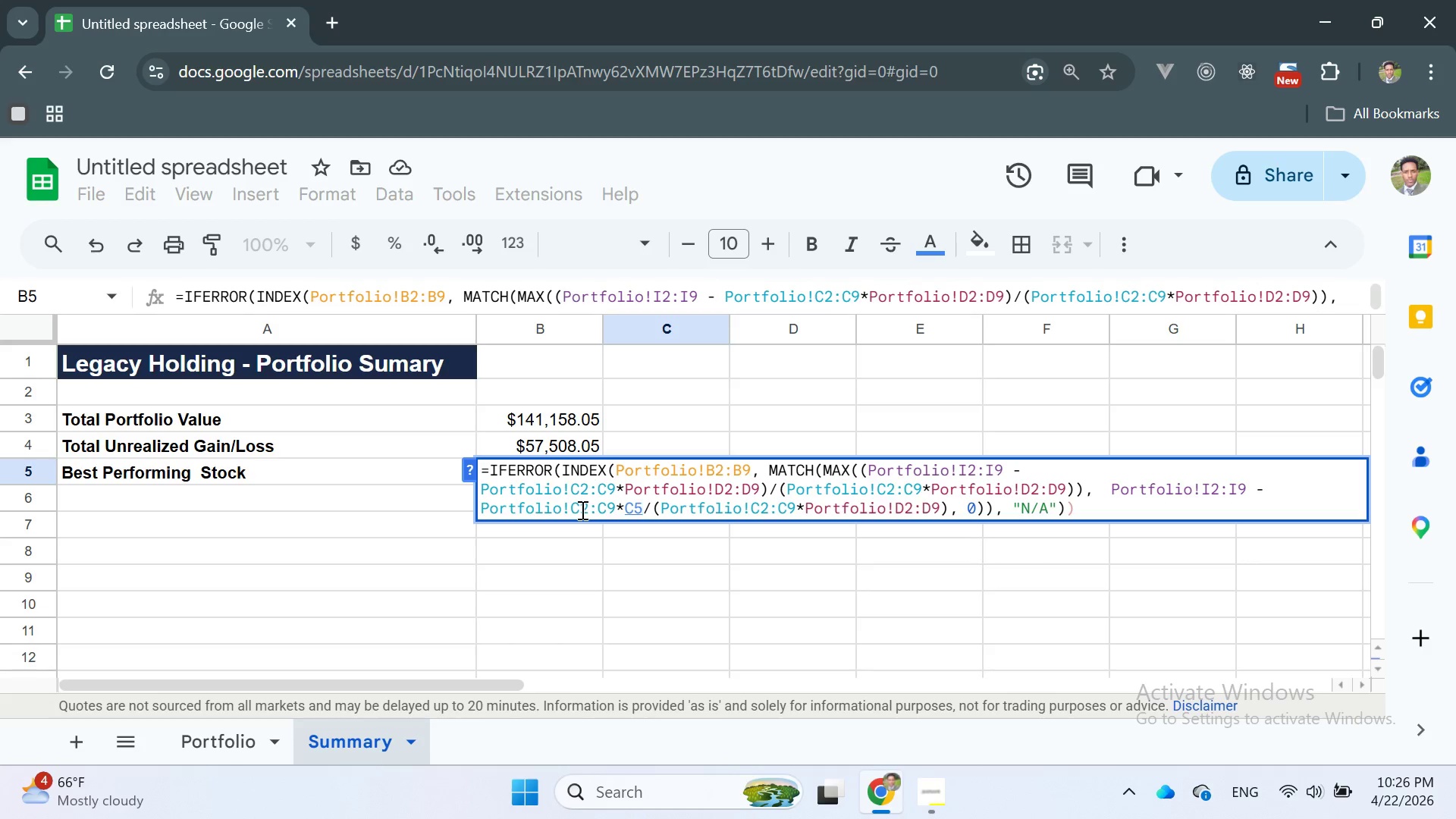 
key(ArrowRight)
 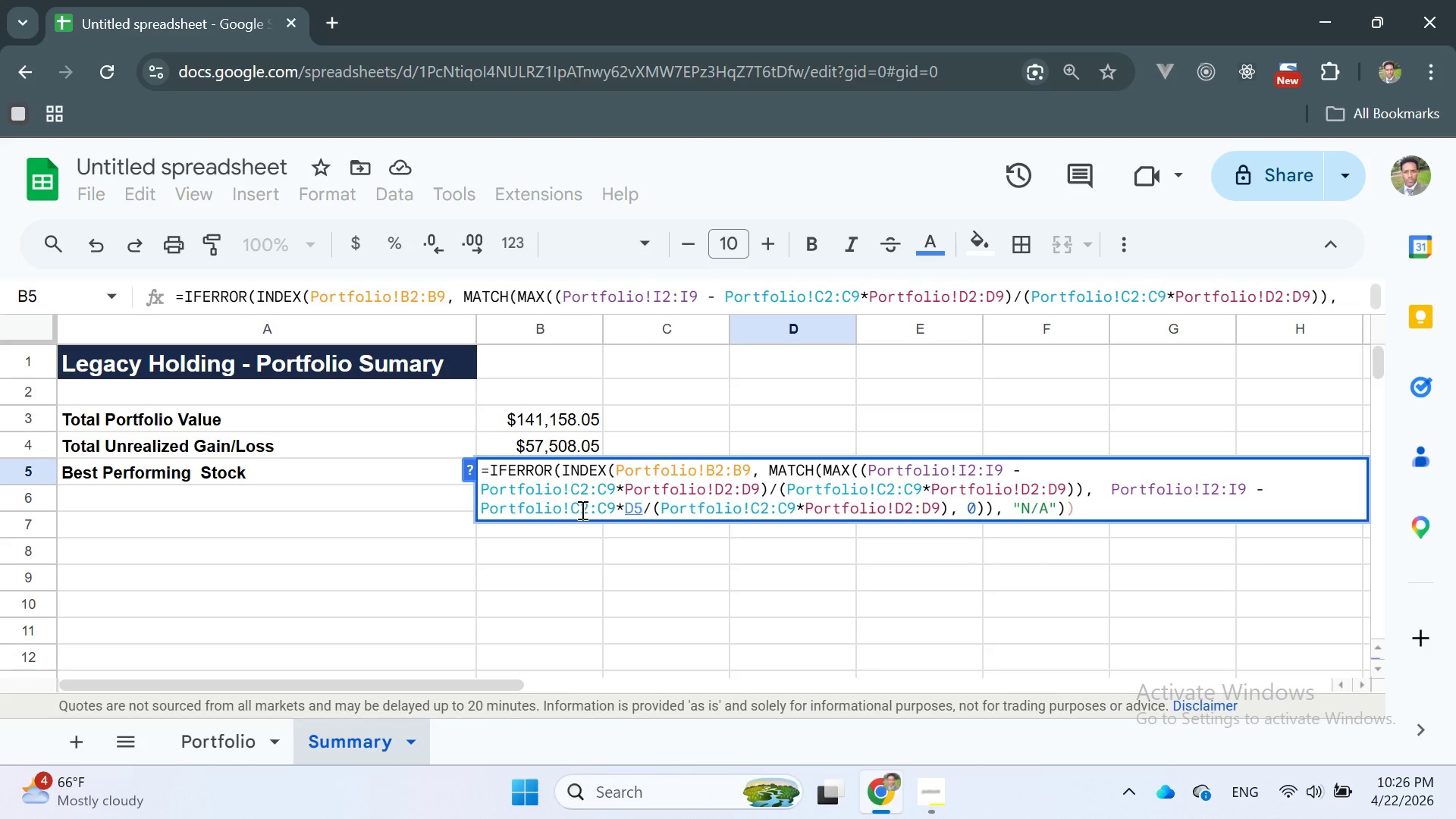 
key(ArrowRight)
 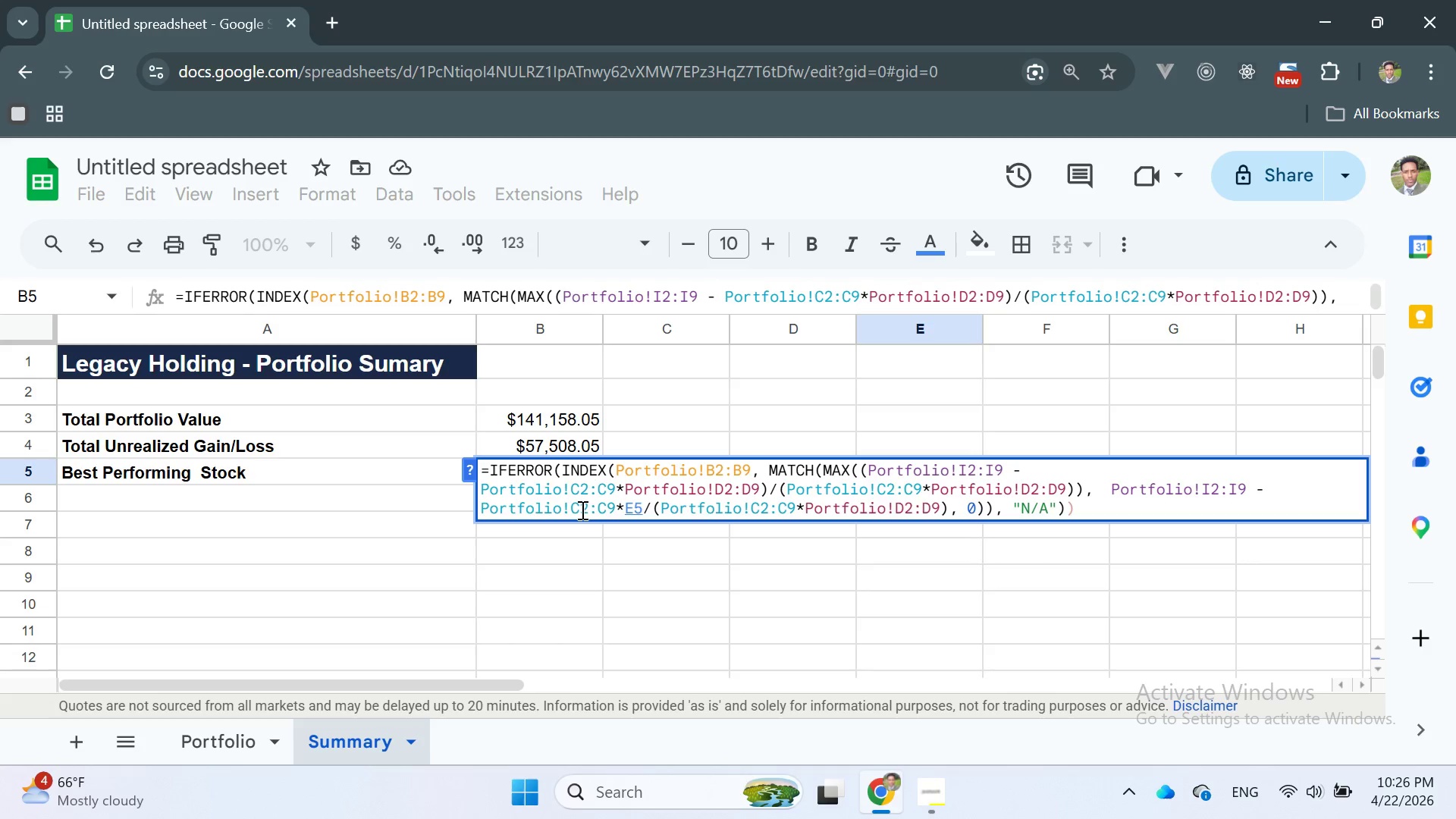 
key(Backspace)
 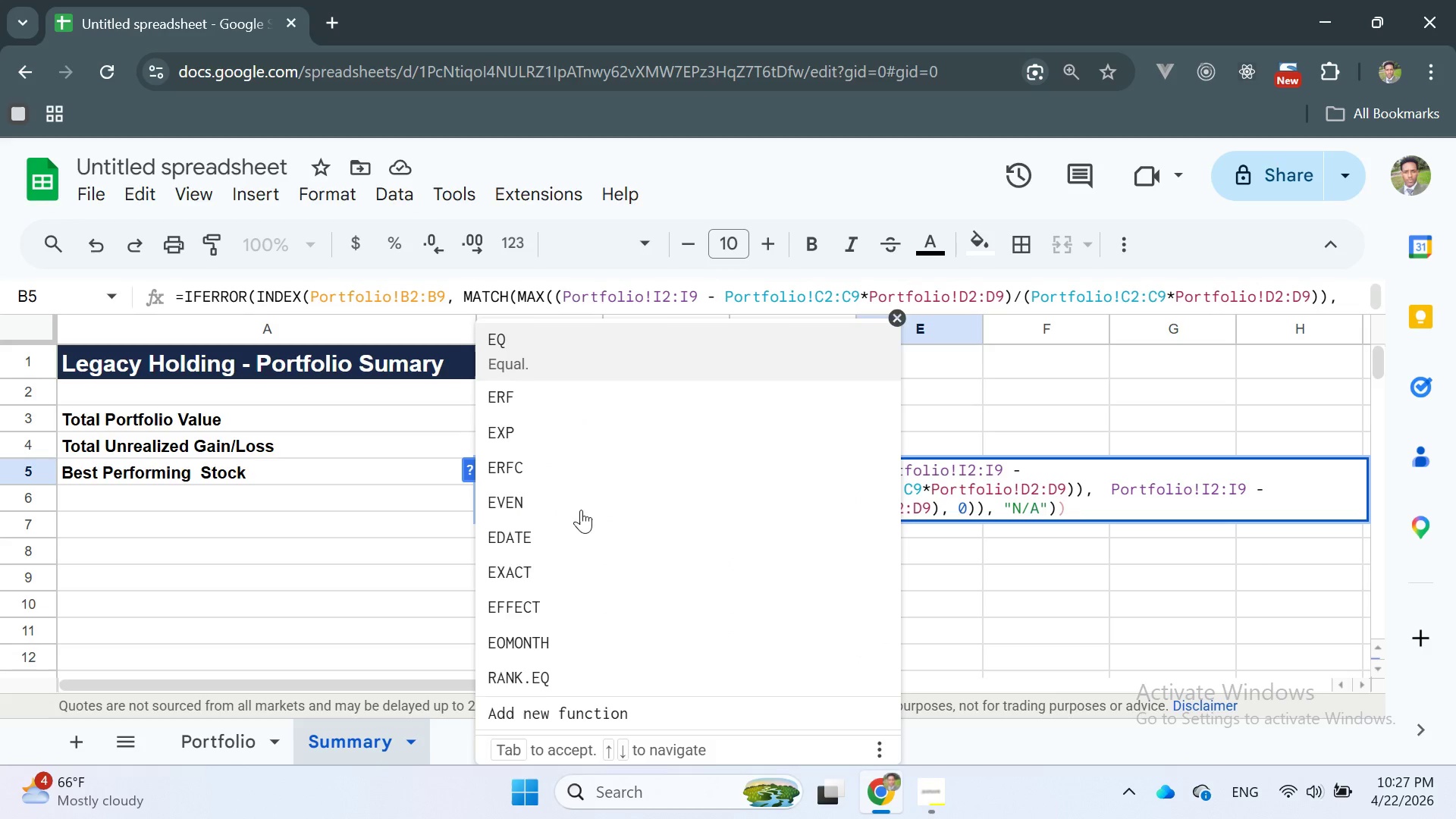 
key(Backspace)
 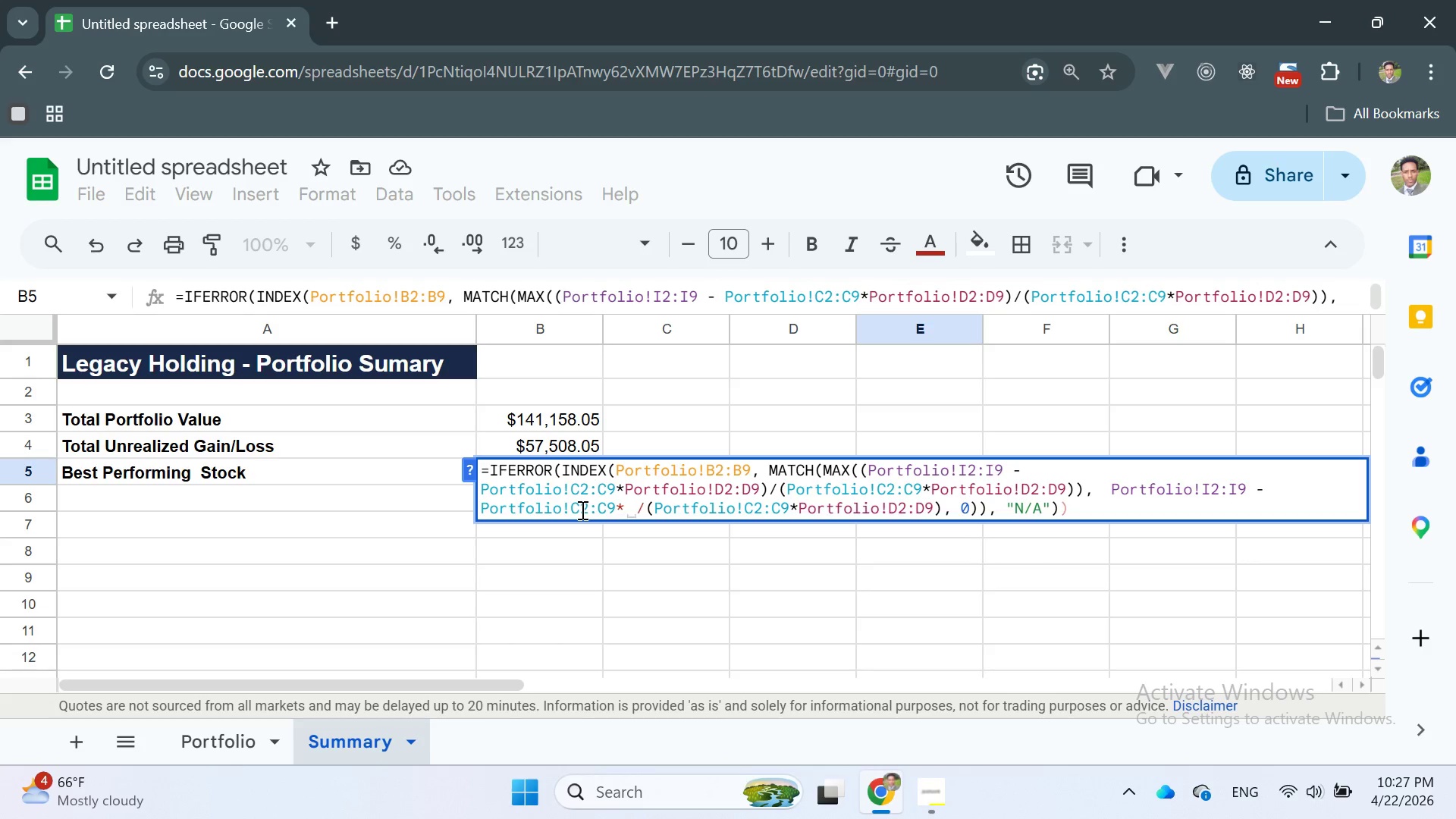 
wait(8.91)
 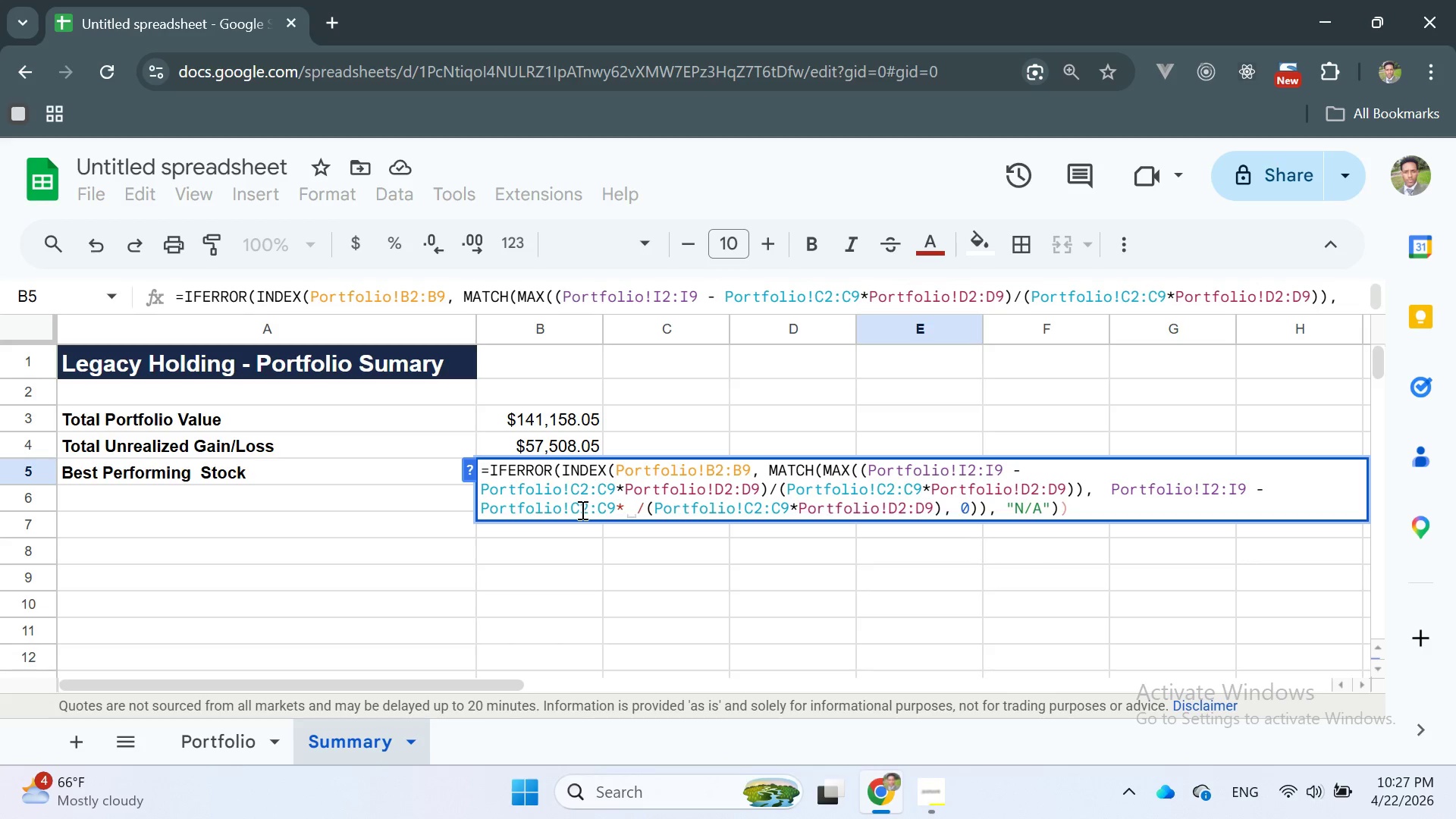 
left_click([792, 504])
 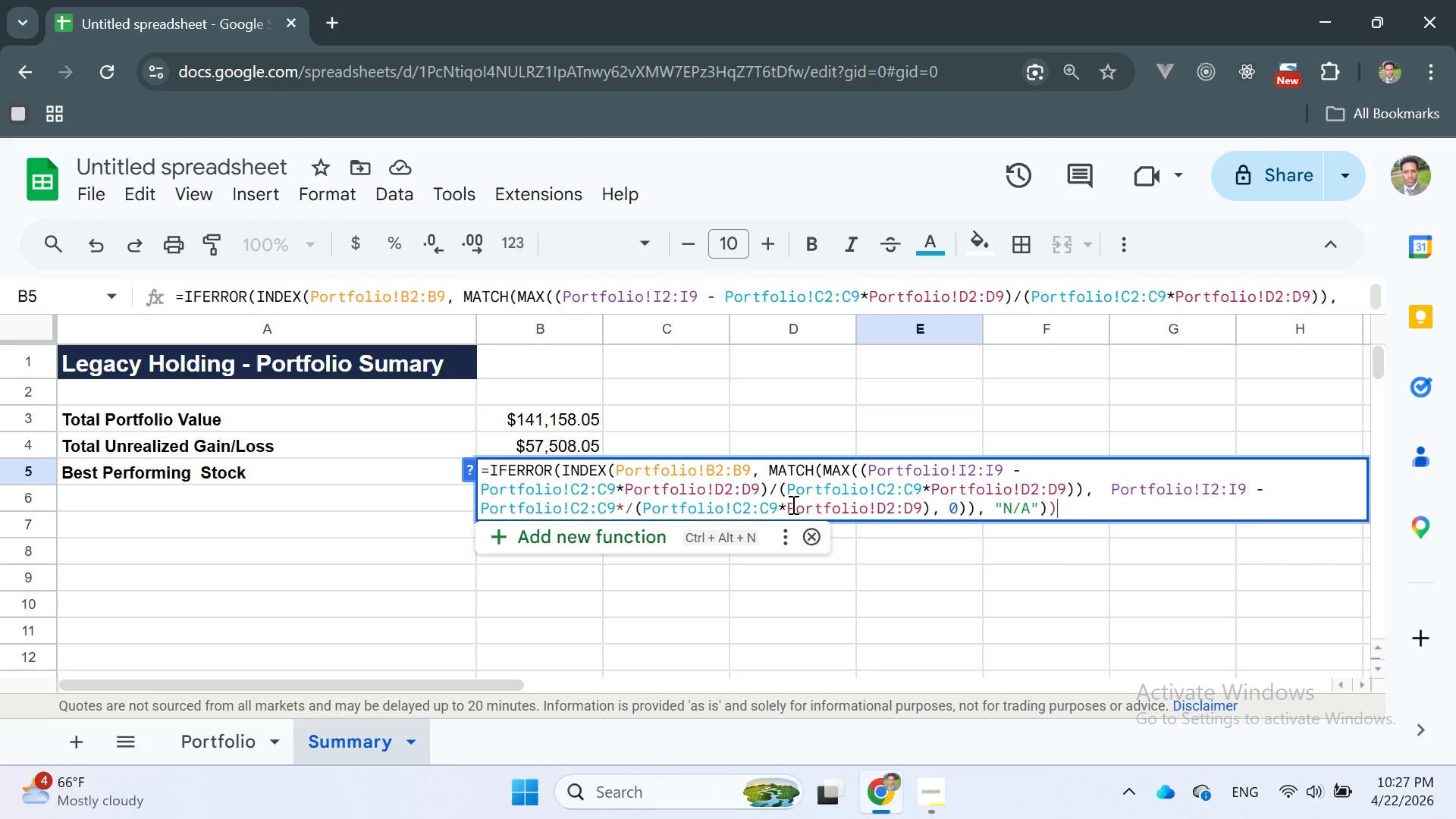 
hold_key(key=Backspace, duration=0.7)
 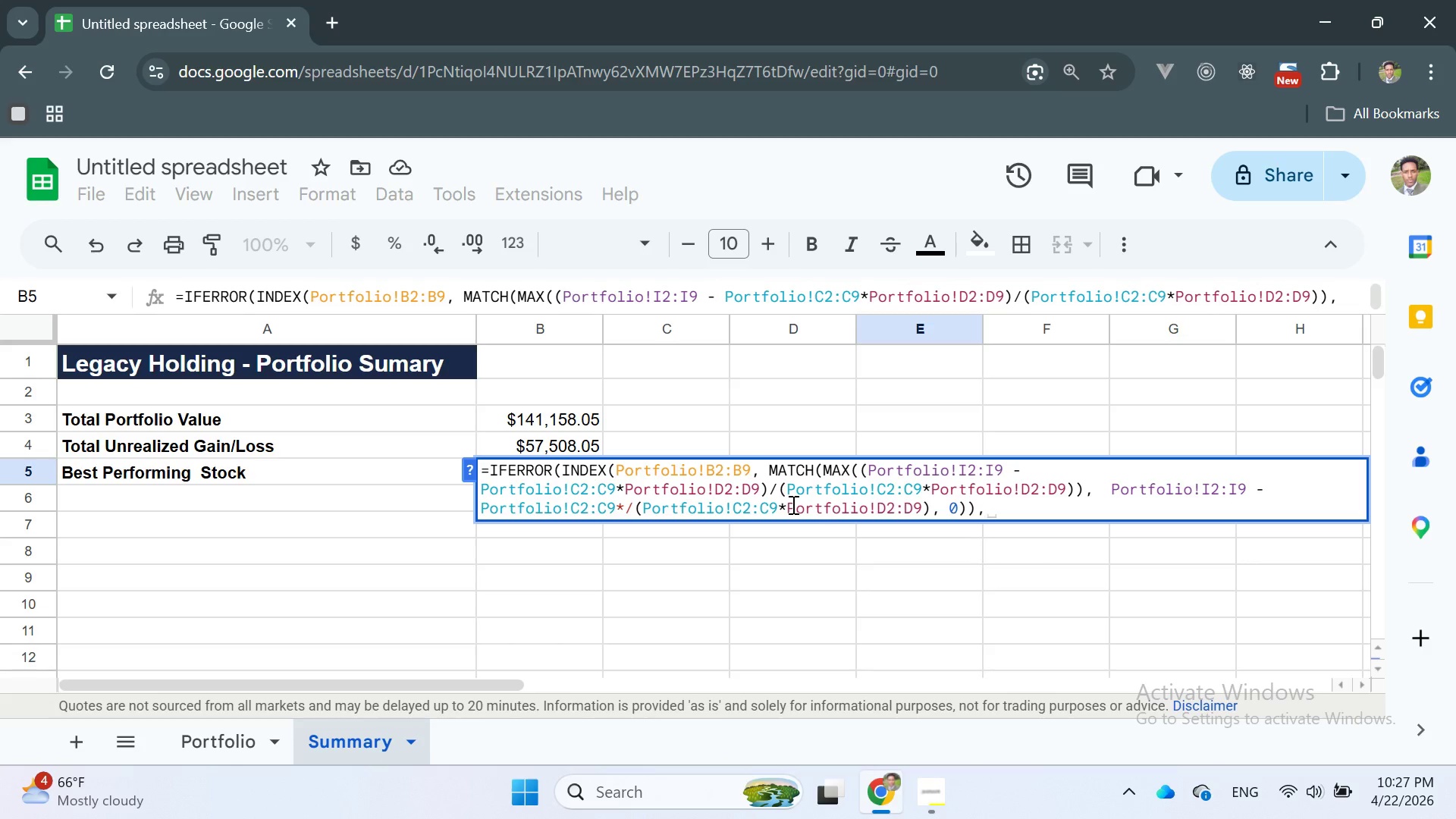 
hold_key(key=Backspace, duration=5.45)
 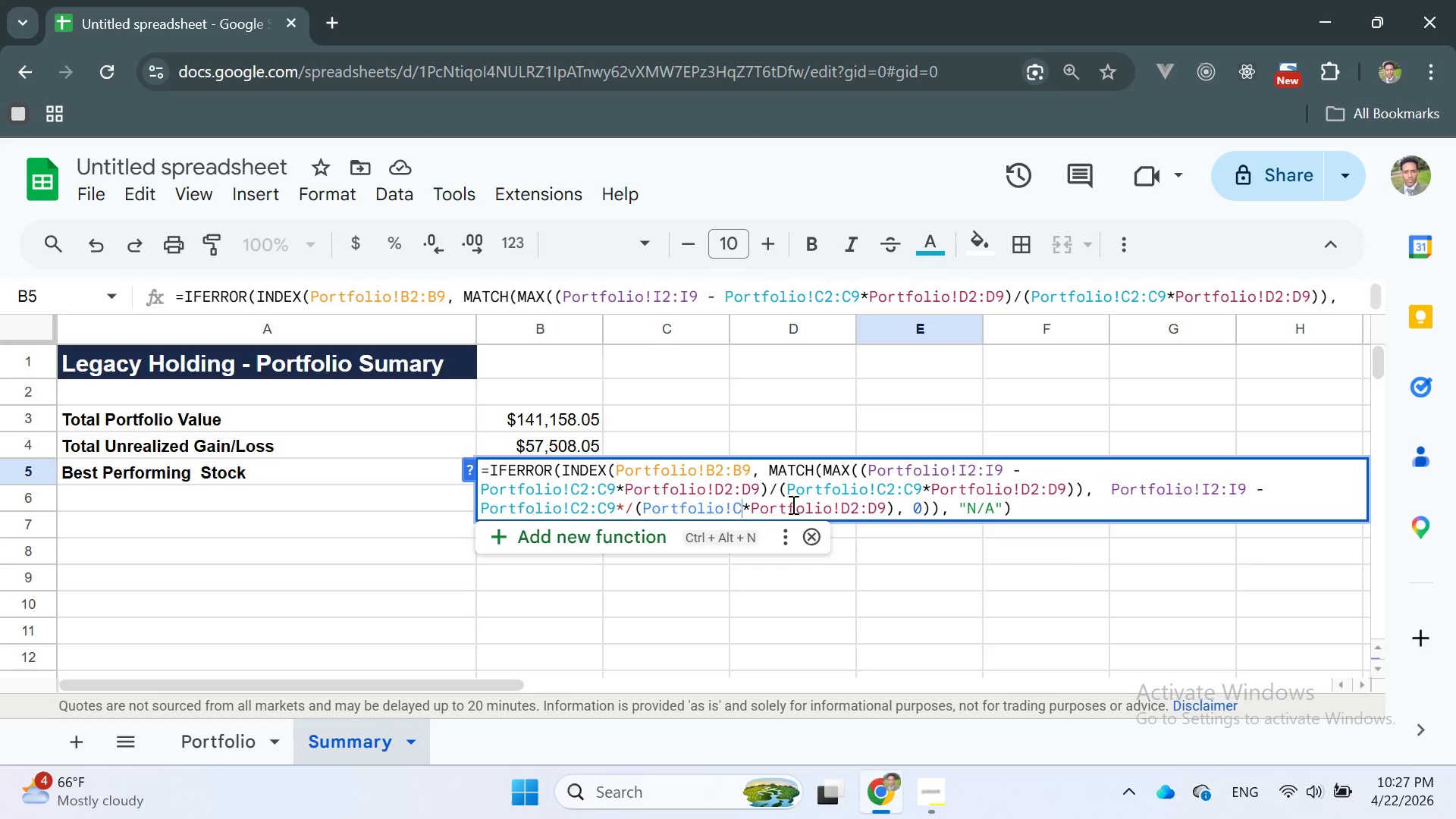 
key(Control+Z)
 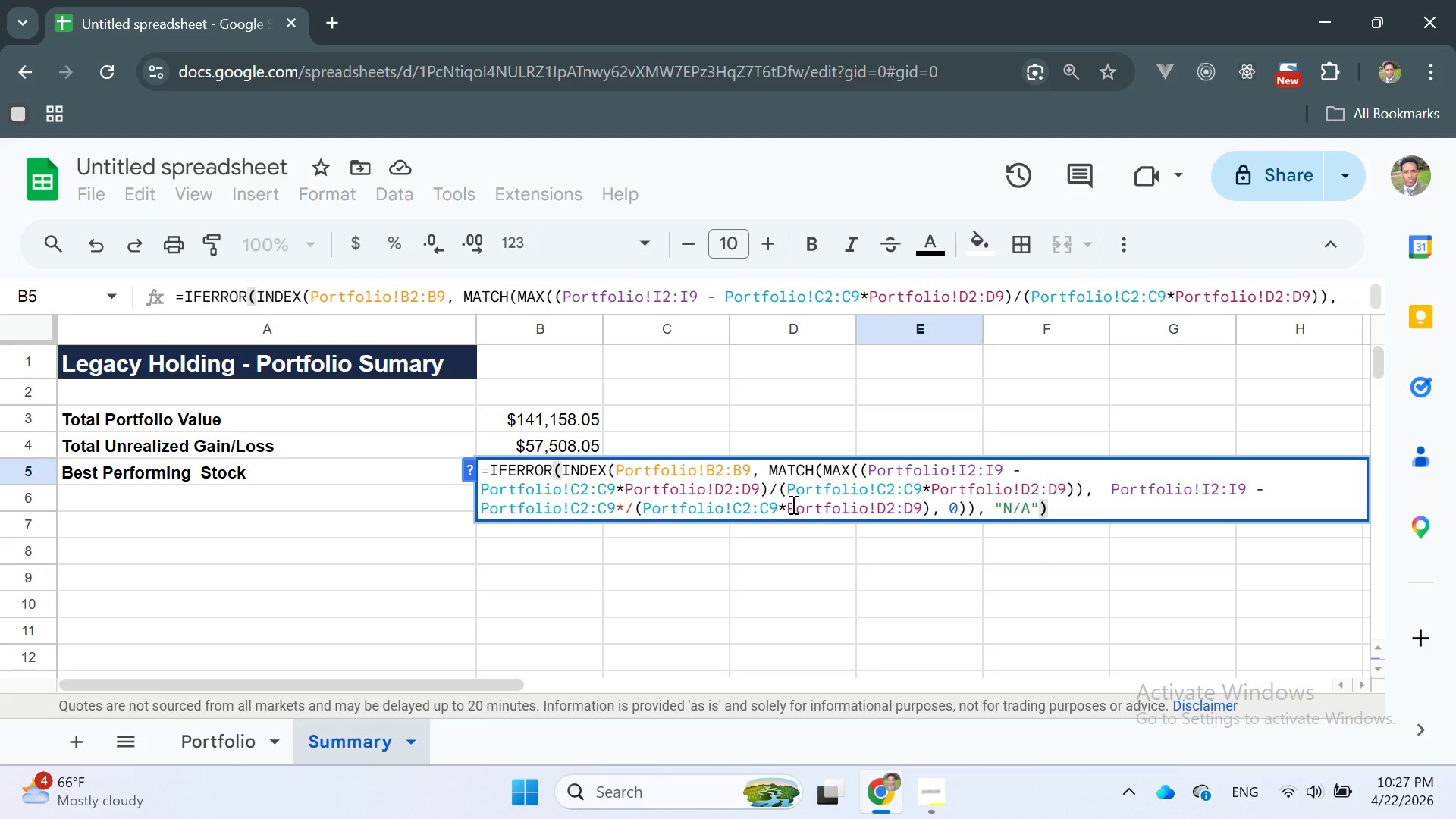 
left_click([792, 504])
 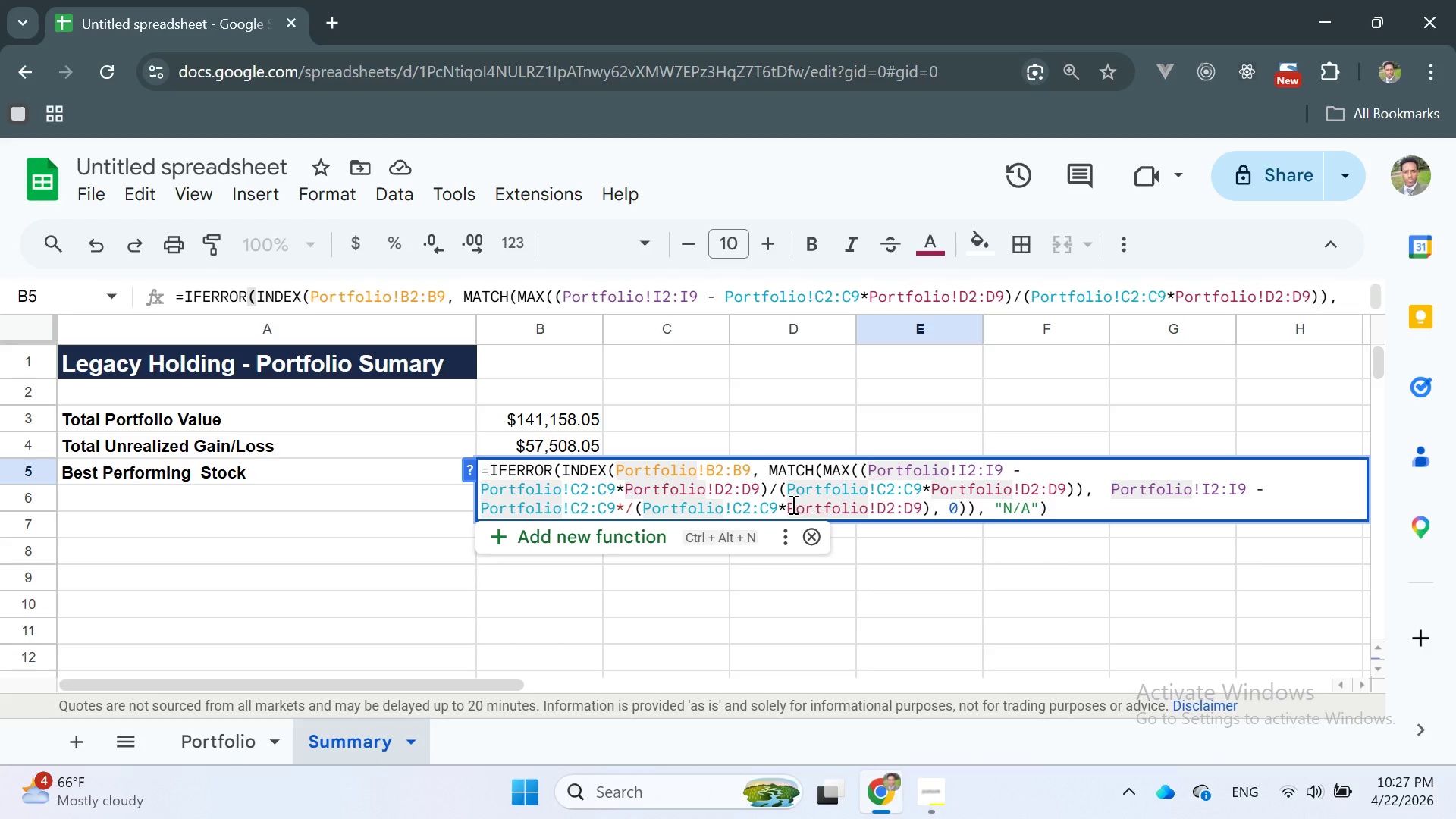 
key(ArrowLeft)
 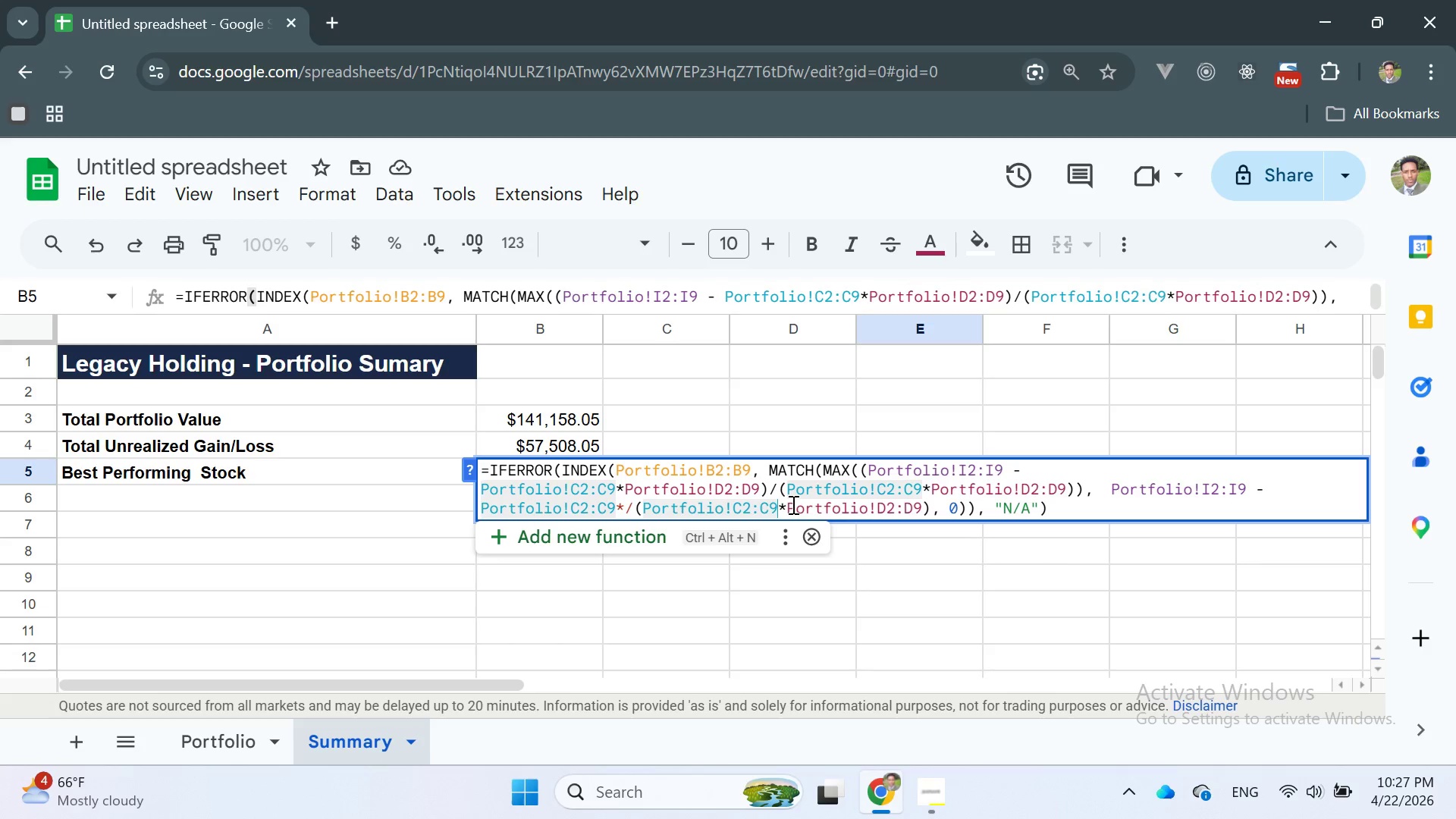 
key(ArrowLeft)
 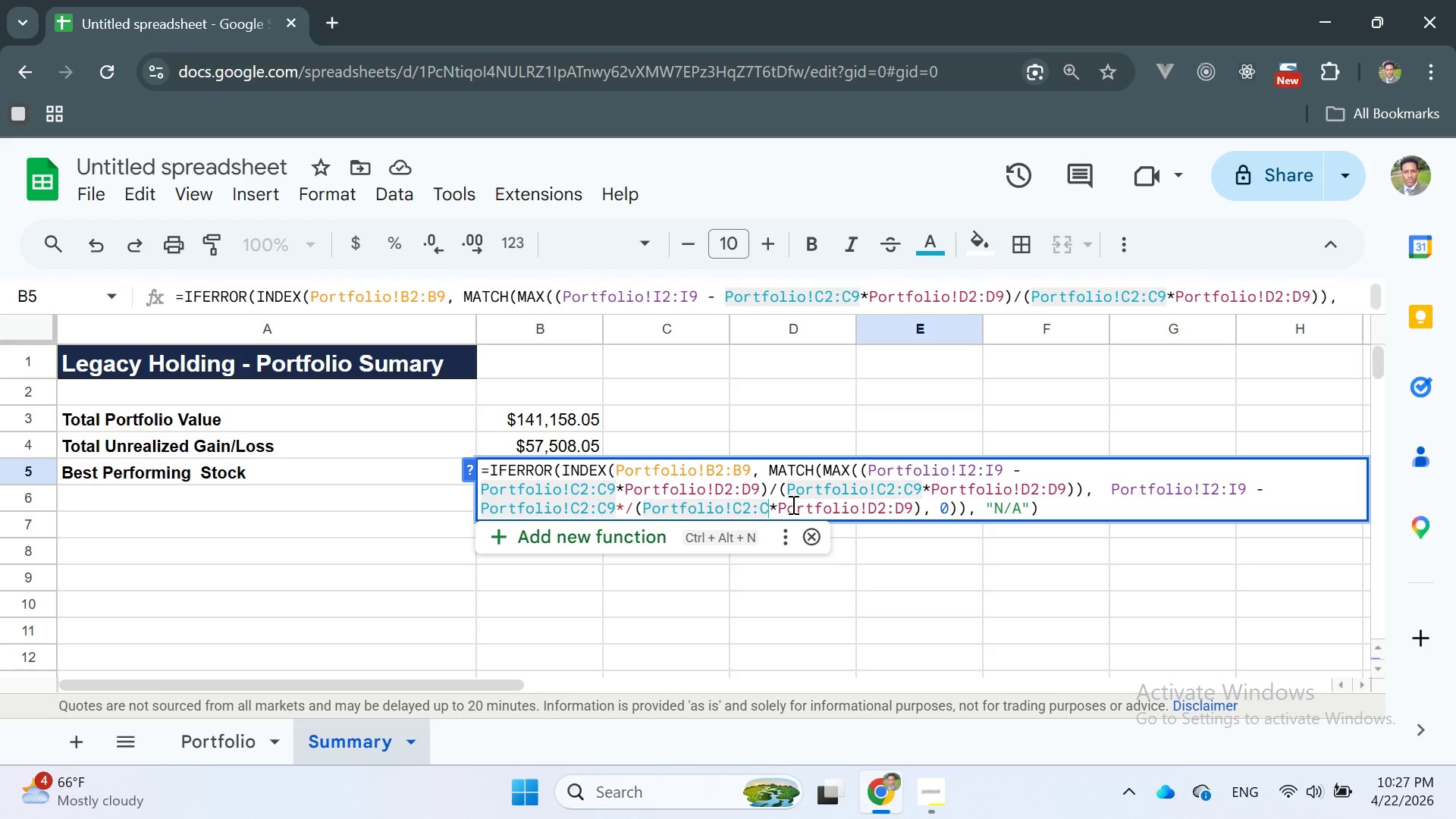 
key(Backspace)
 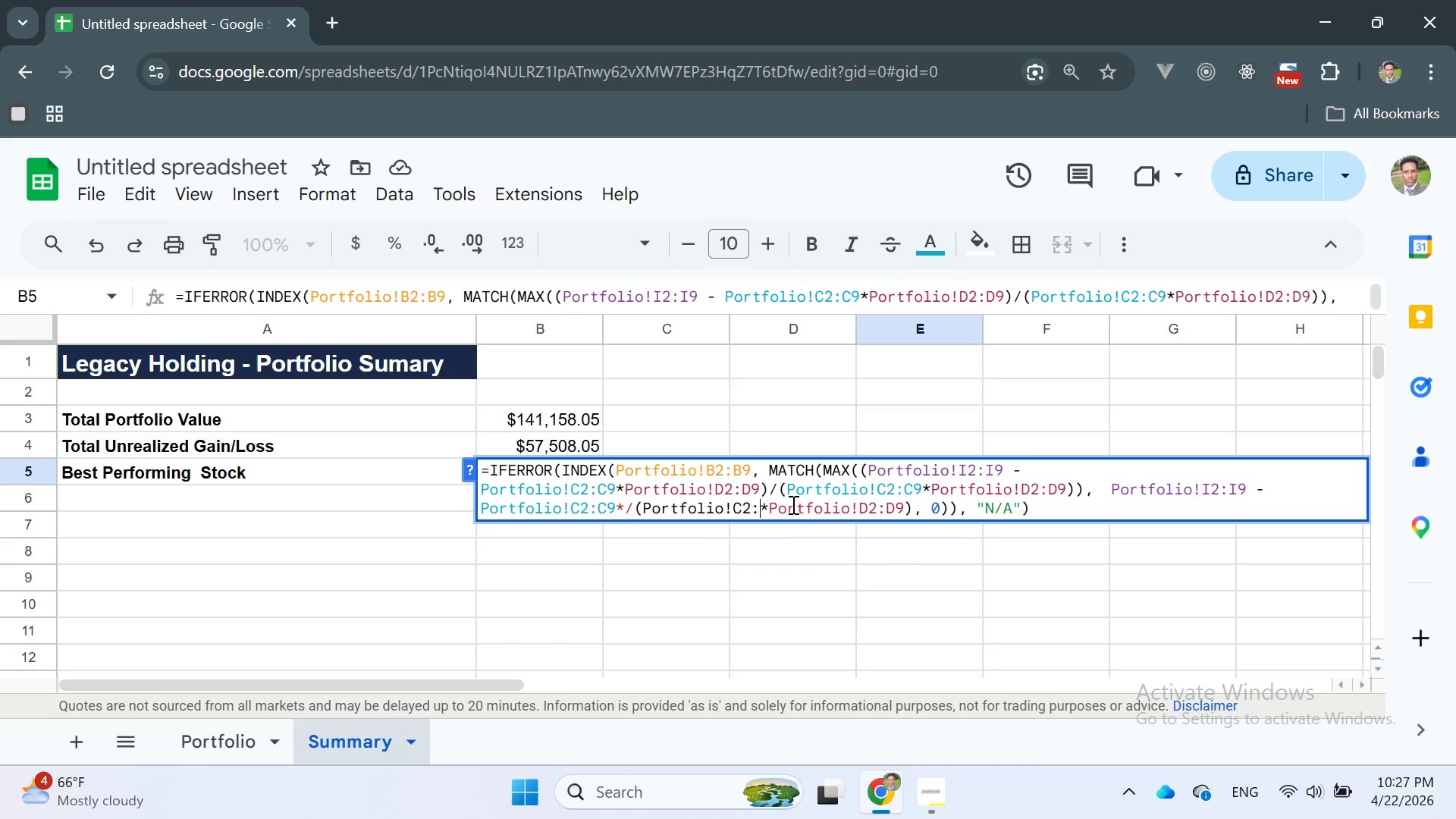 
key(Backspace)
 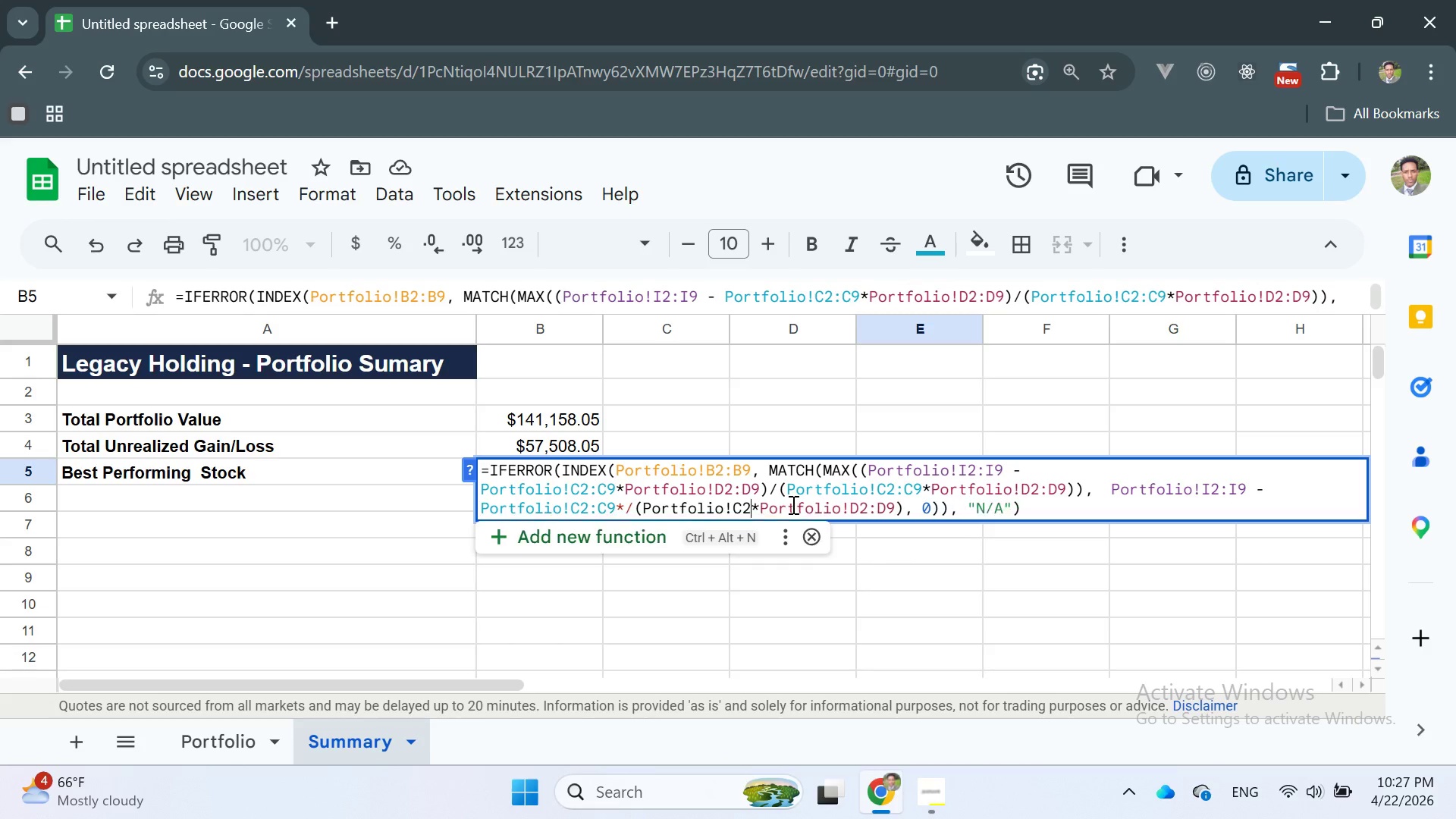 
key(Backspace)
 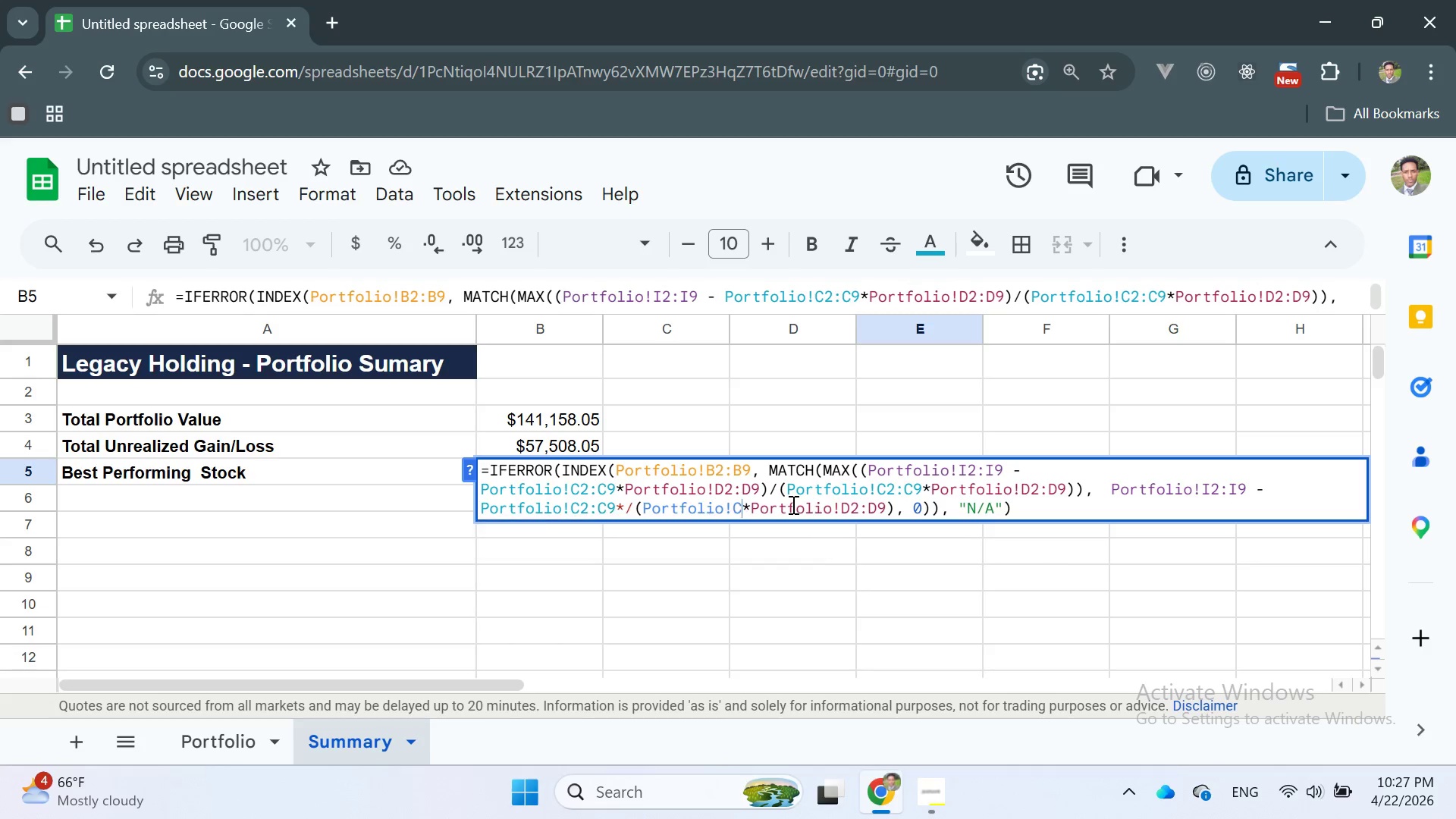 
key(Backspace)
 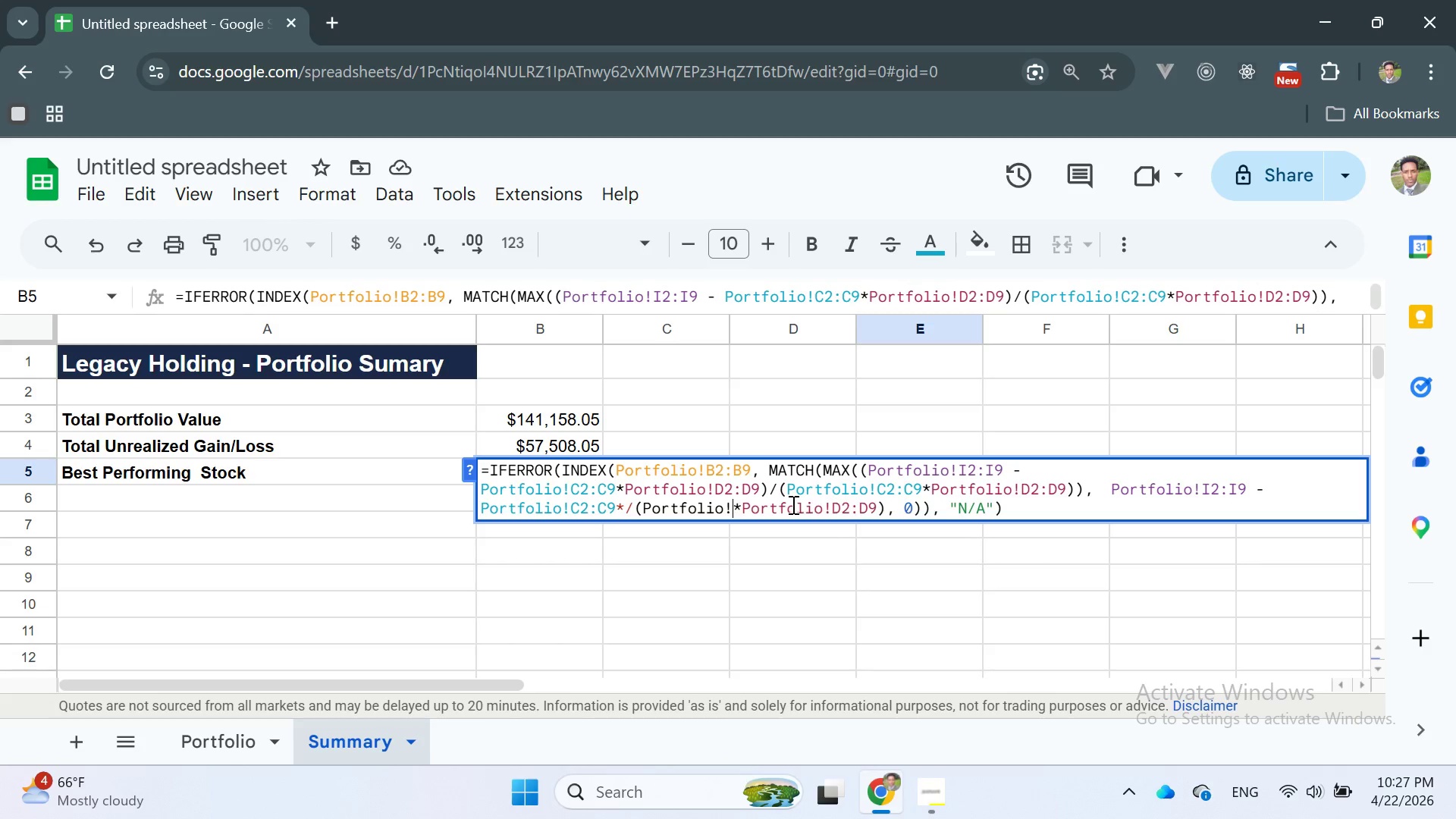 
key(Backspace)
 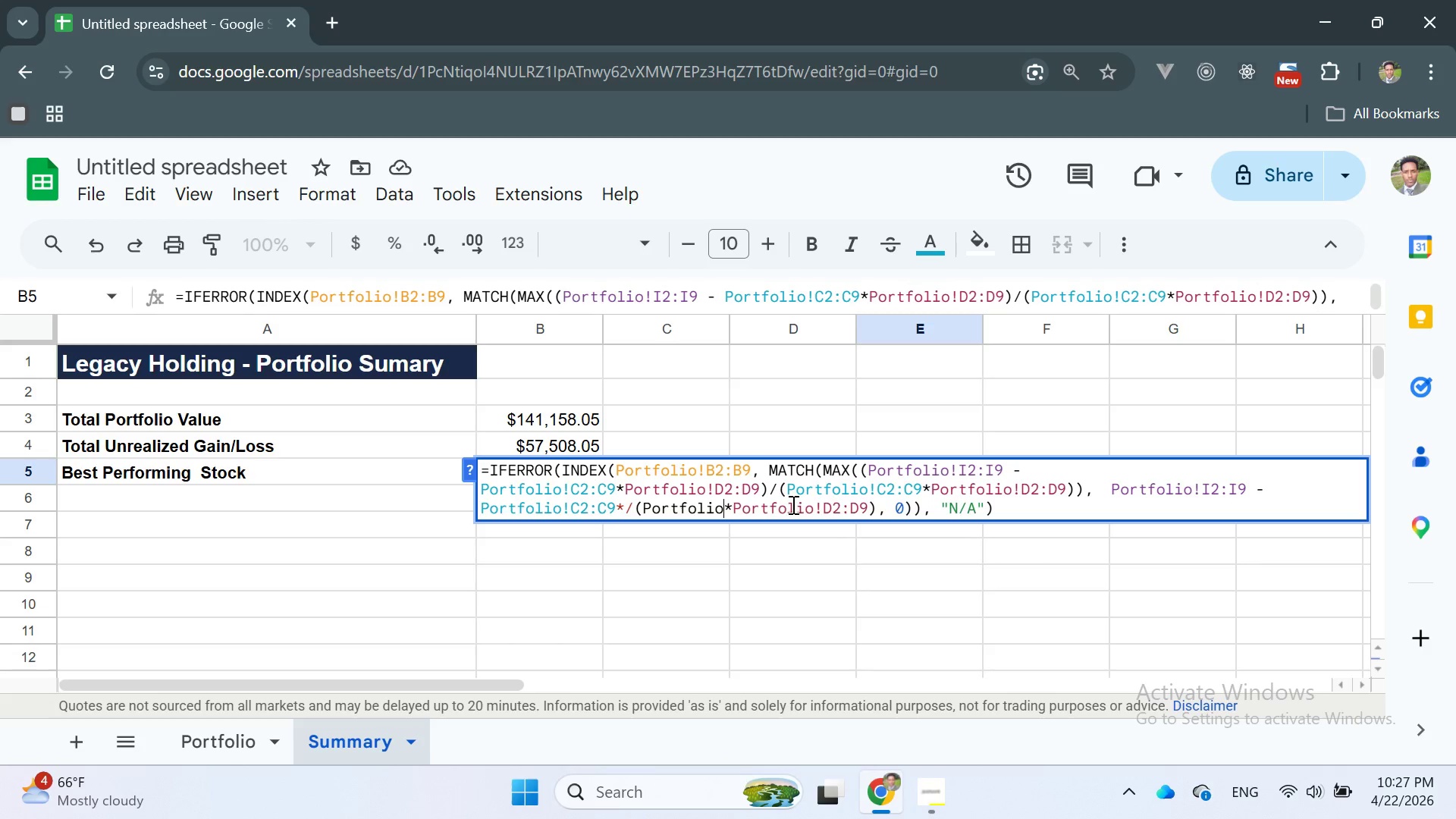 
key(Backspace)
 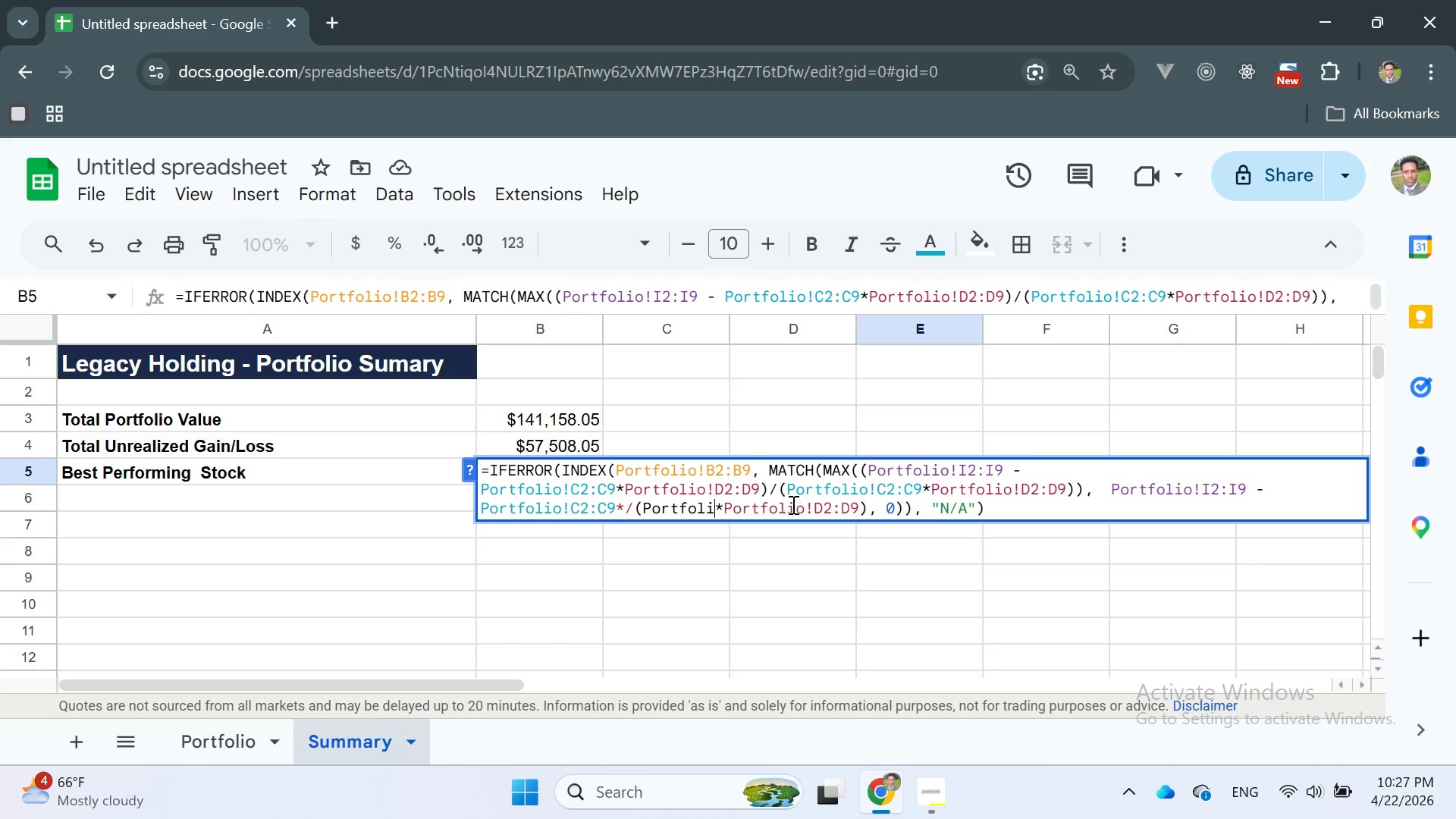 
key(Backspace)
 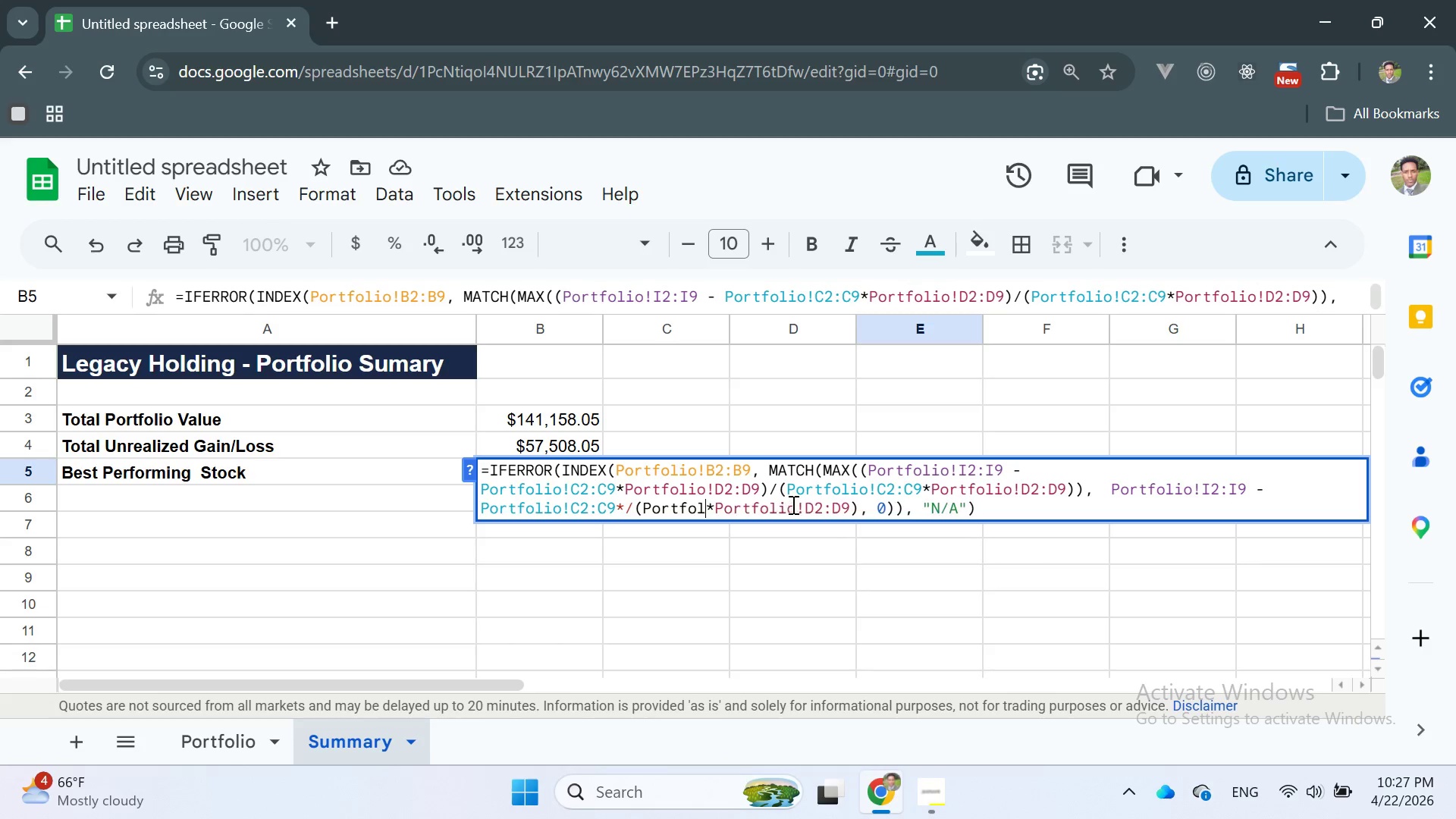 
key(Backspace)
 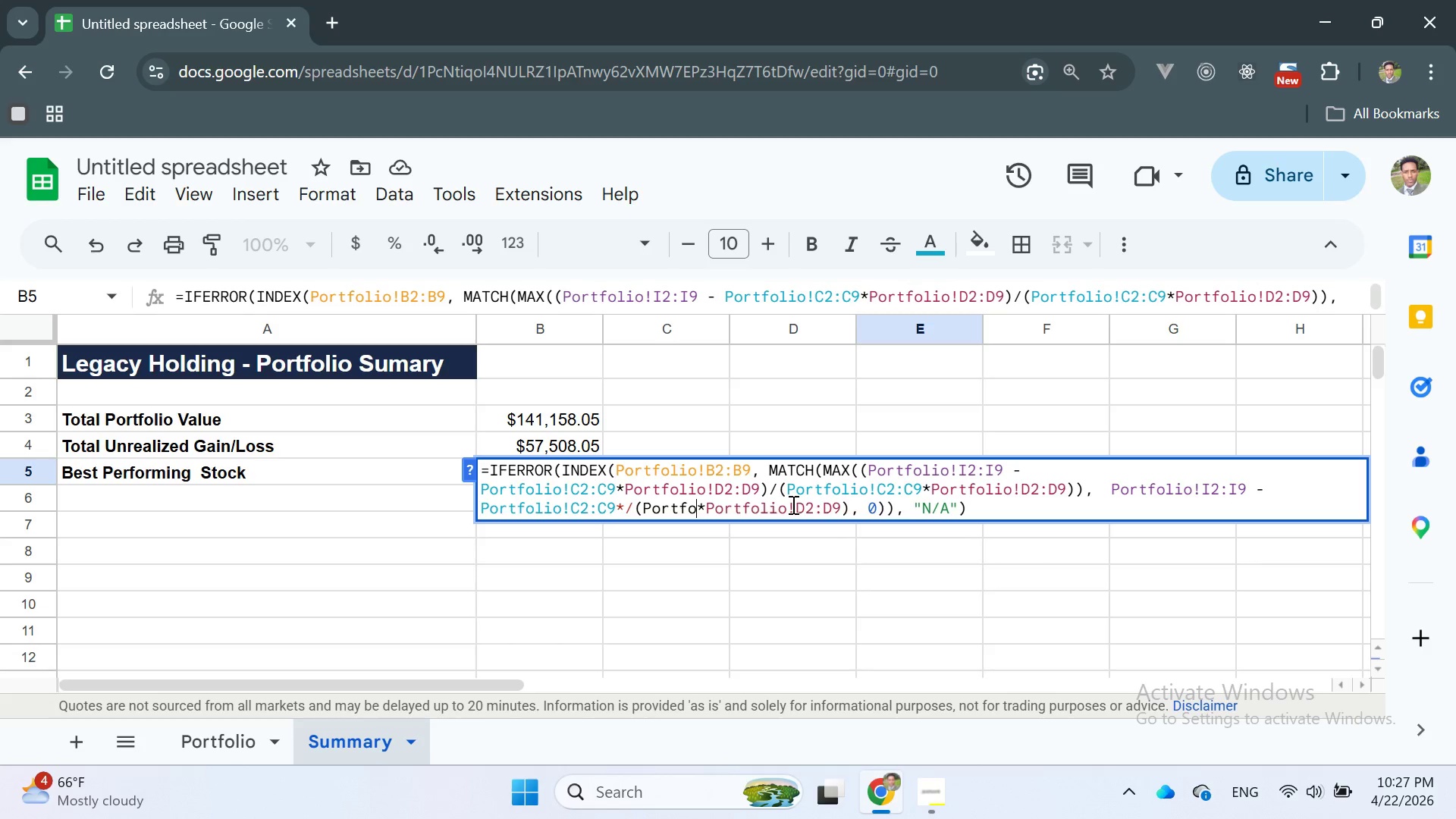 
key(Backspace)
 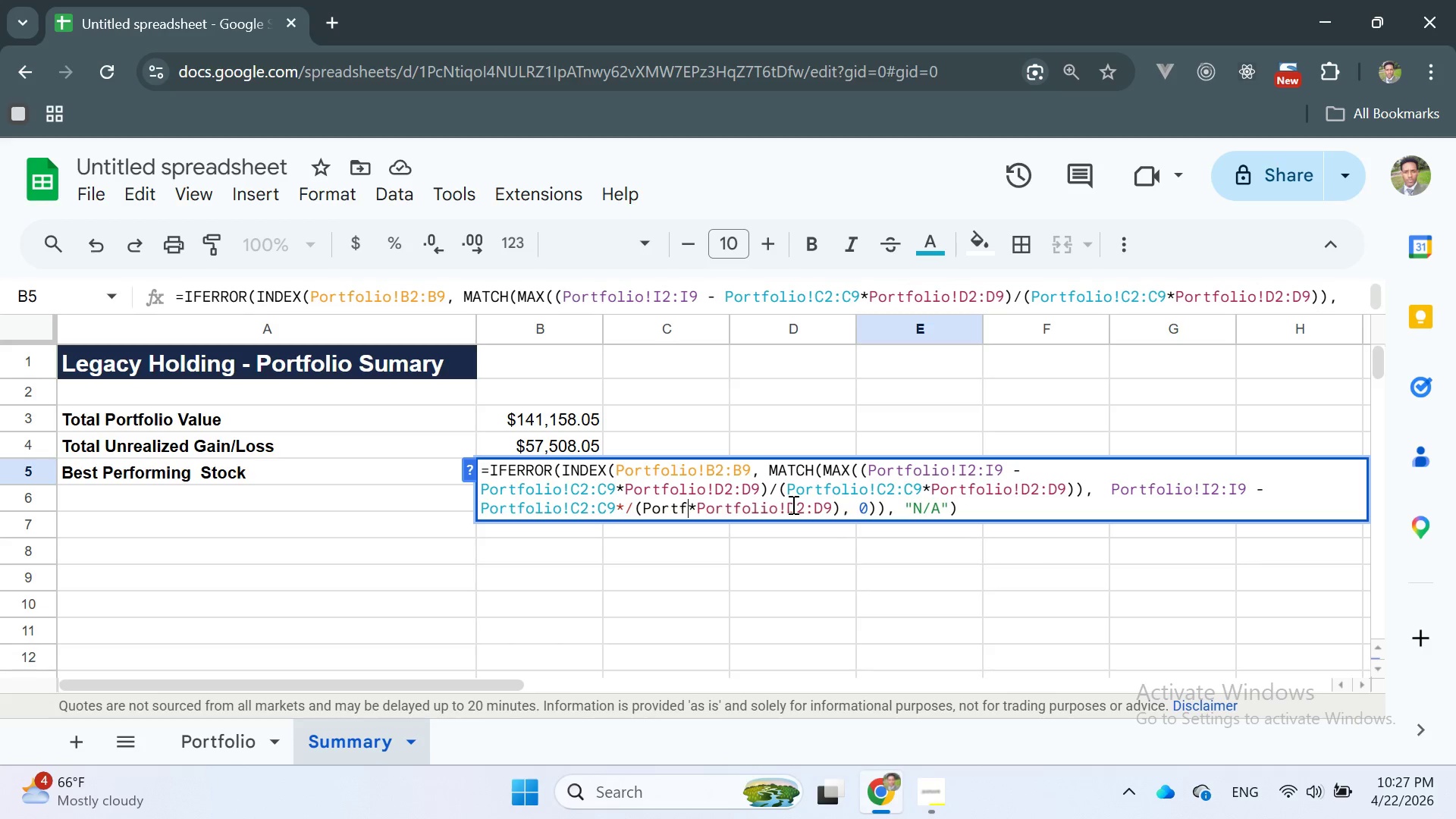 
key(Backspace)
 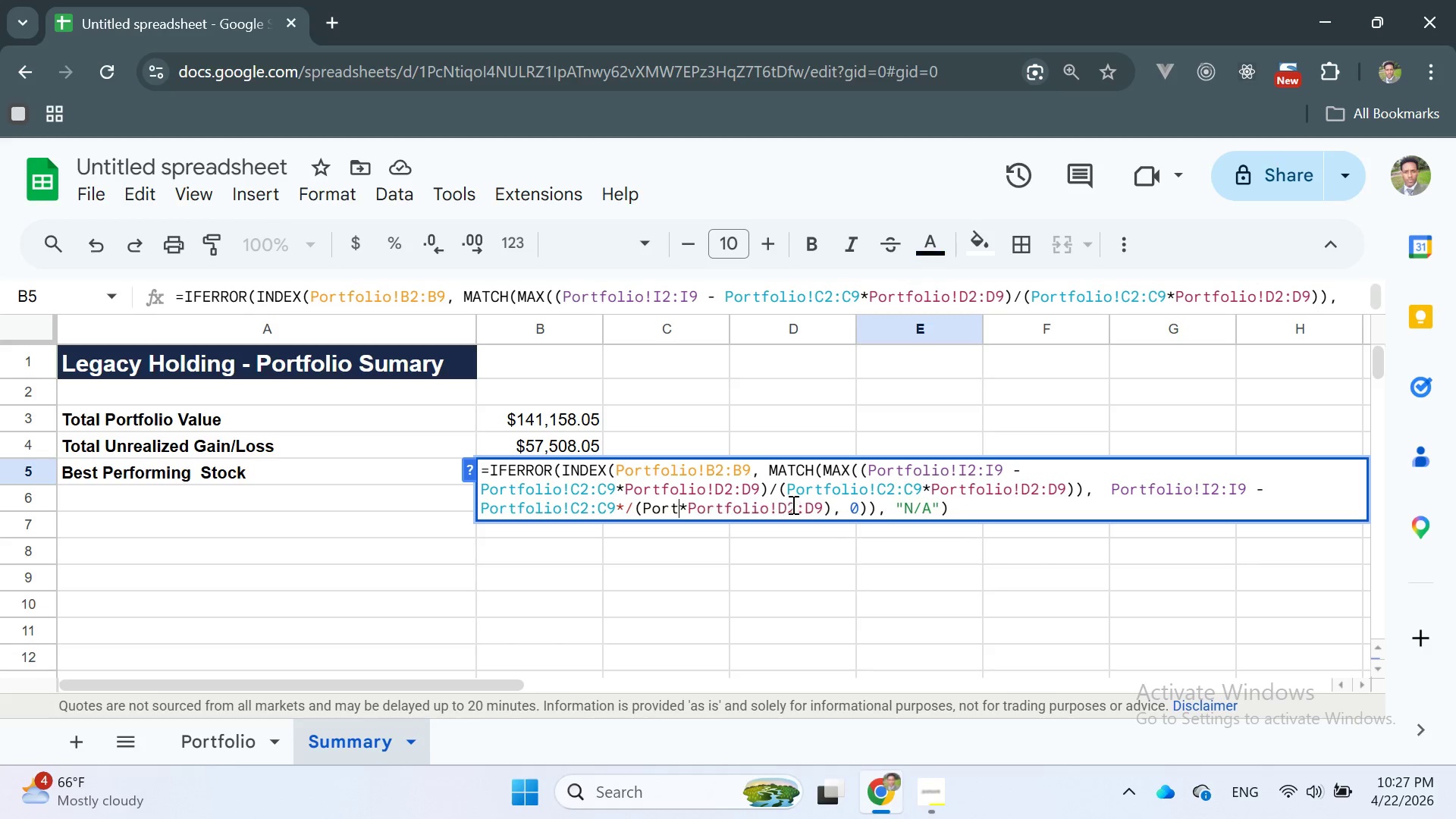 
key(Backspace)
 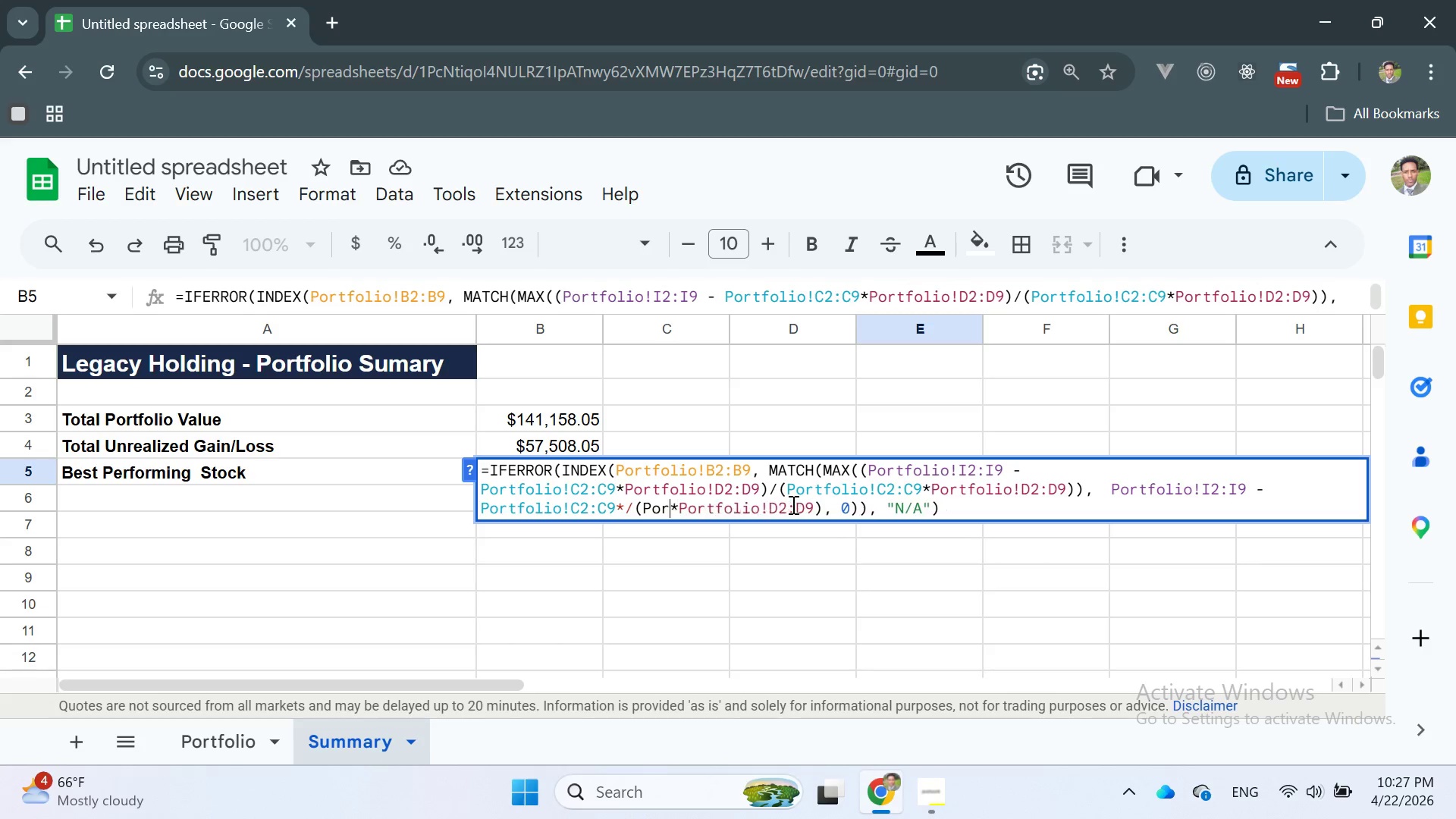 
key(Backspace)
 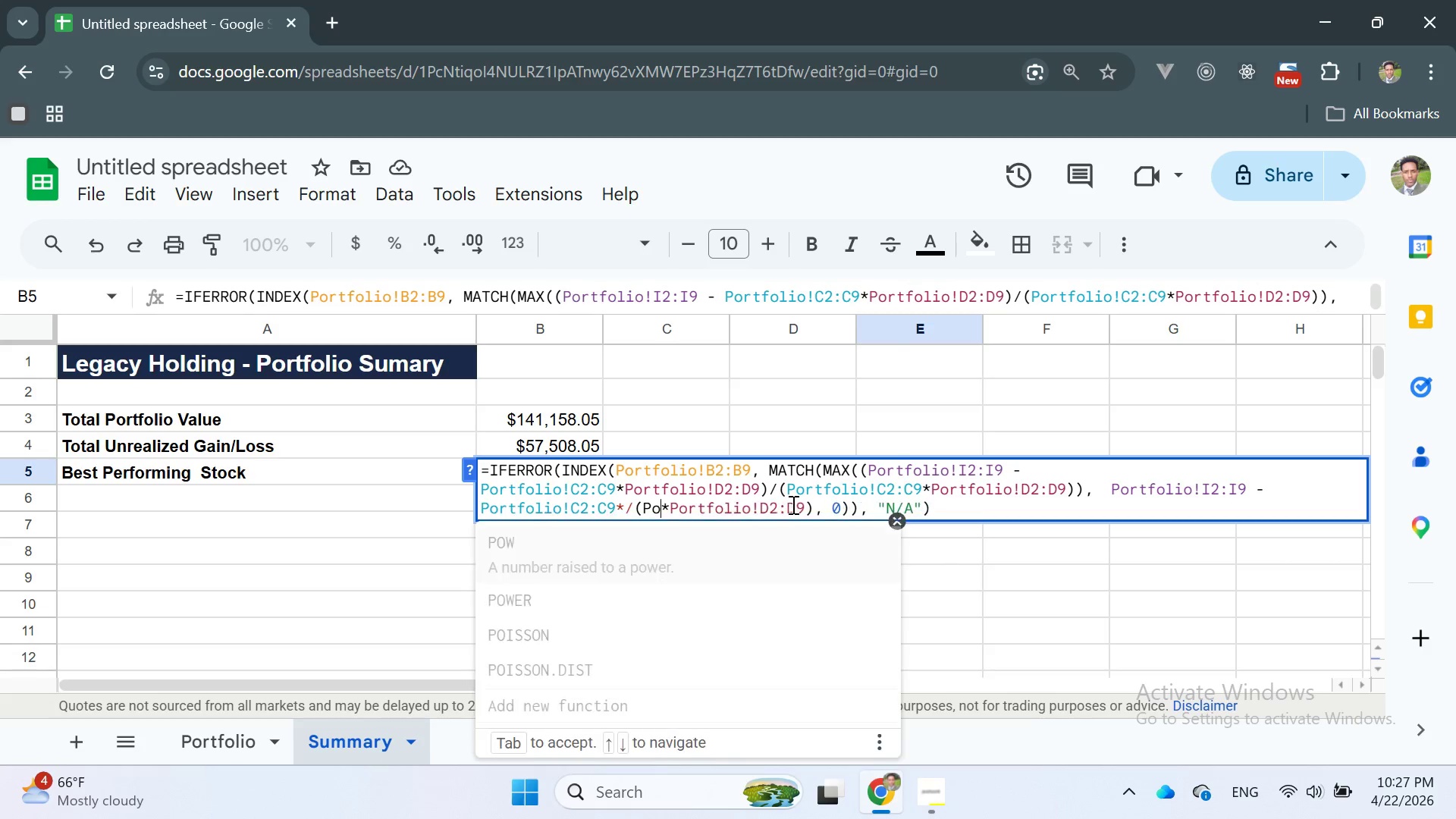 
key(Backspace)
 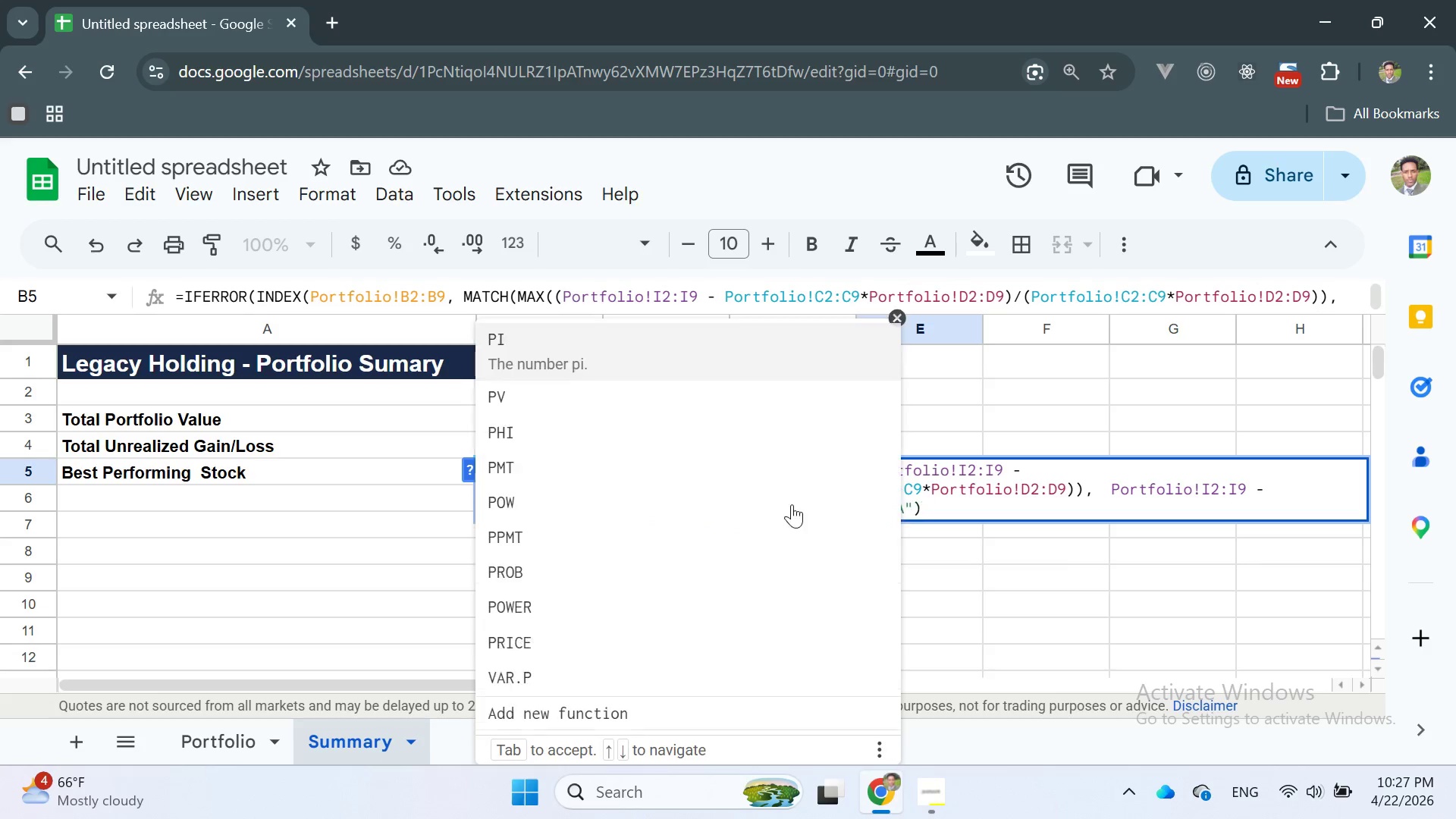 
key(Backspace)
 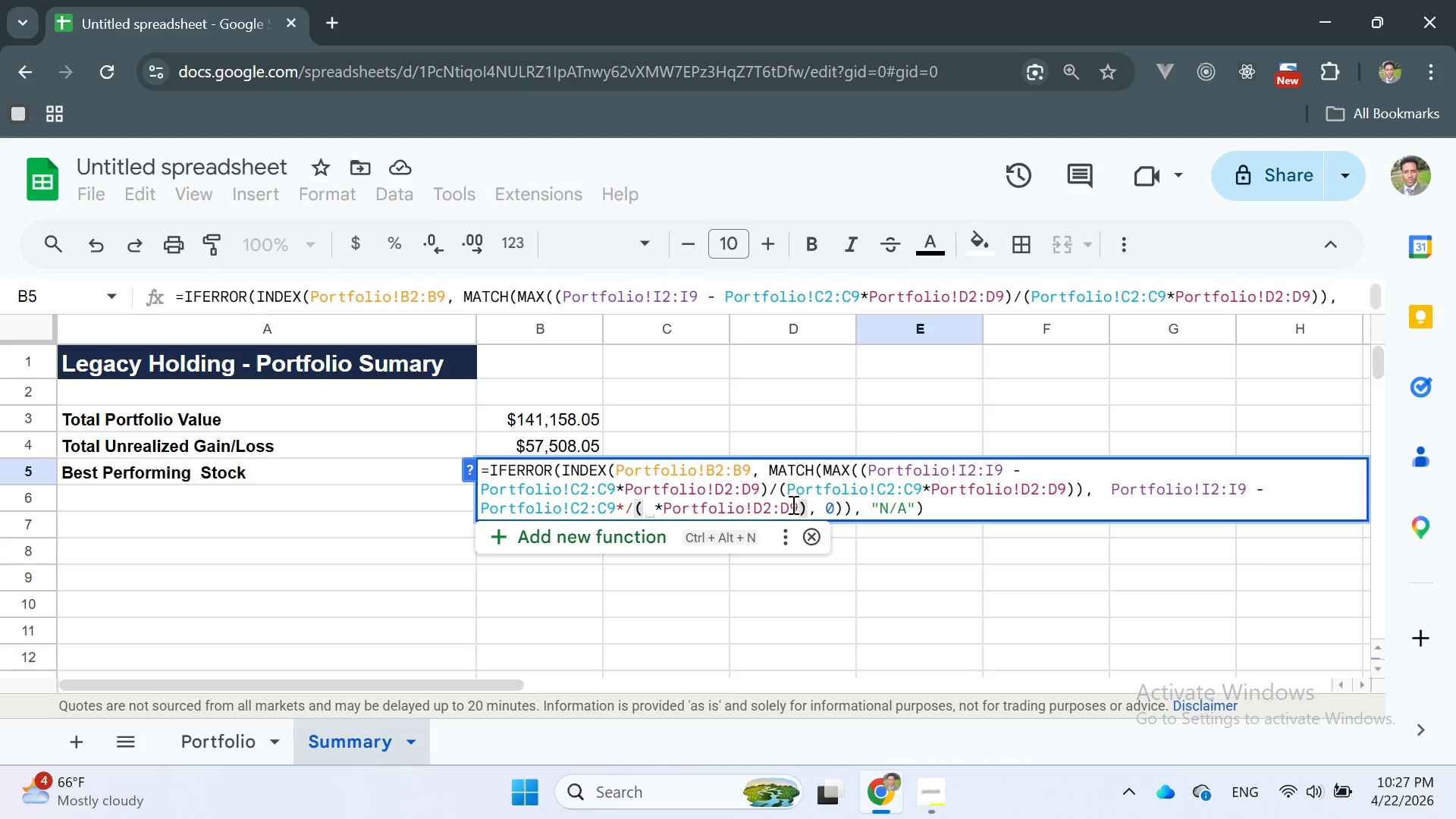 
key(Backspace)
 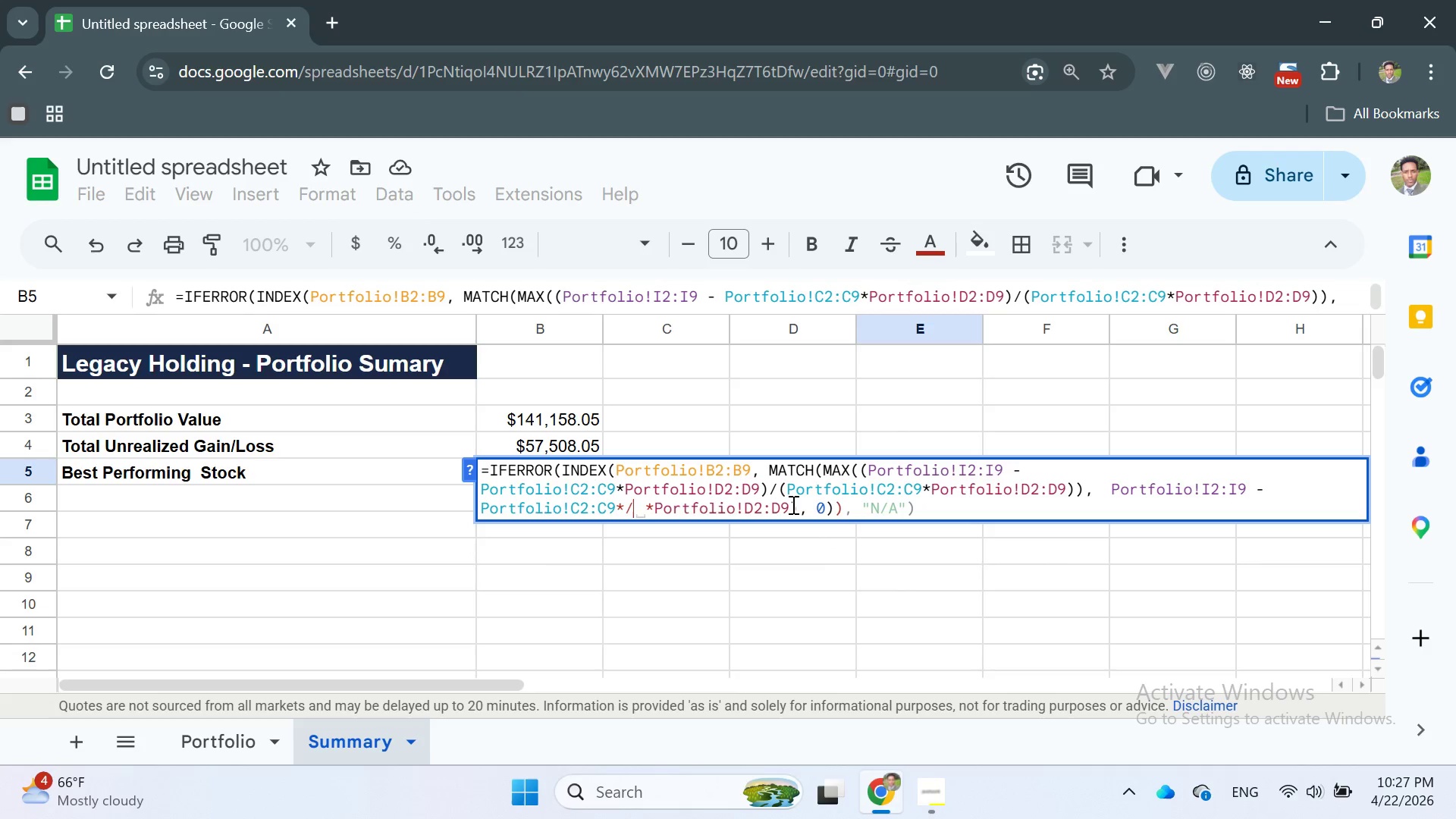 
key(Backspace)
 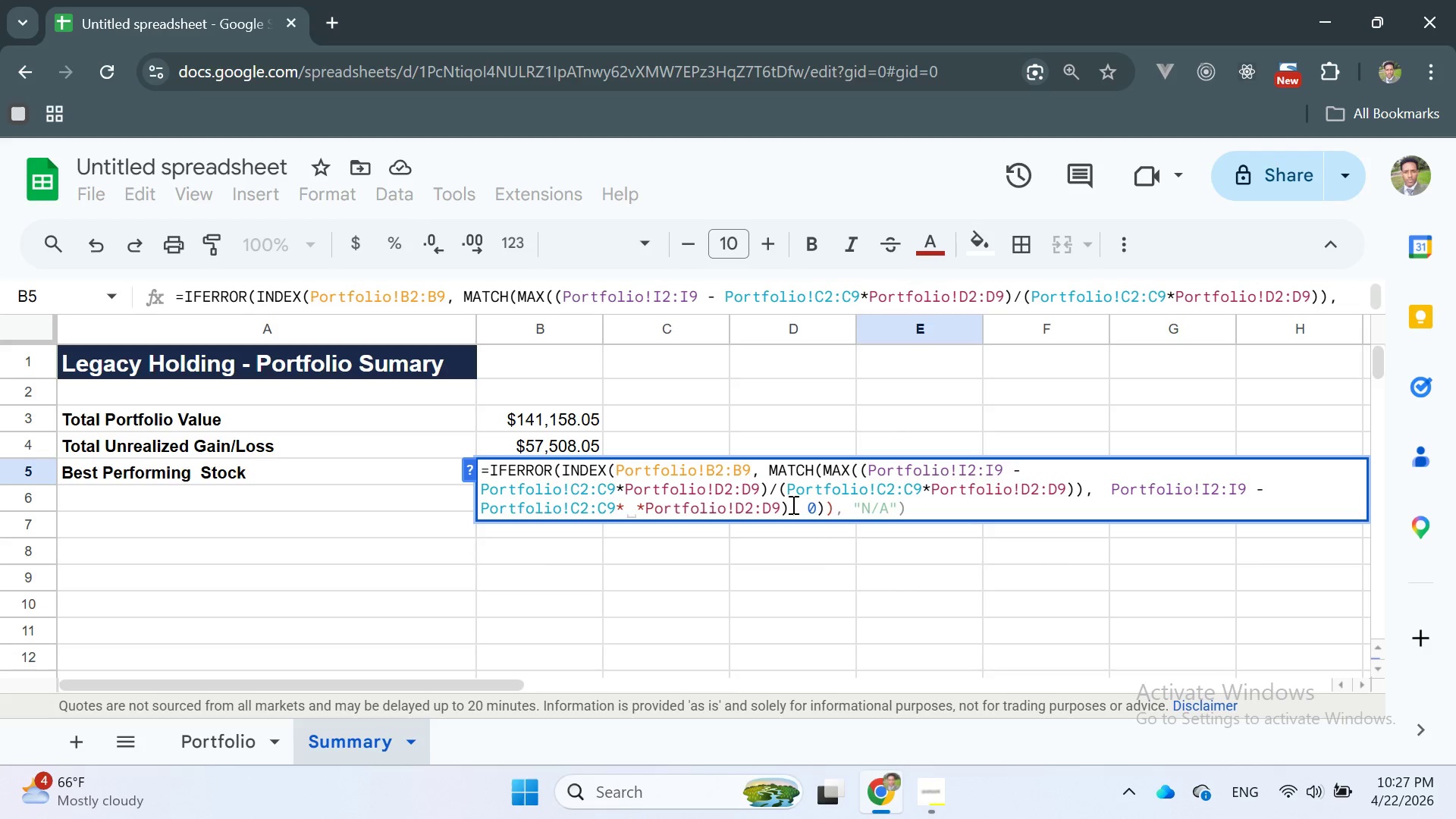 
key(Backspace)
 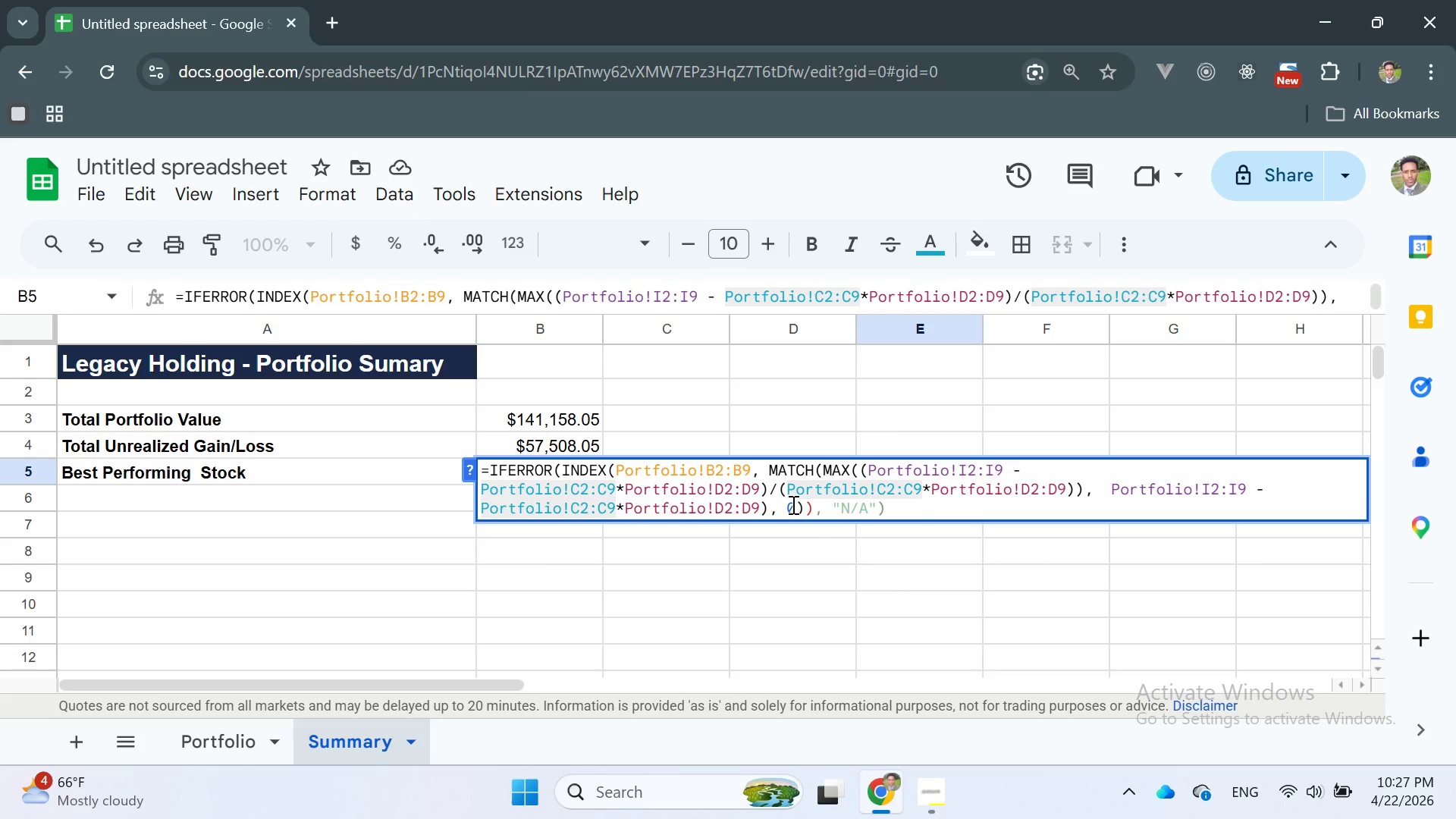 
wait(10.08)
 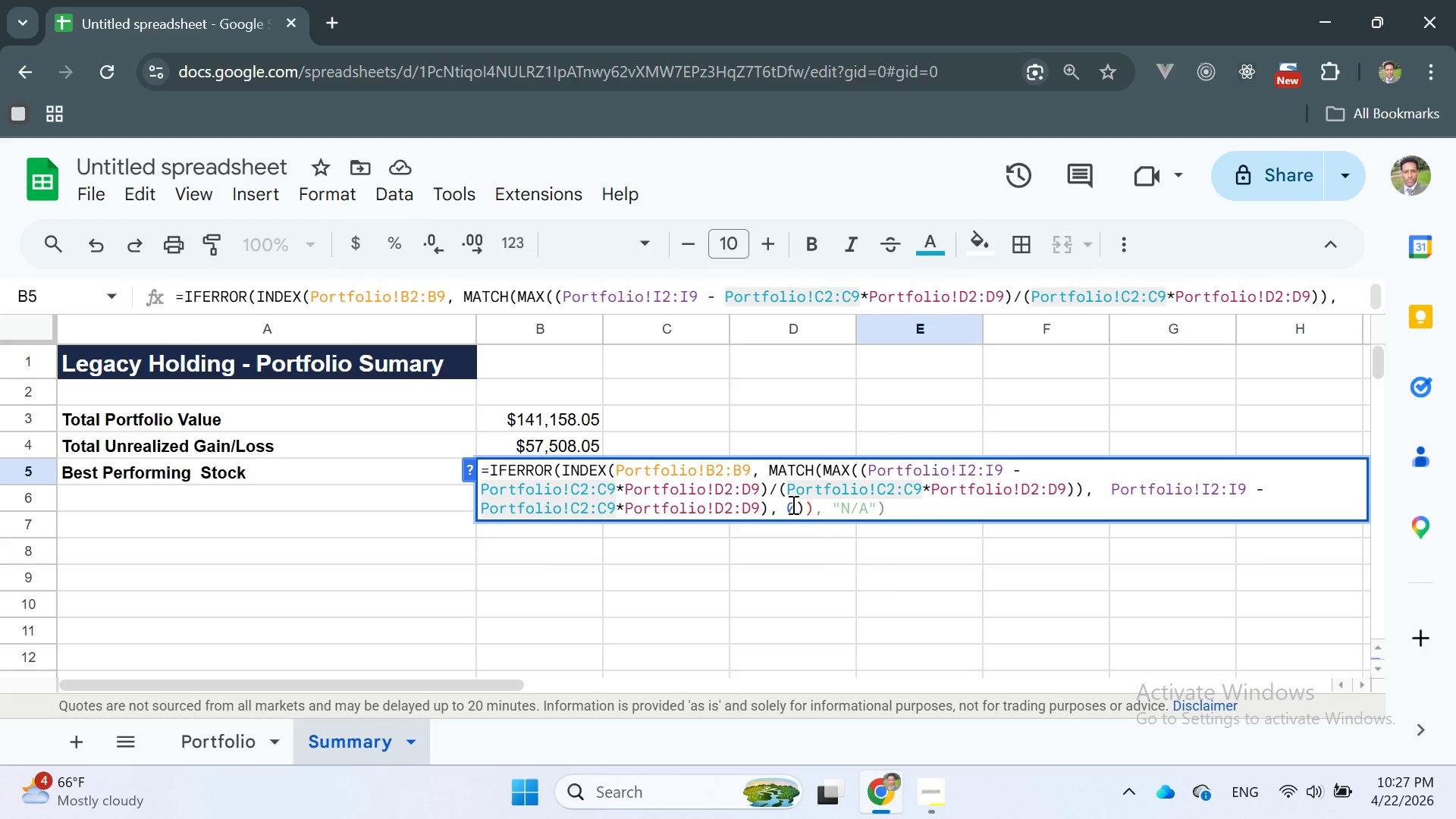 
key(ArrowRight)
 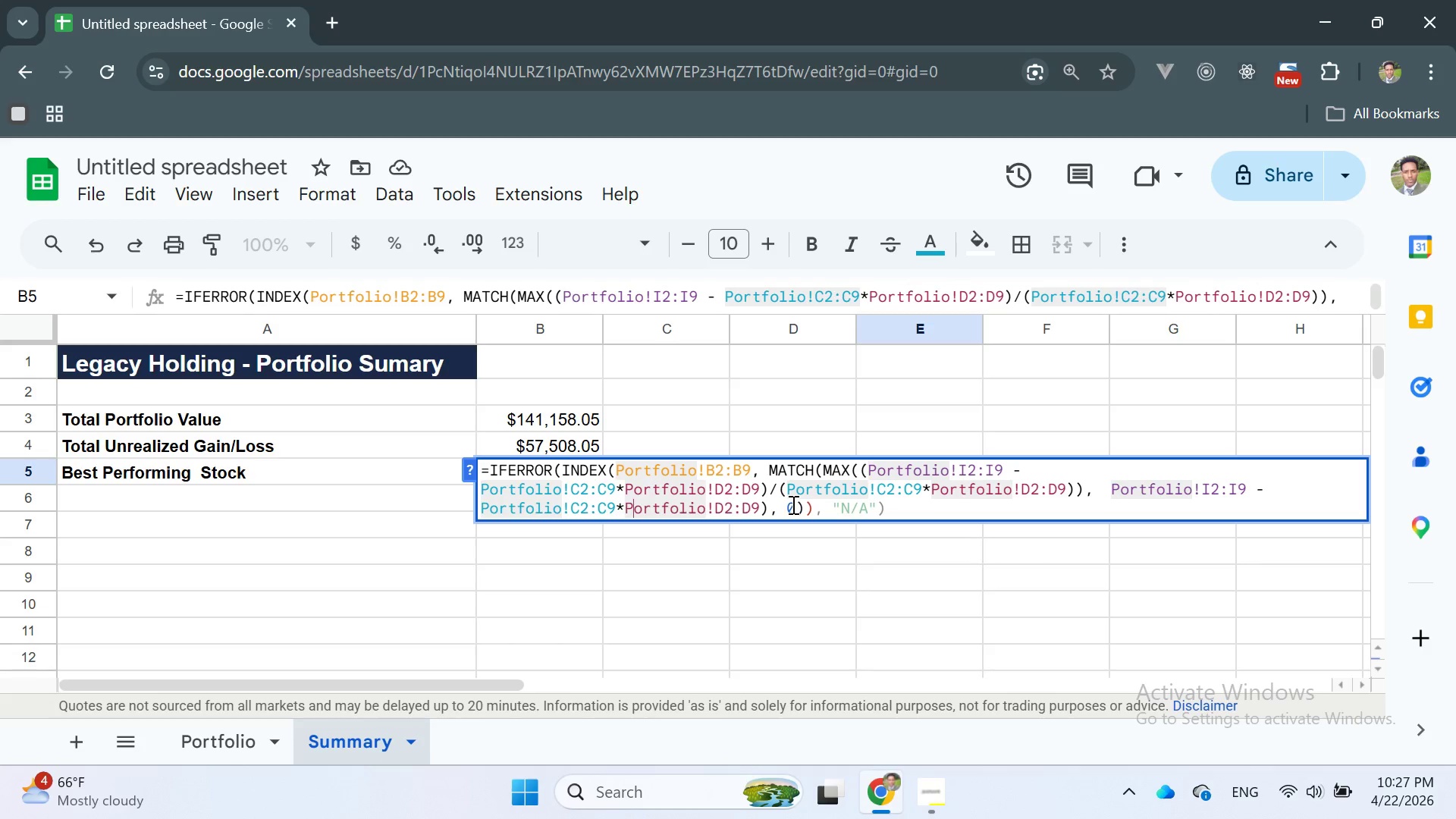 
key(ArrowRight)
 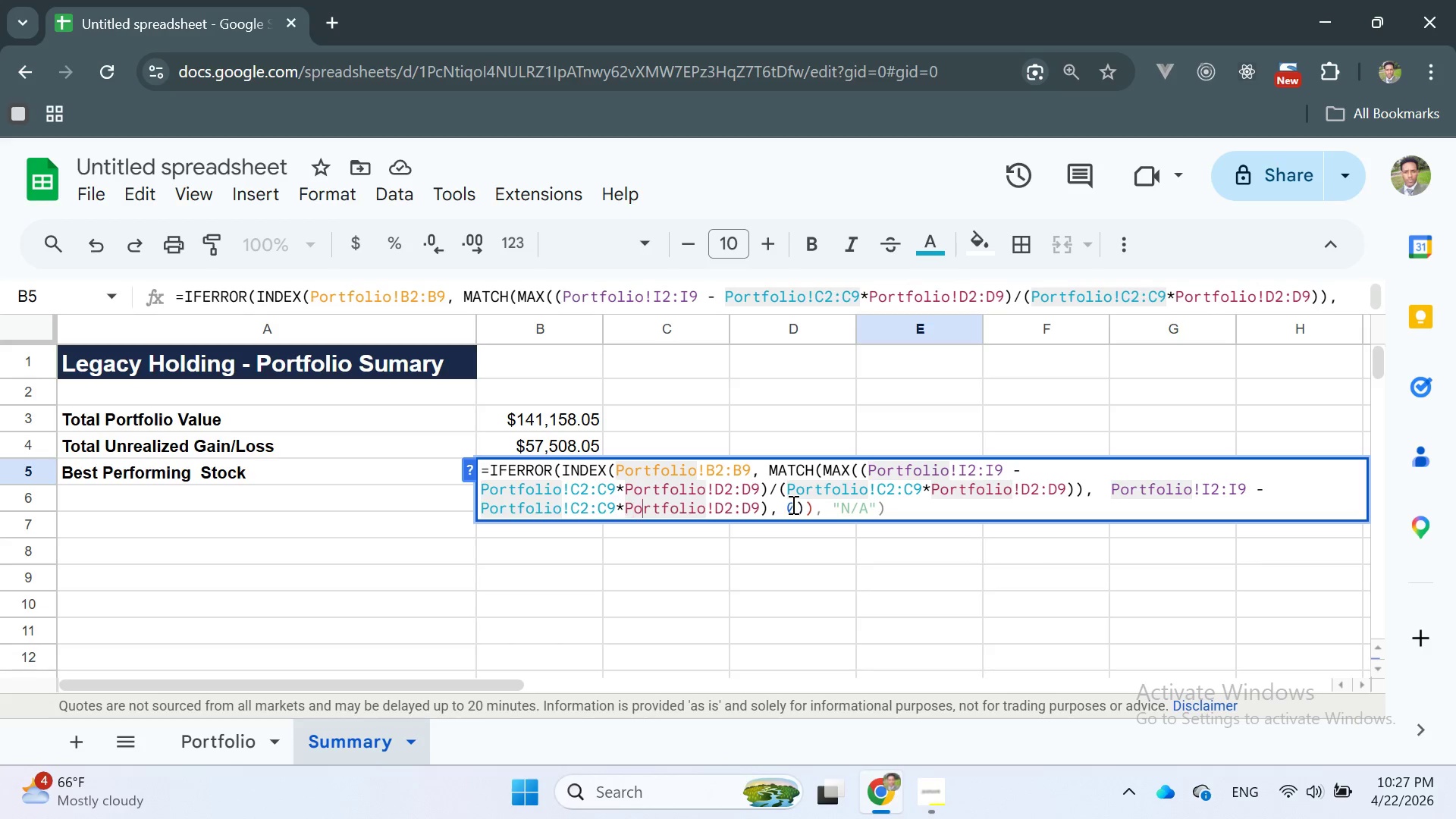 
key(ArrowRight)
 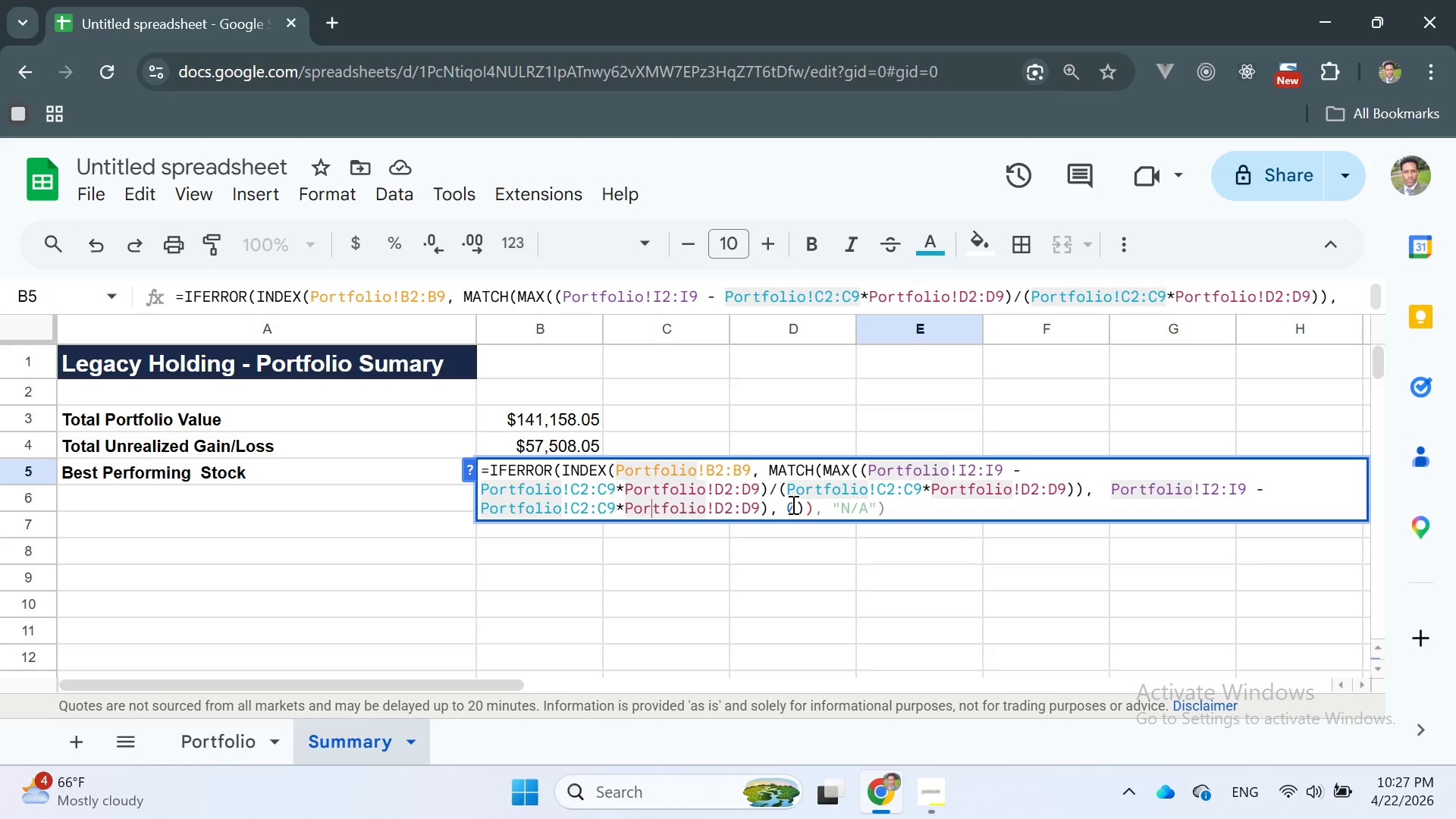 
key(ArrowRight)
 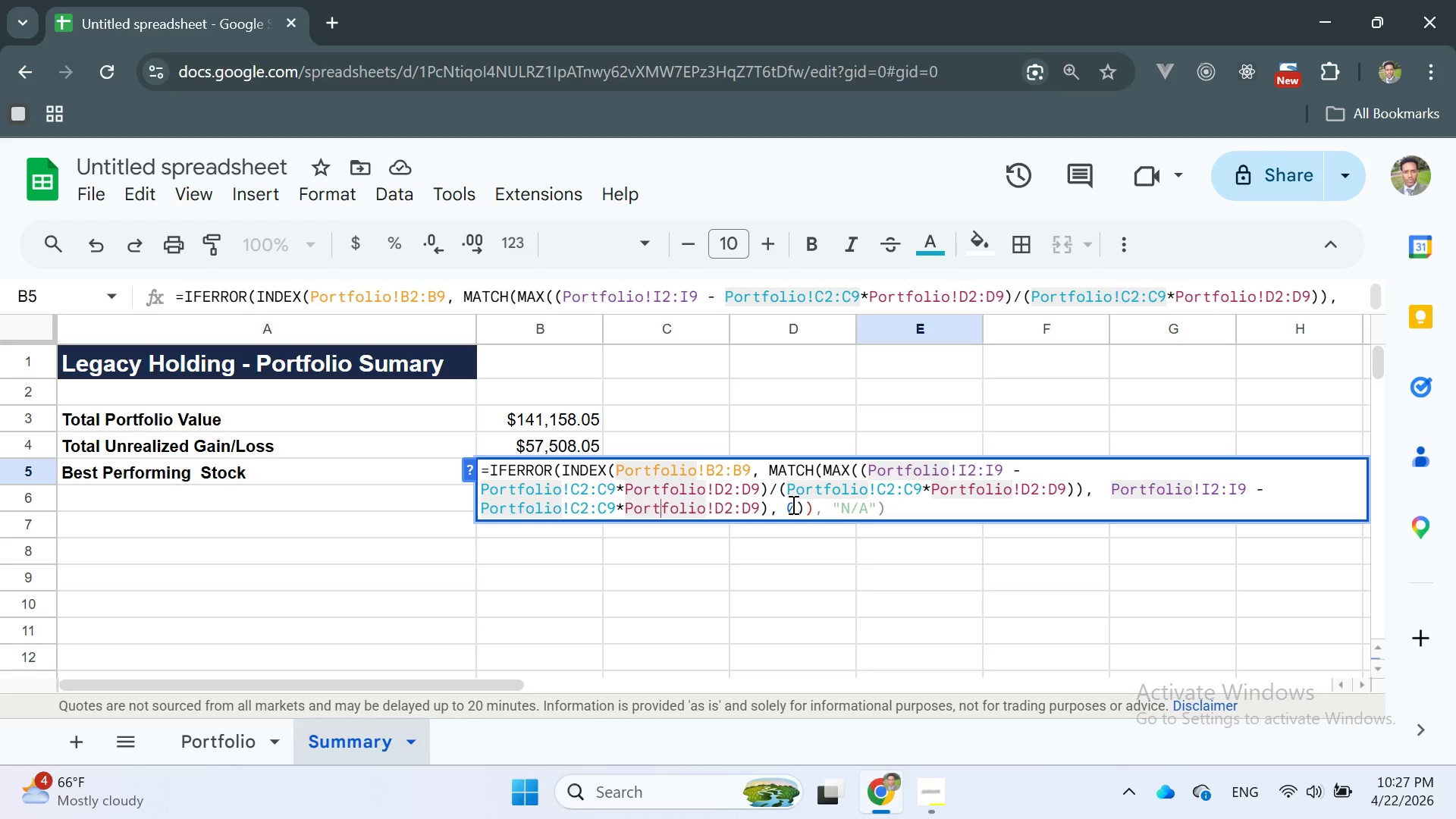 
key(ArrowRight)
 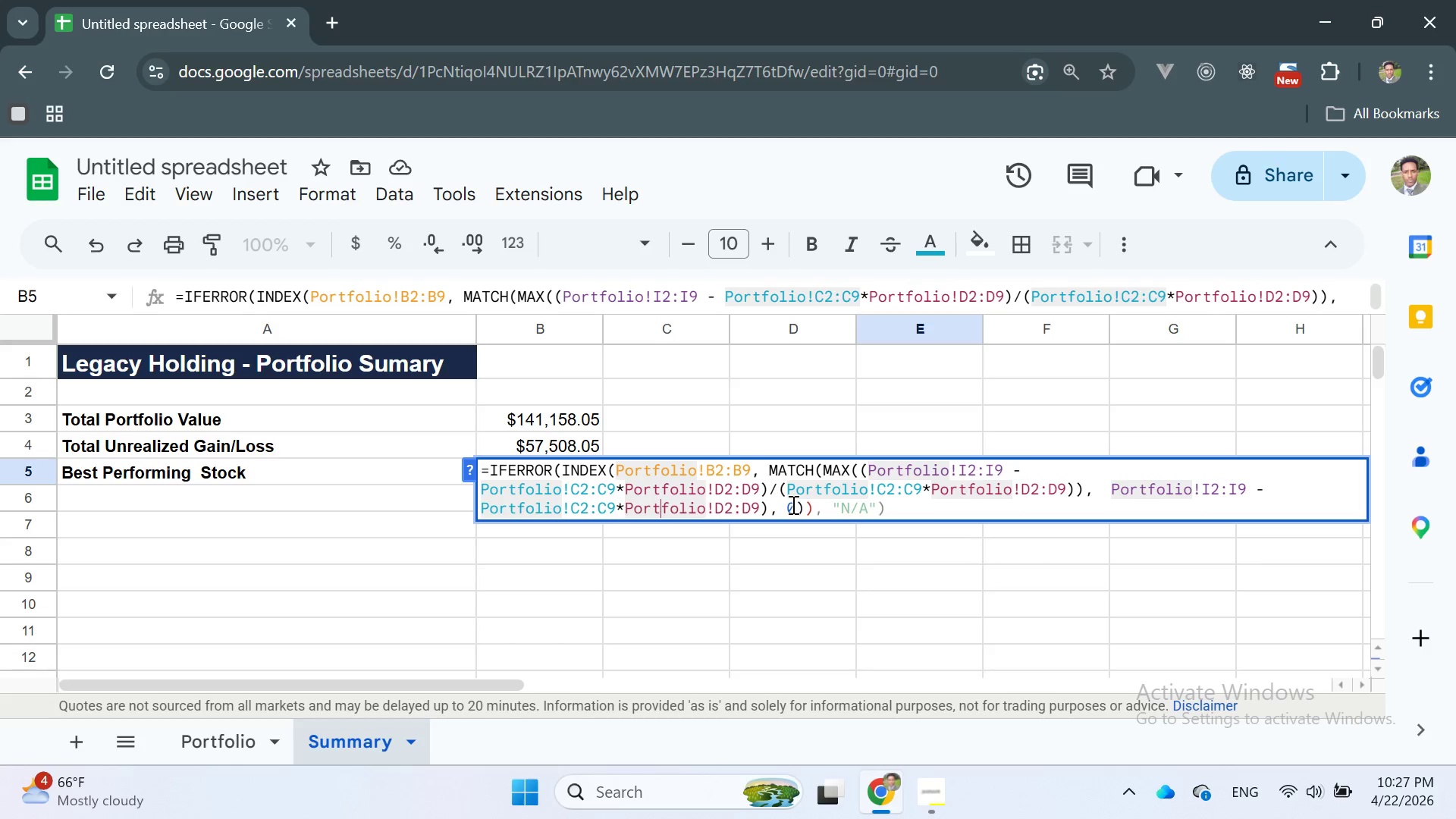 
key(ArrowRight)
 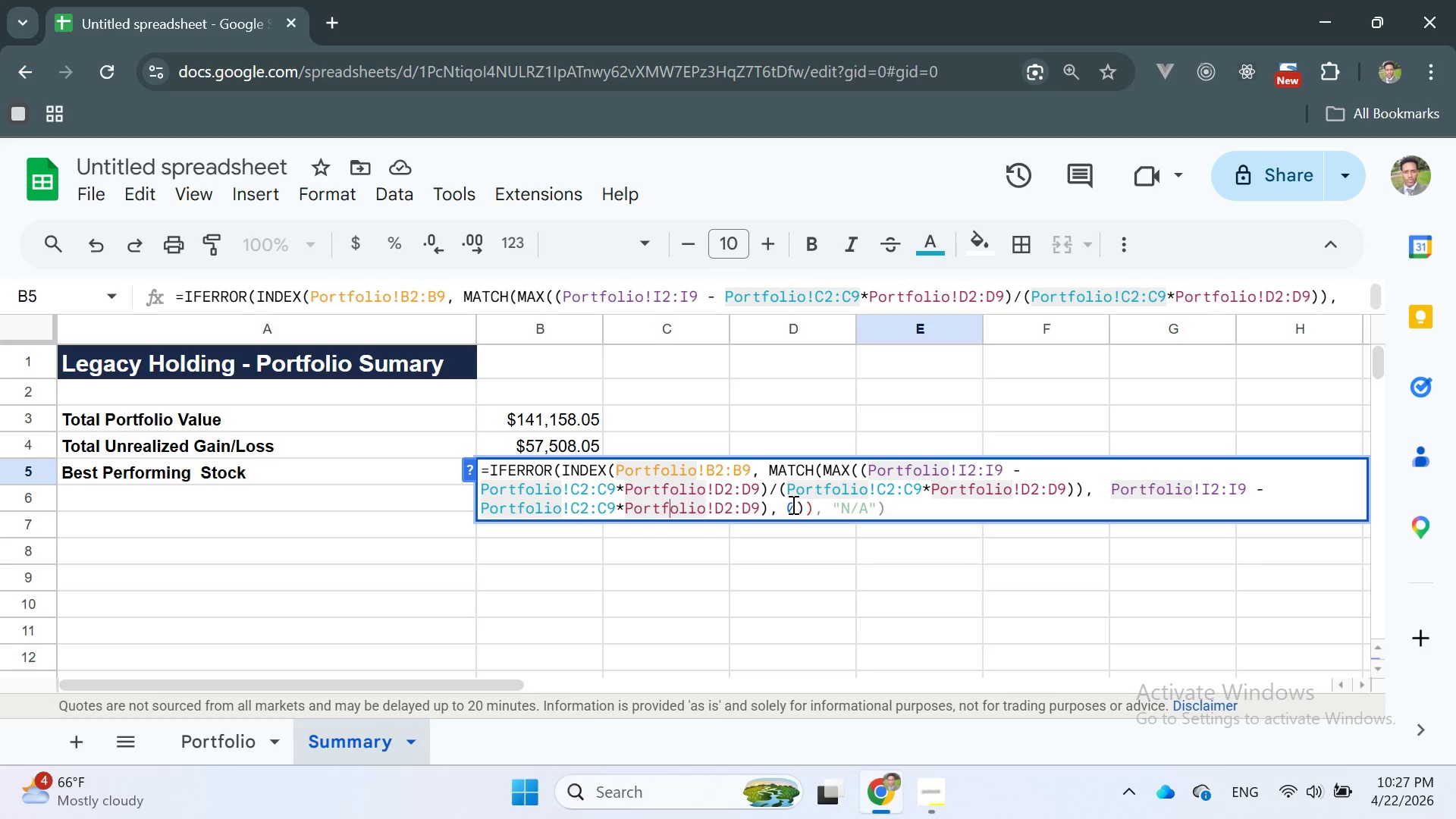 
key(ArrowRight)
 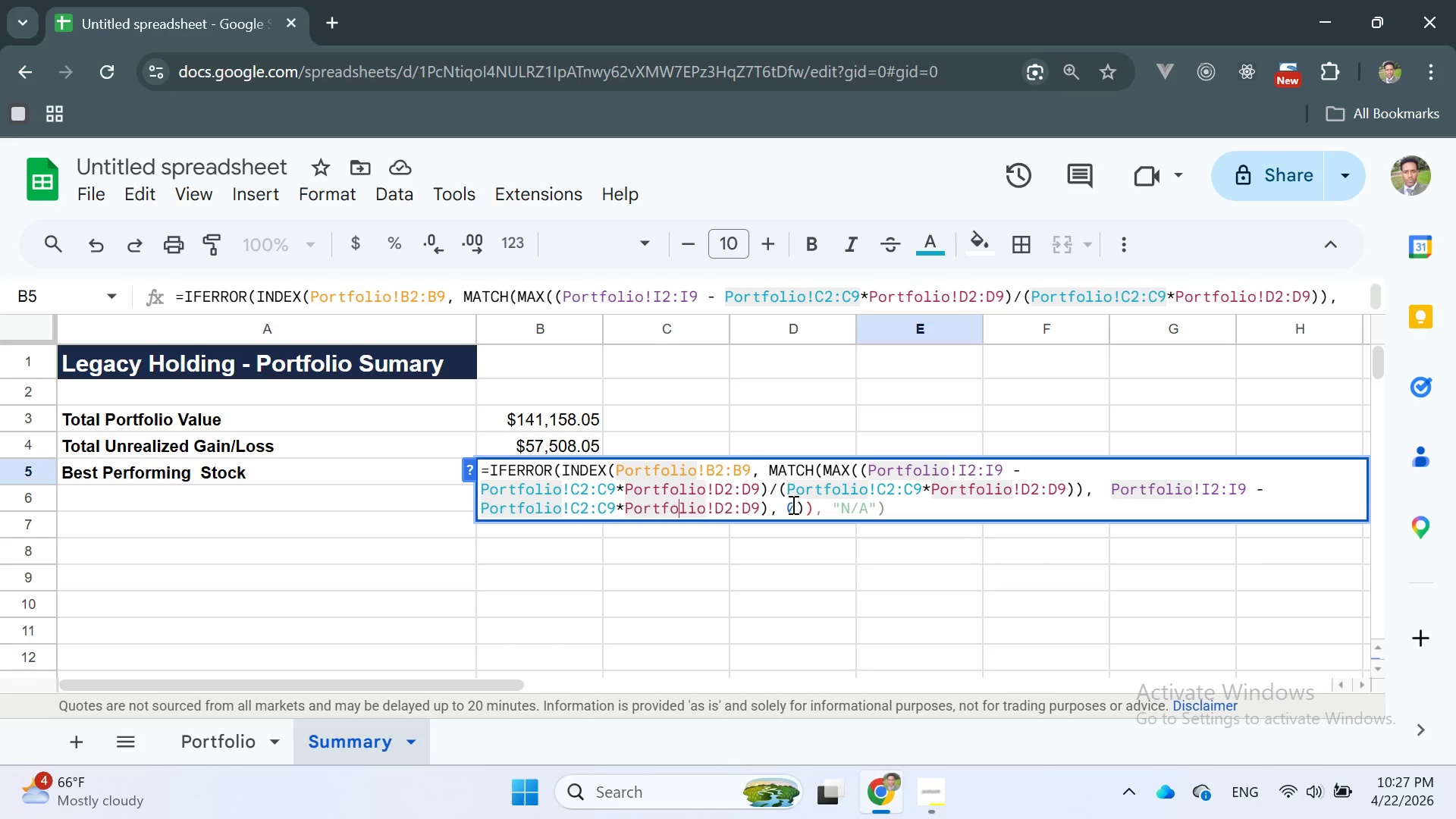 
key(ArrowRight)
 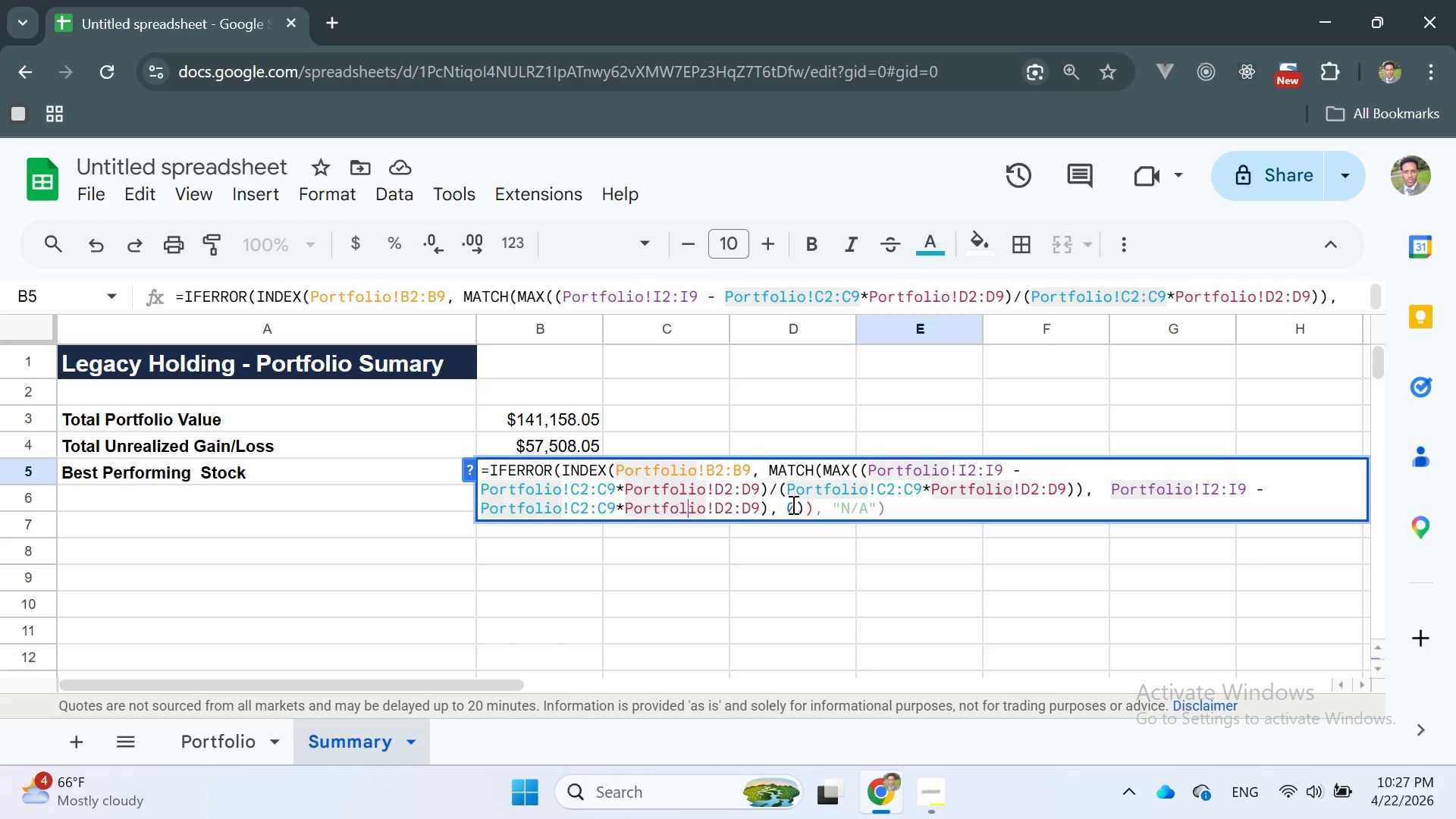 
key(ArrowRight)
 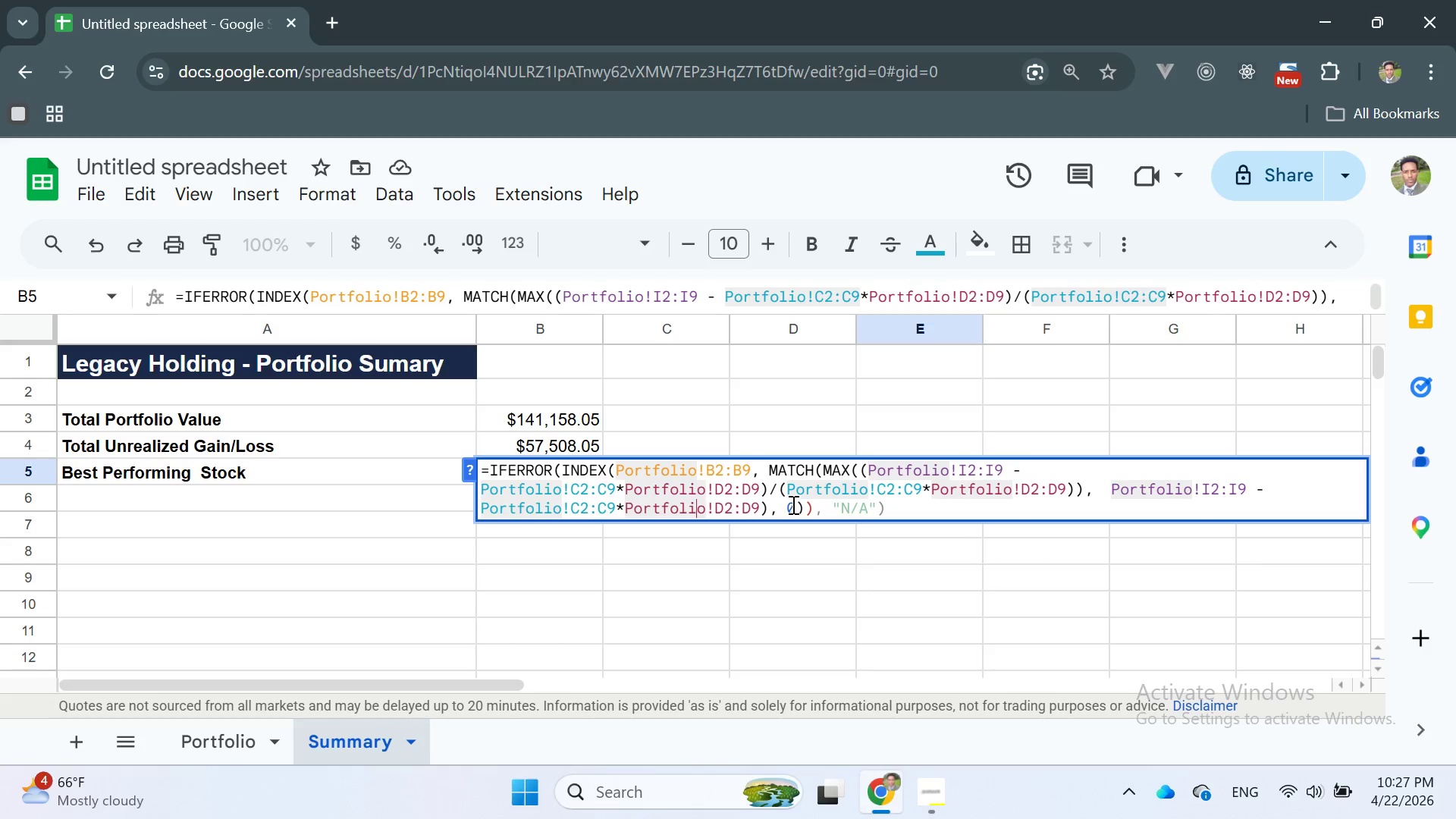 
key(ArrowRight)
 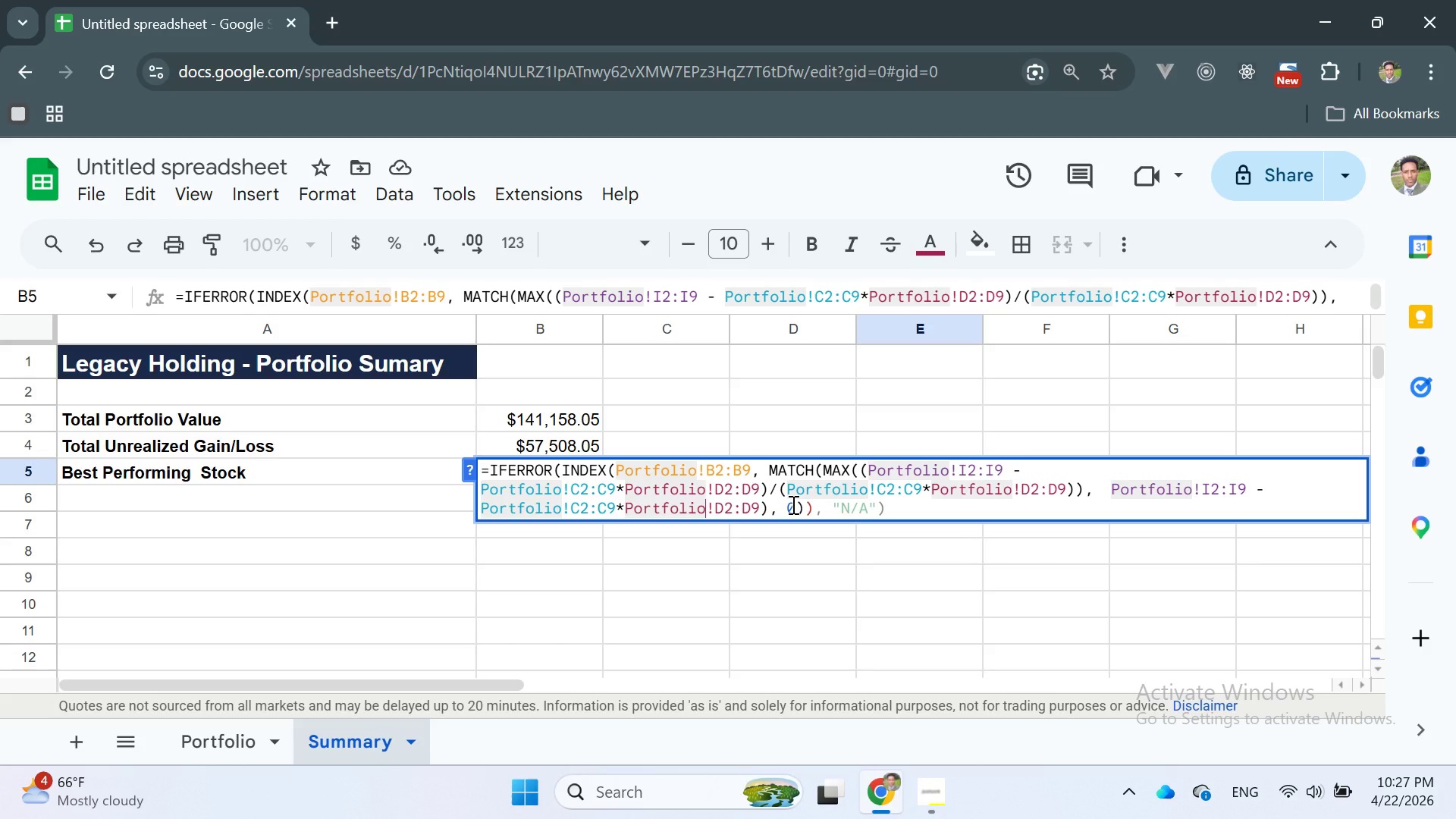 
key(ArrowRight)
 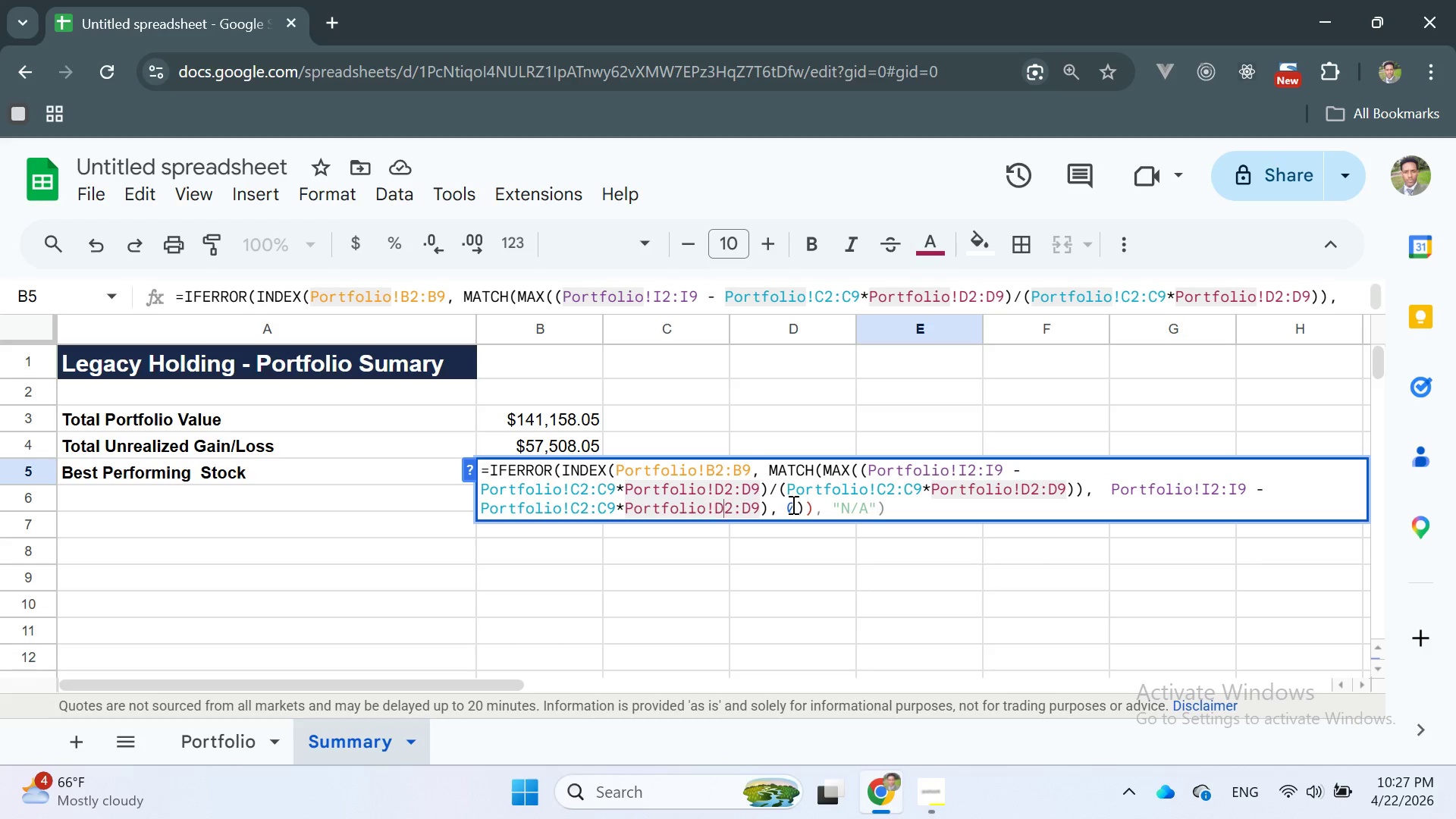 
key(ArrowRight)
 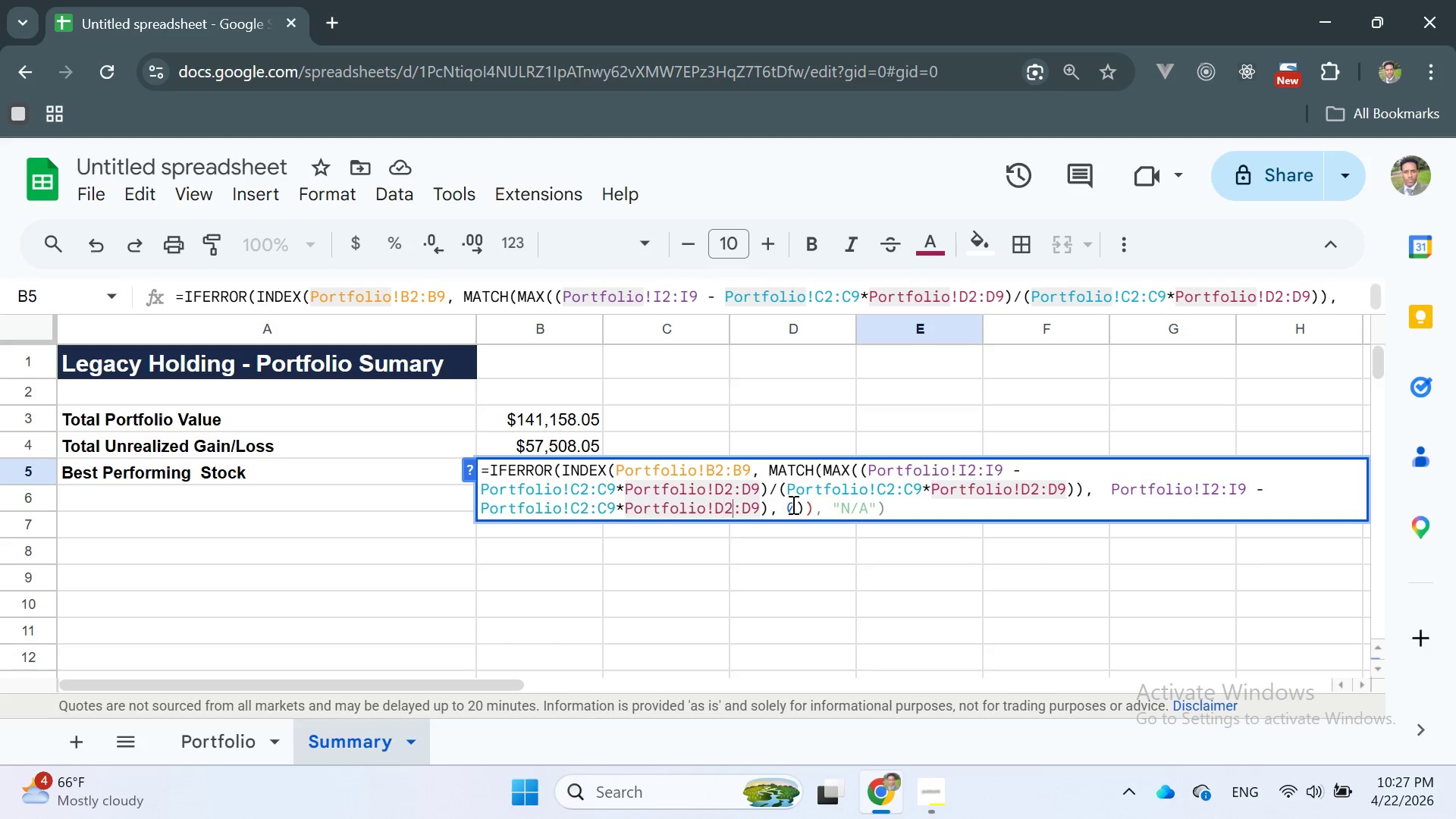 
key(ArrowRight)
 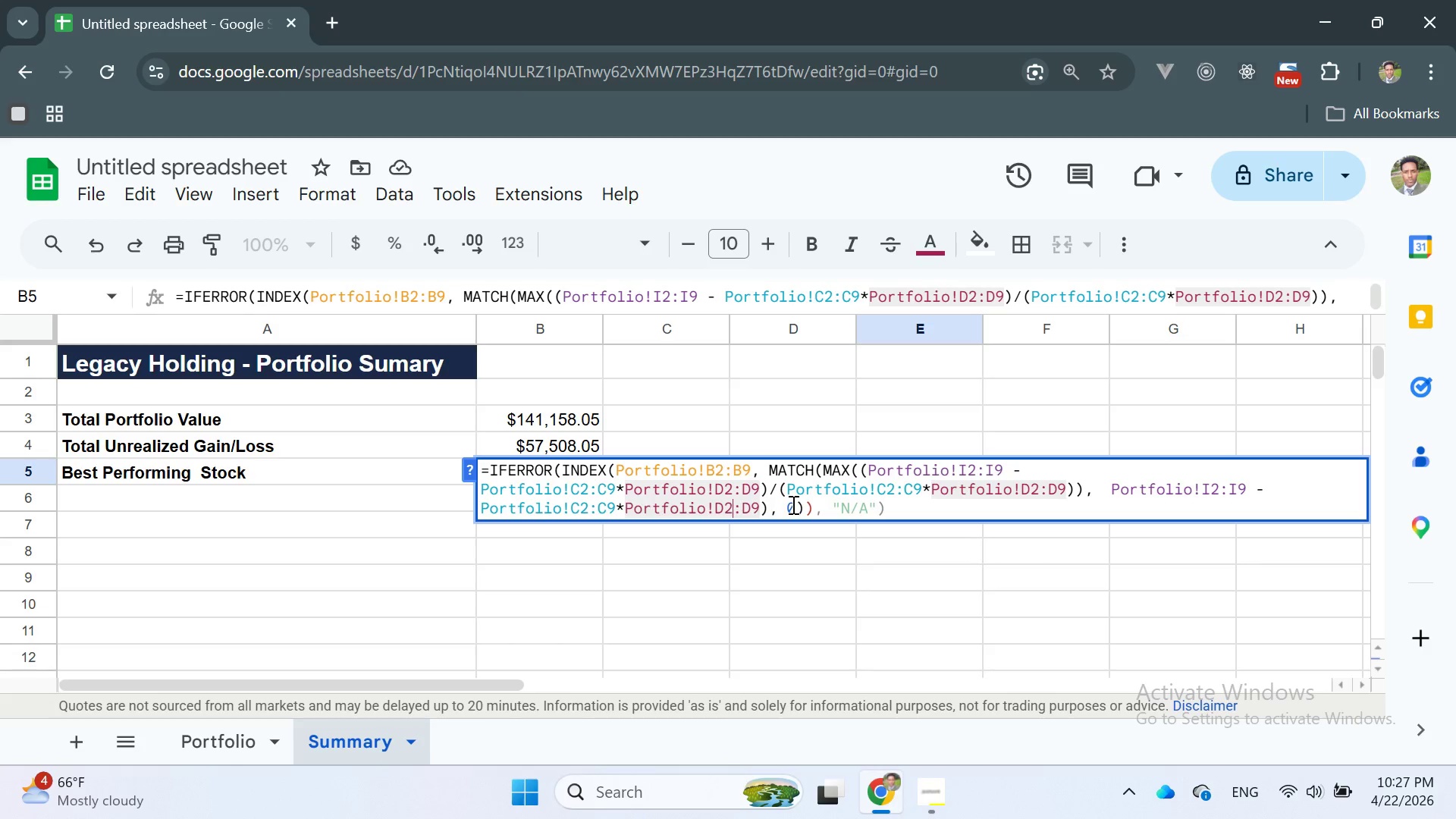 
key(ArrowRight)
 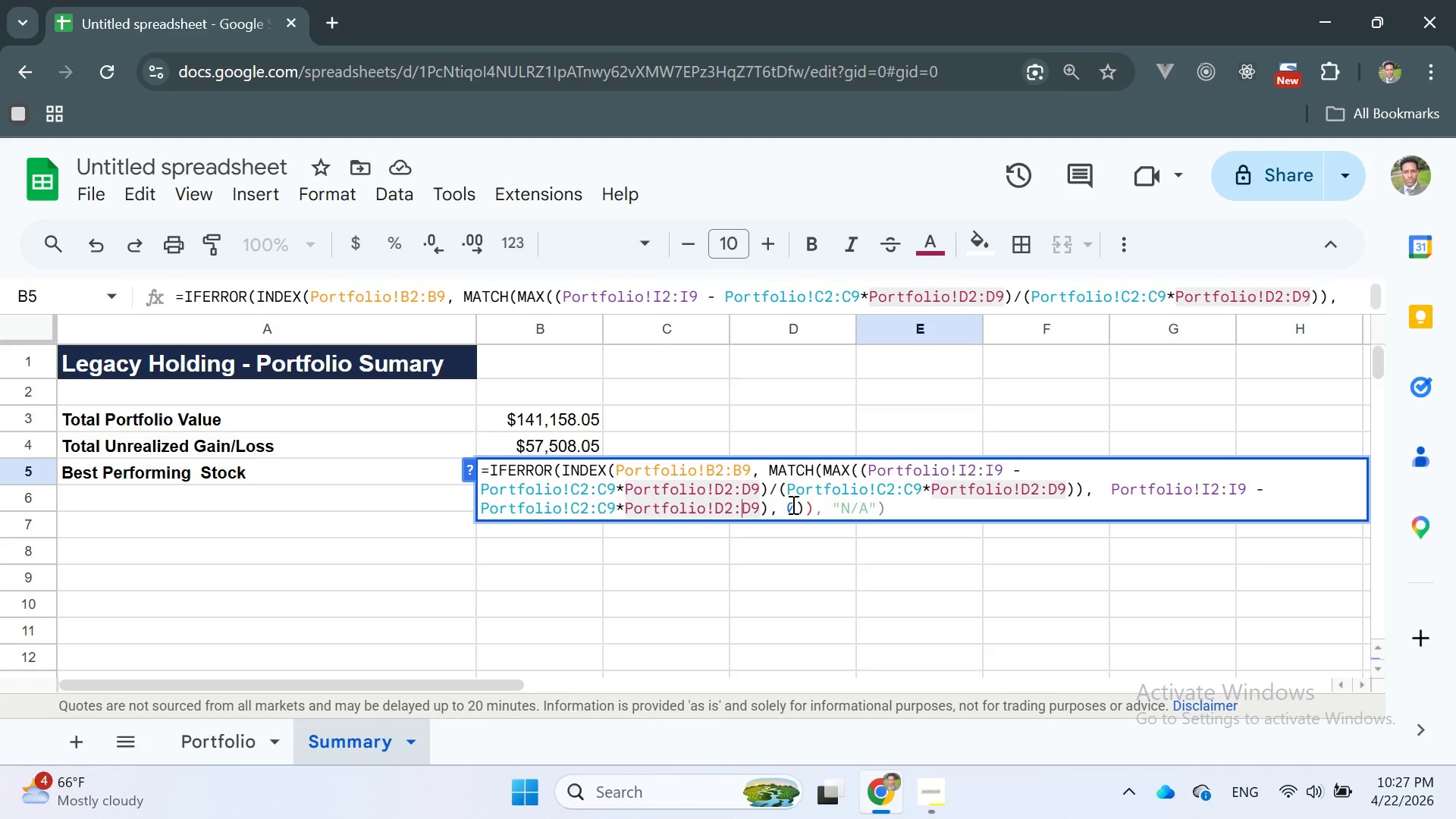 
key(ArrowRight)
 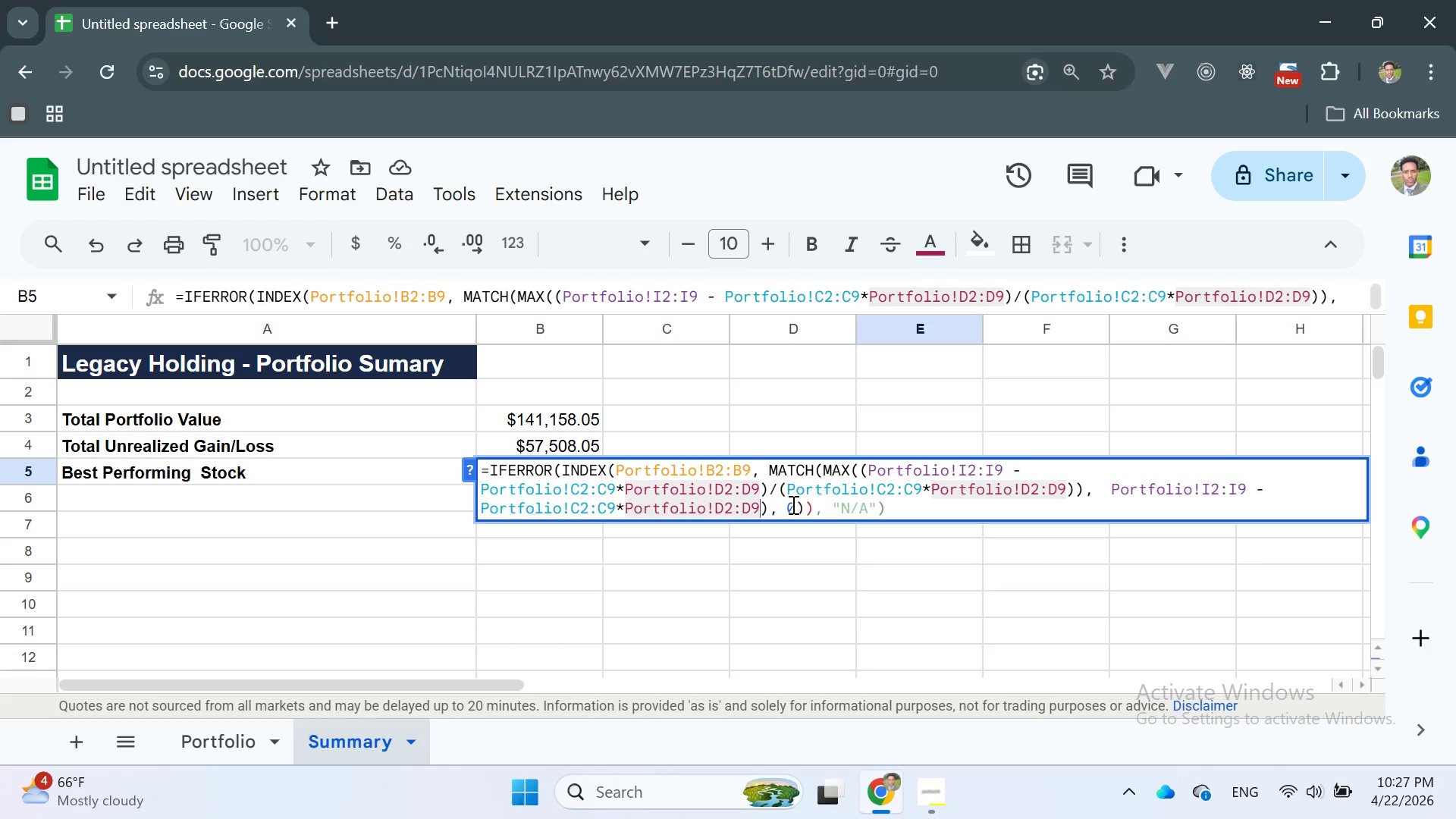 
key(ArrowRight)
 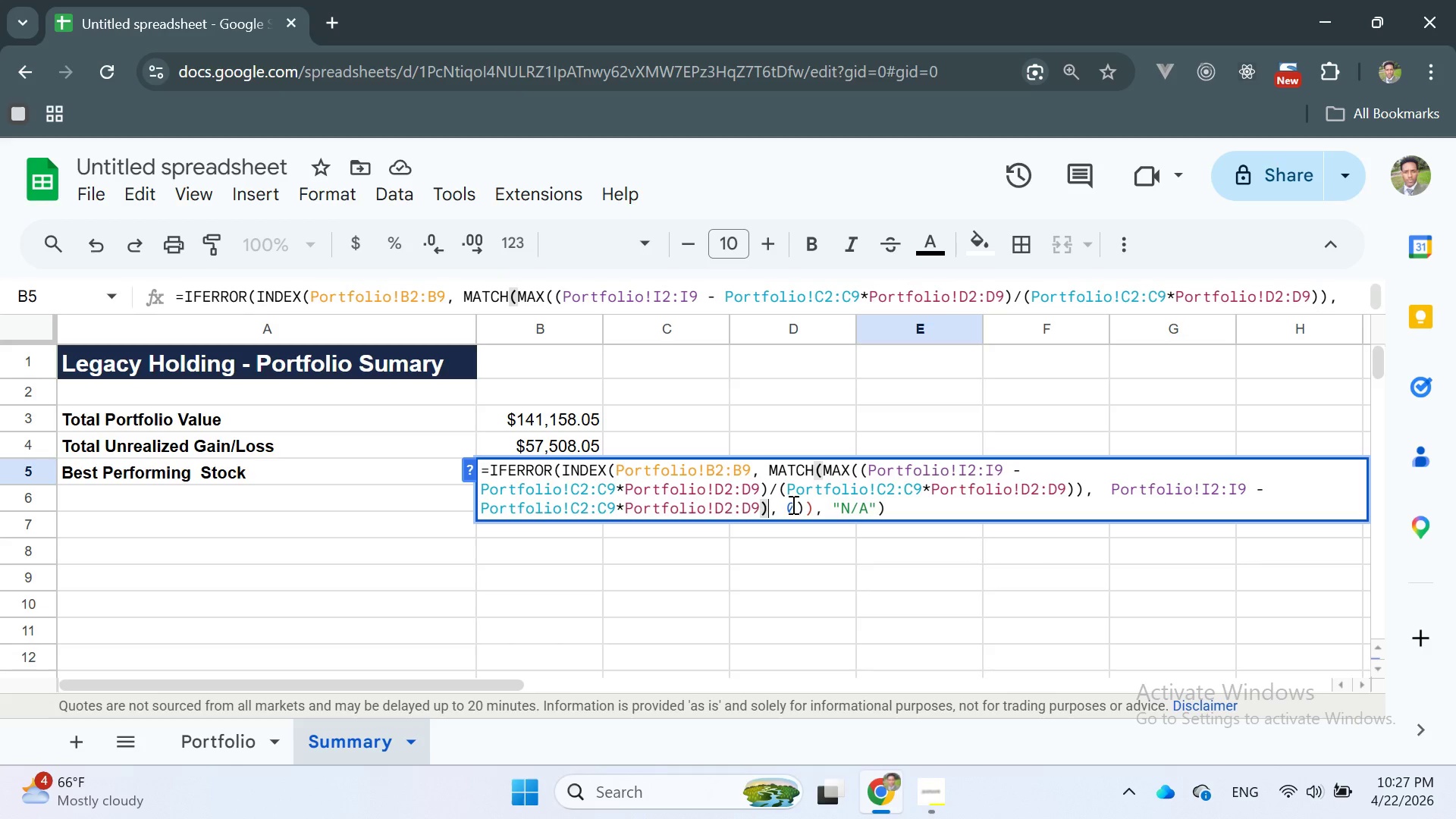 
key(ArrowRight)
 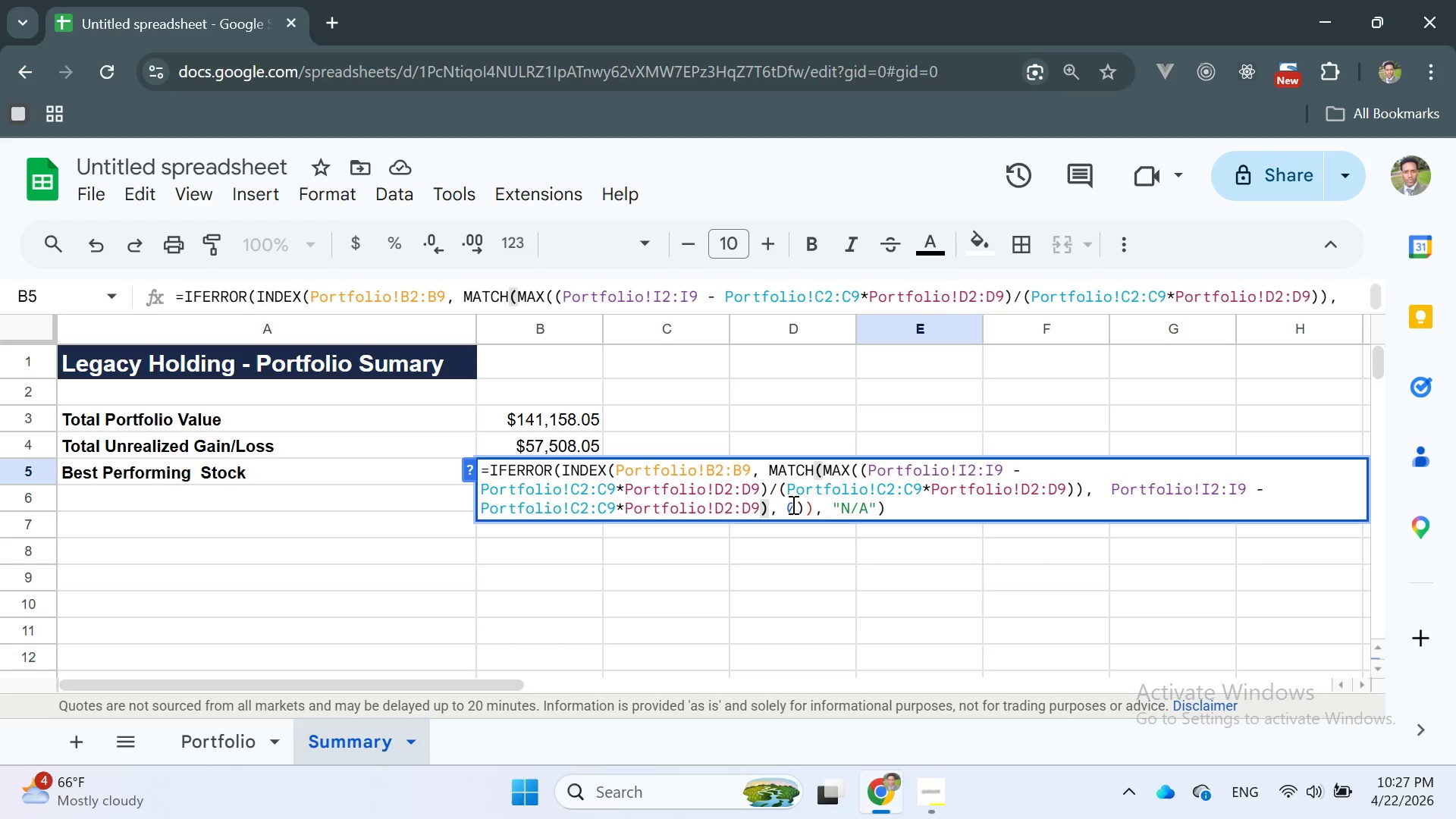 
type(/Poe)
key(Backspace)
type(rtfolio)
 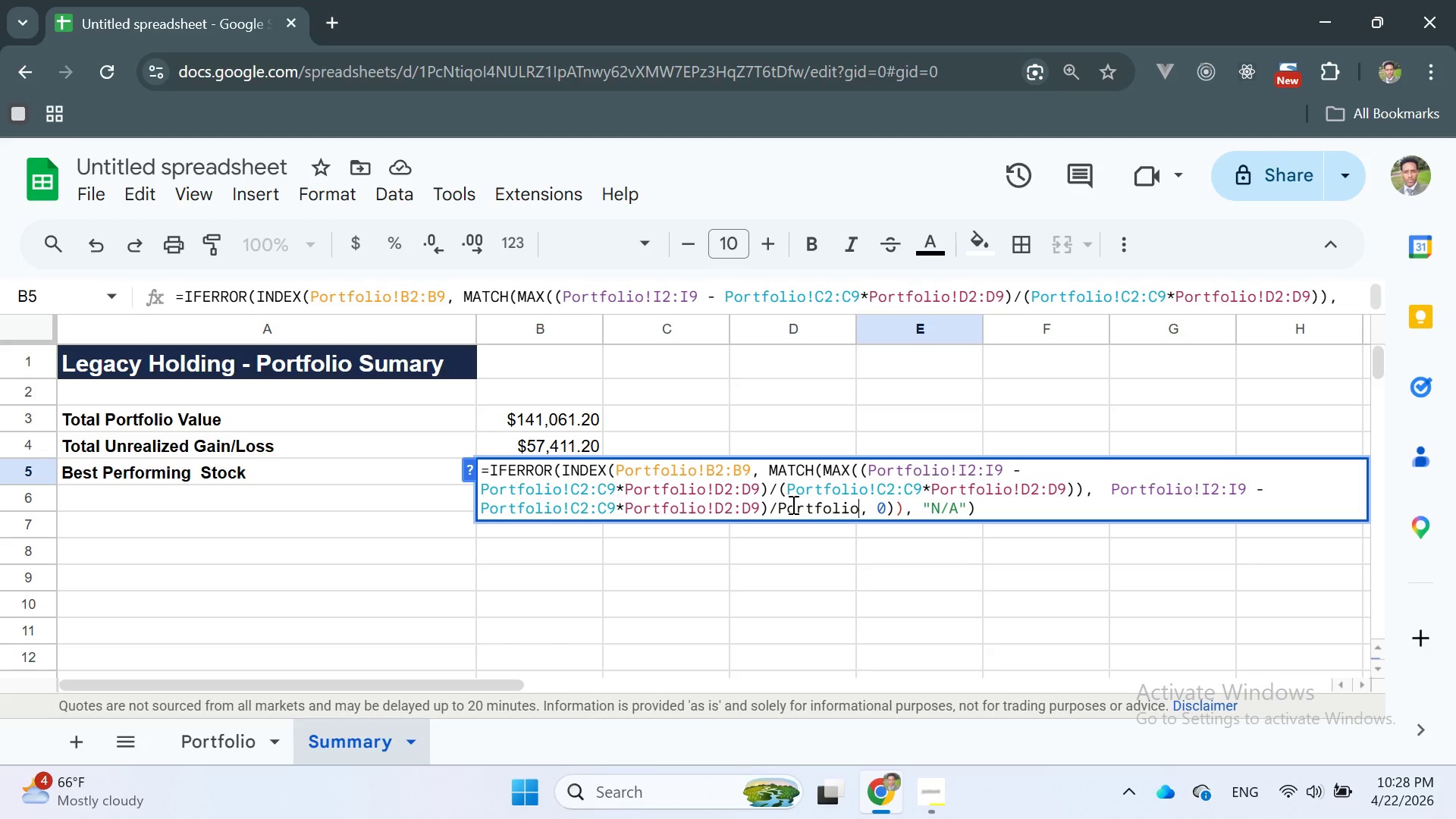 
wait(35.97)
 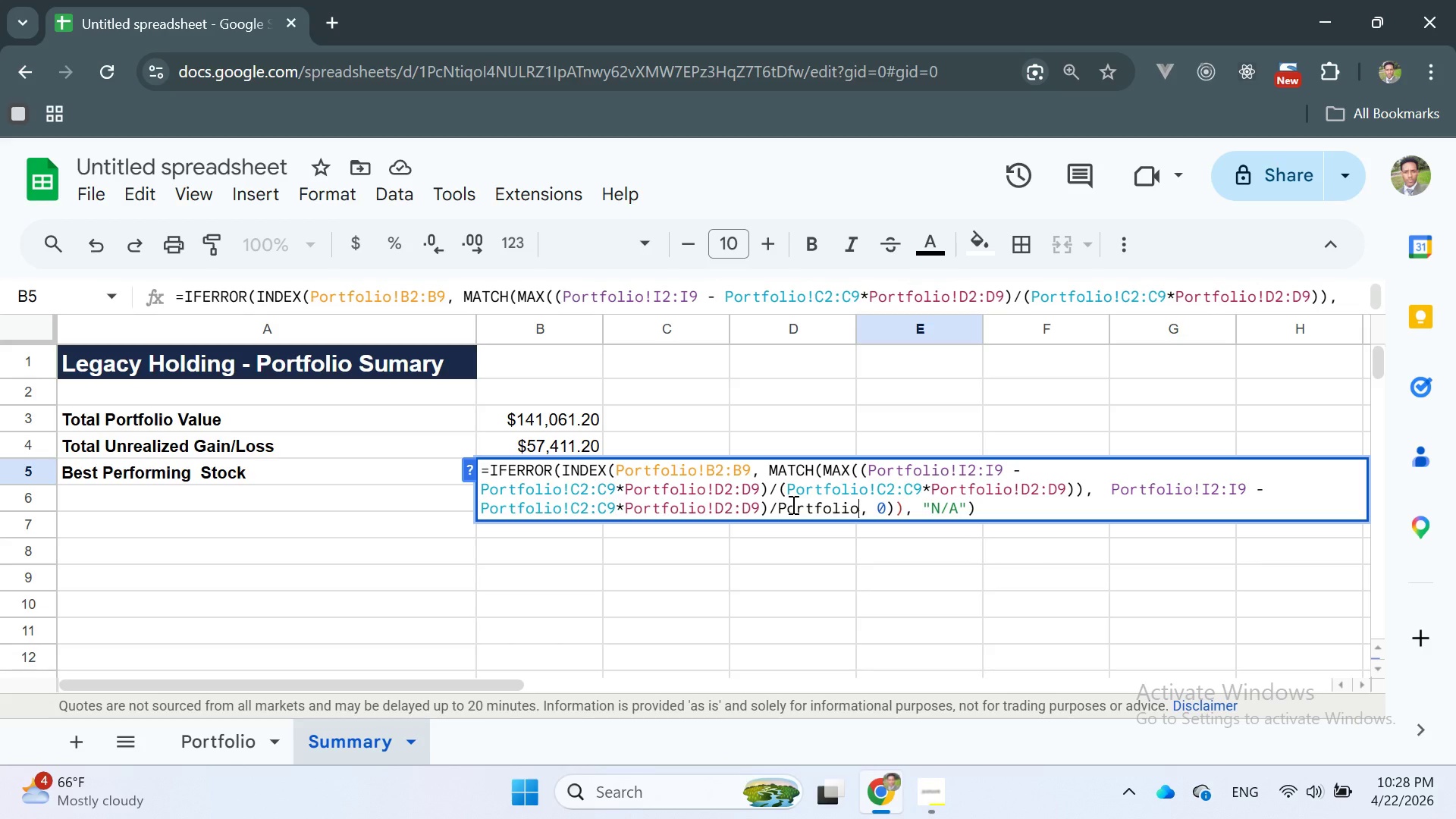 
type(C2:C9)
 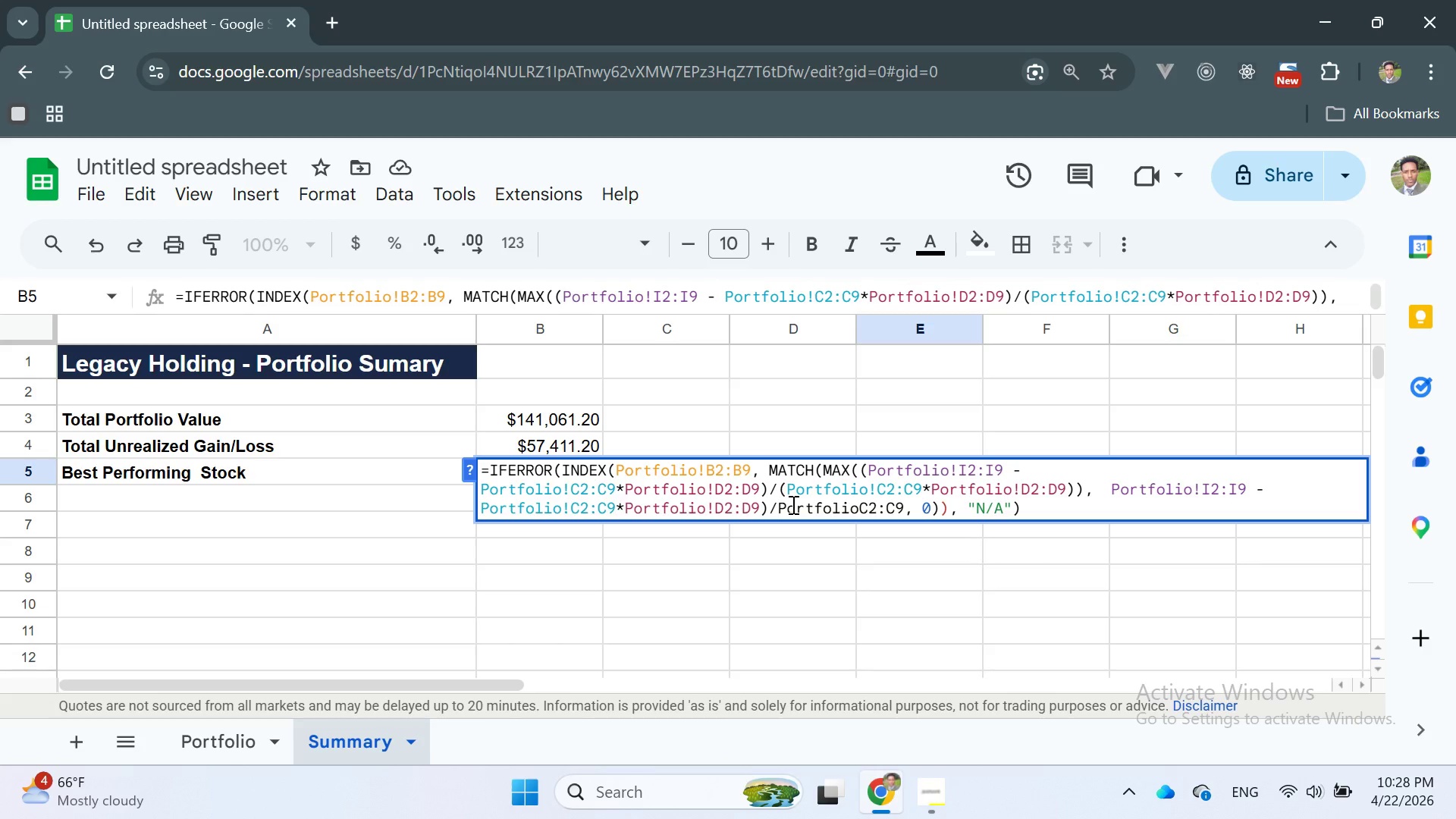 
wait(5.75)
 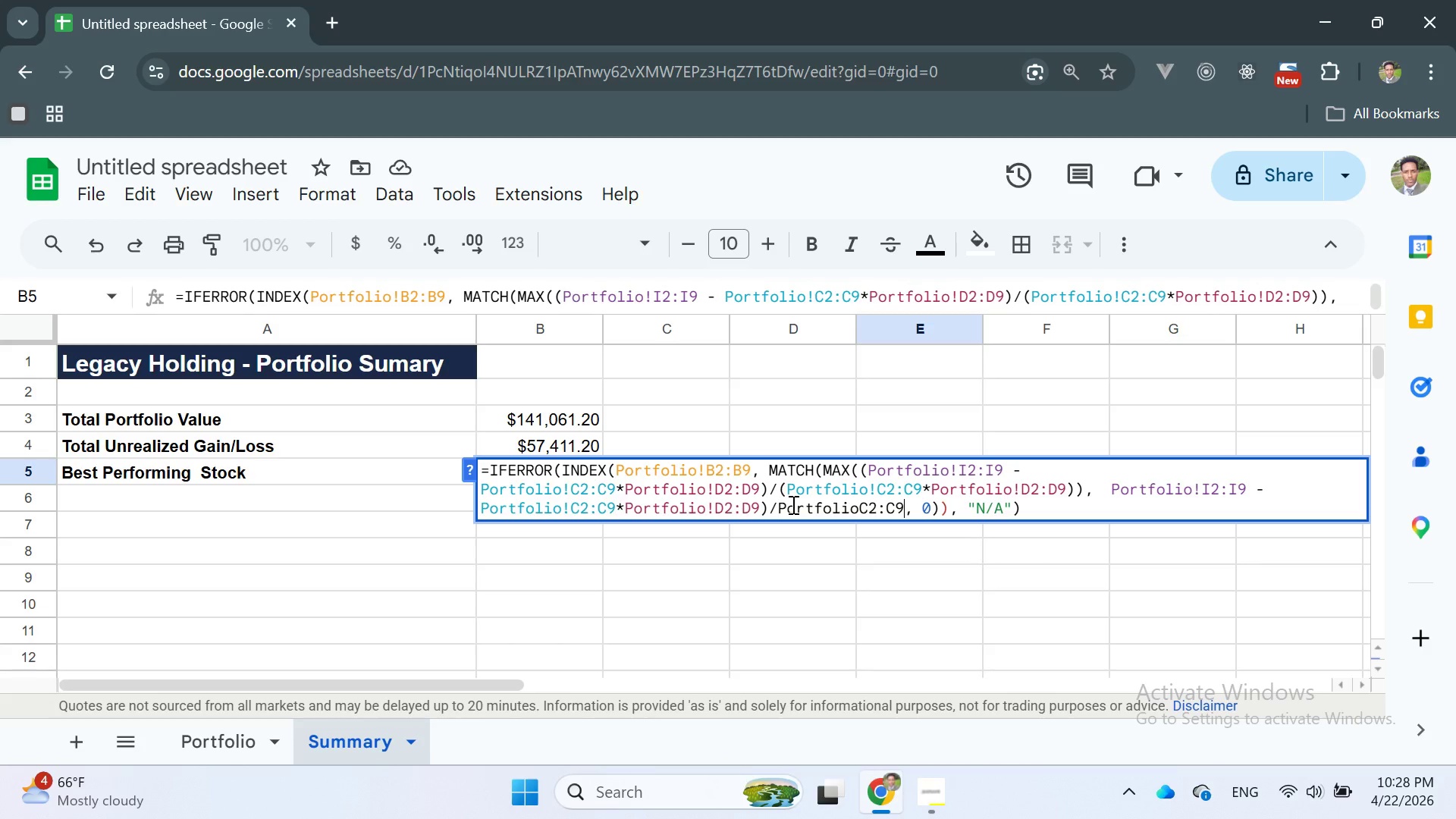 
key(Shift+8)
 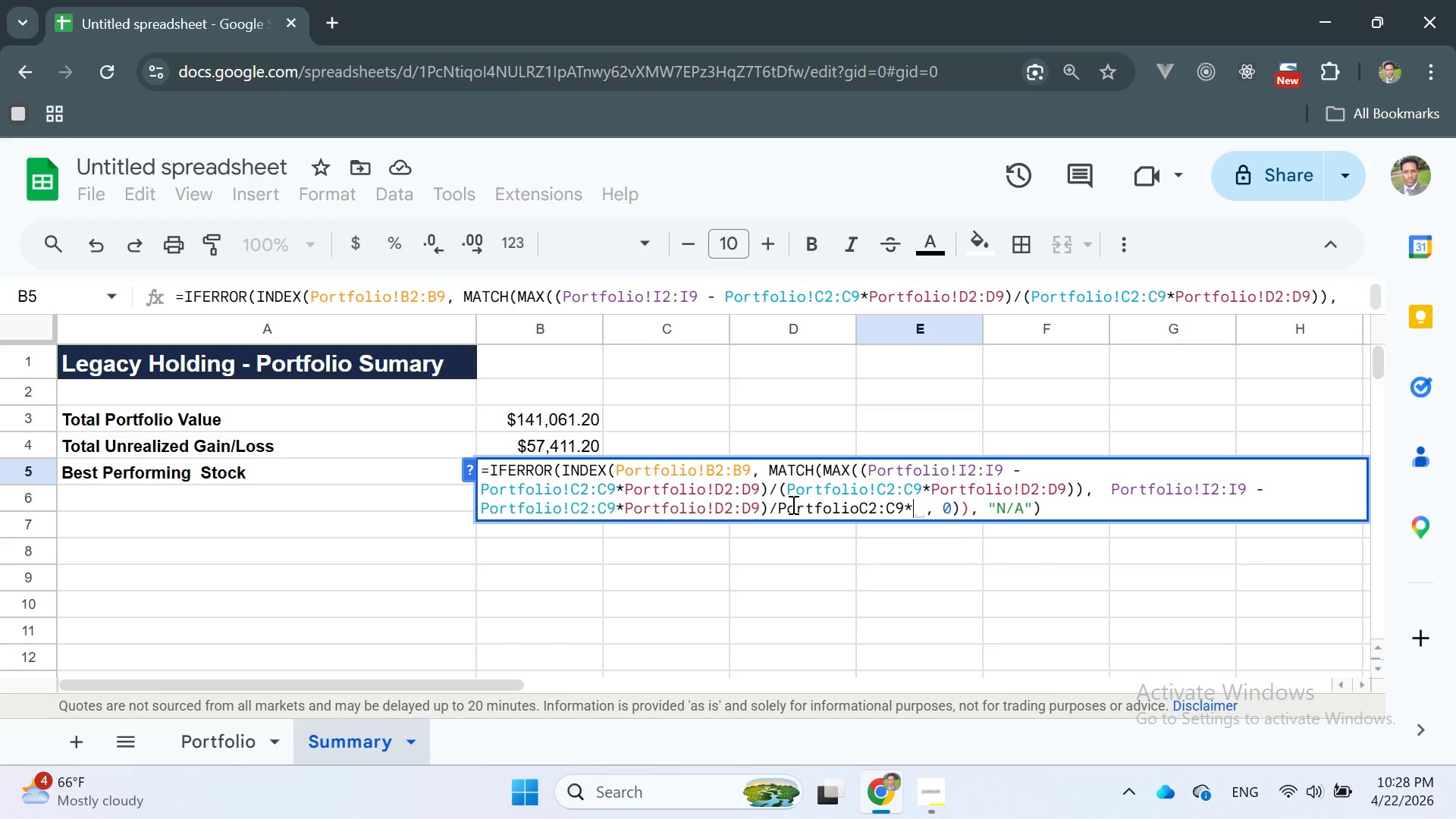 
type(Portfolio!D2:D9)
 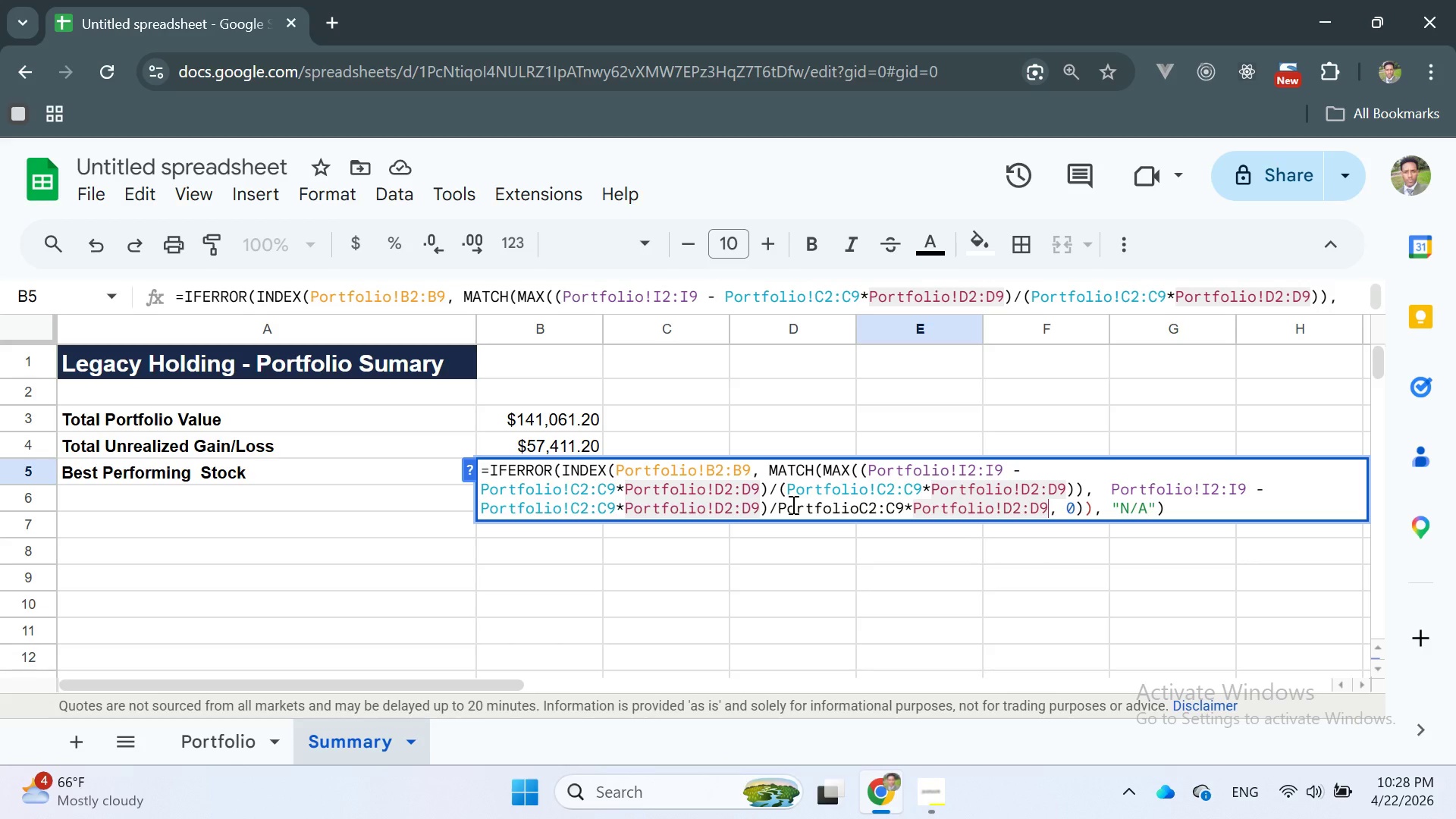 
wait(9.61)
 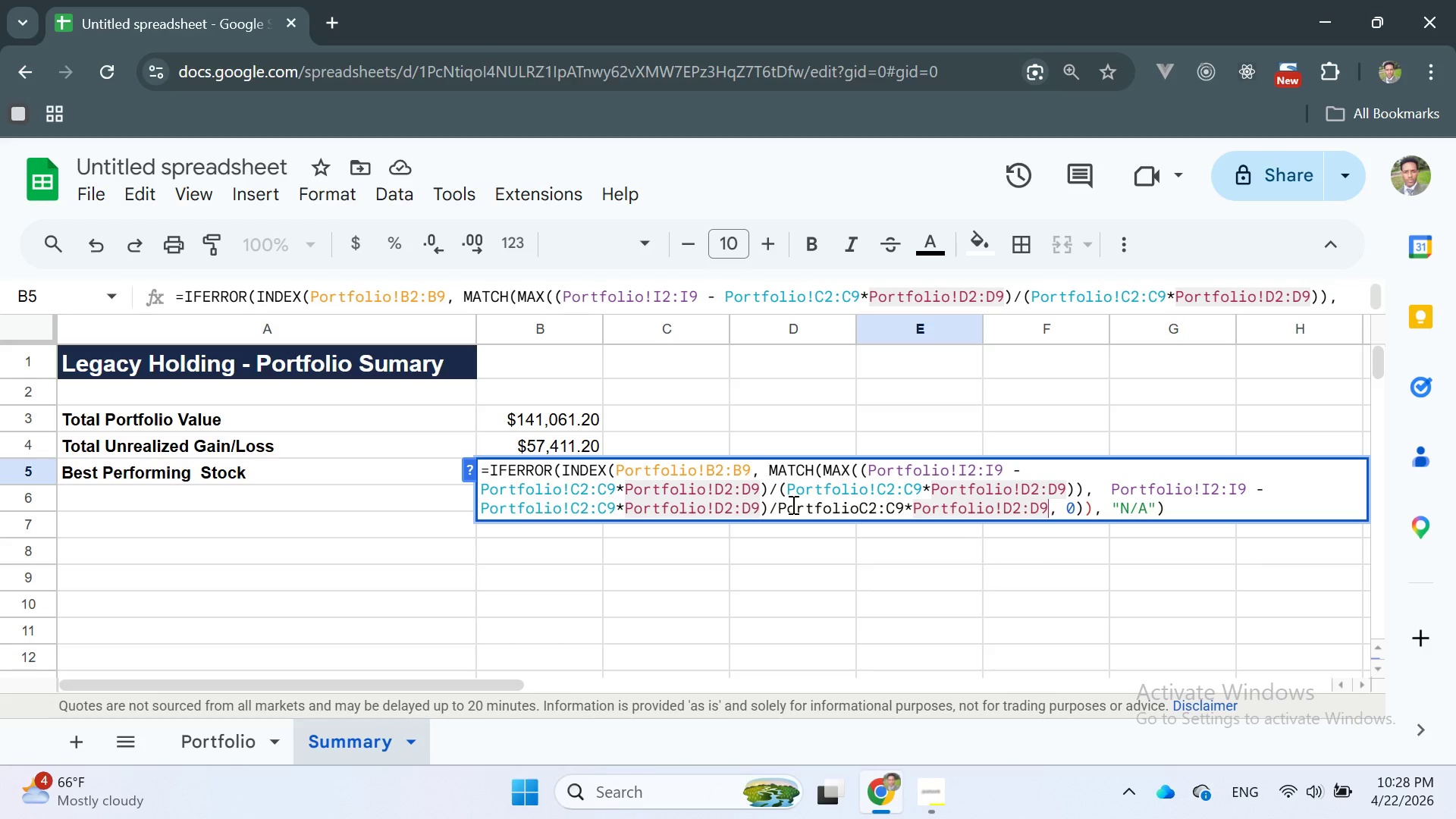 
key(Shift+0)
 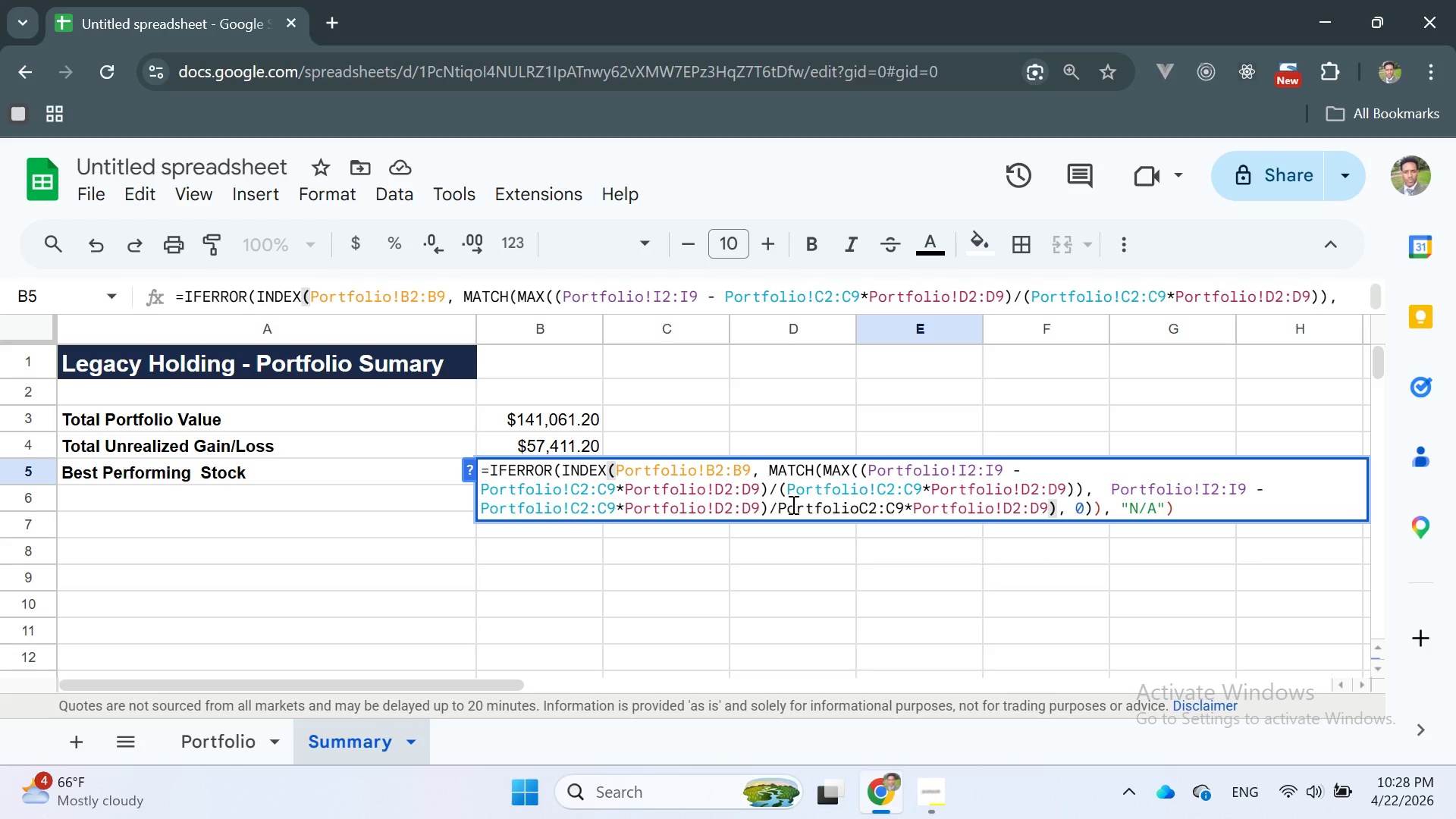 
key(ArrowRight)
 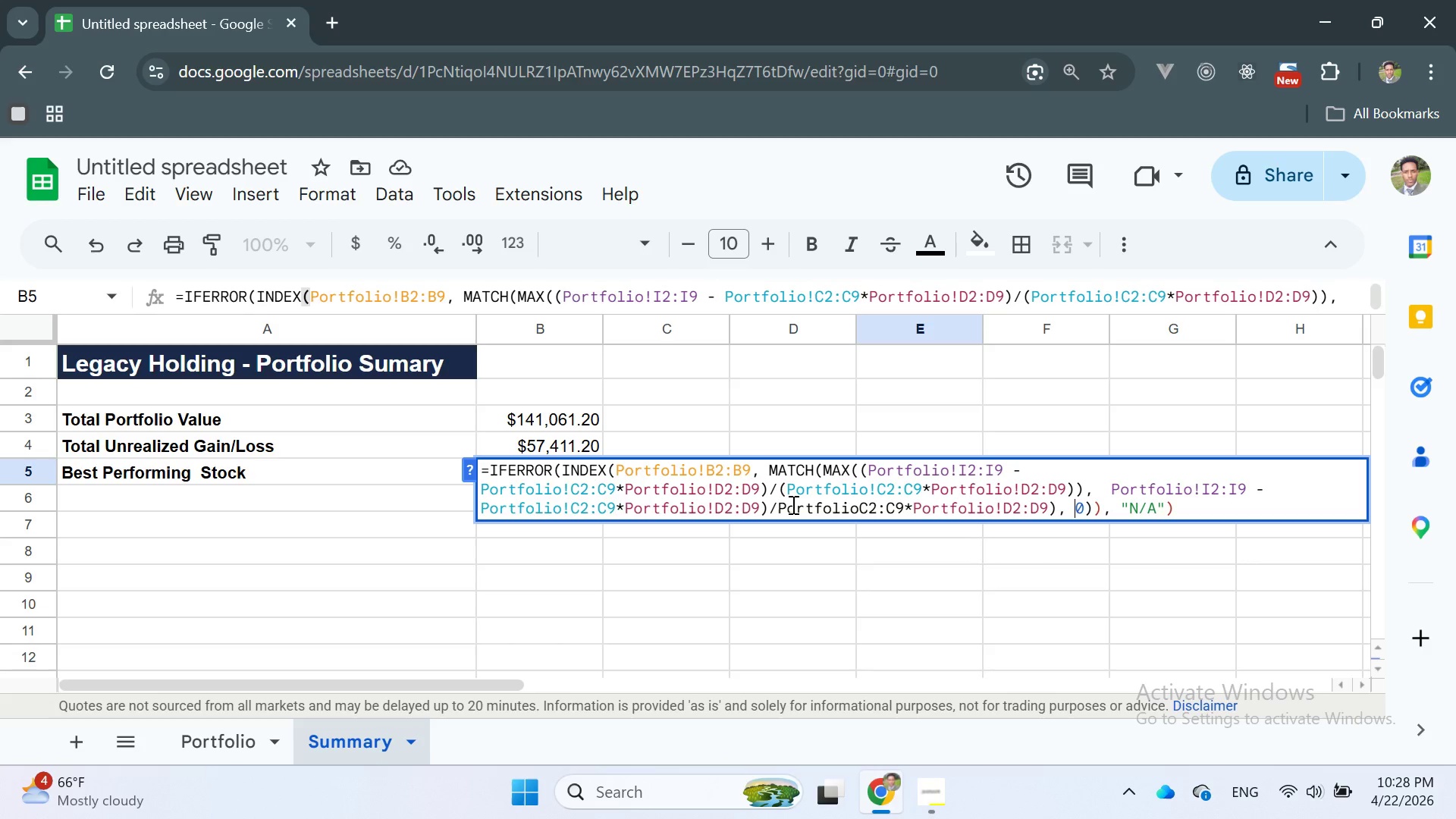 
key(ArrowRight)
 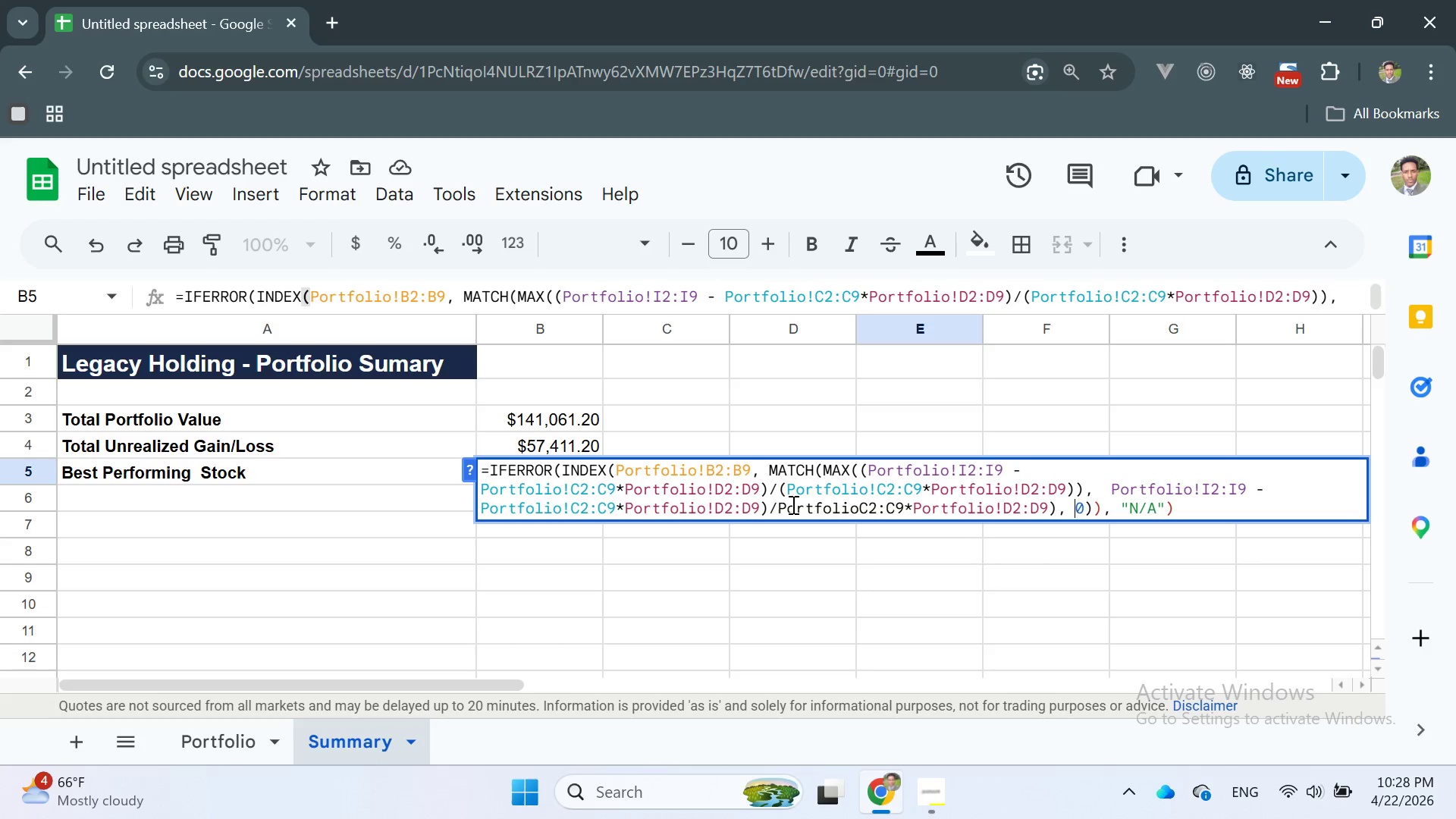 
key(ArrowRight)
 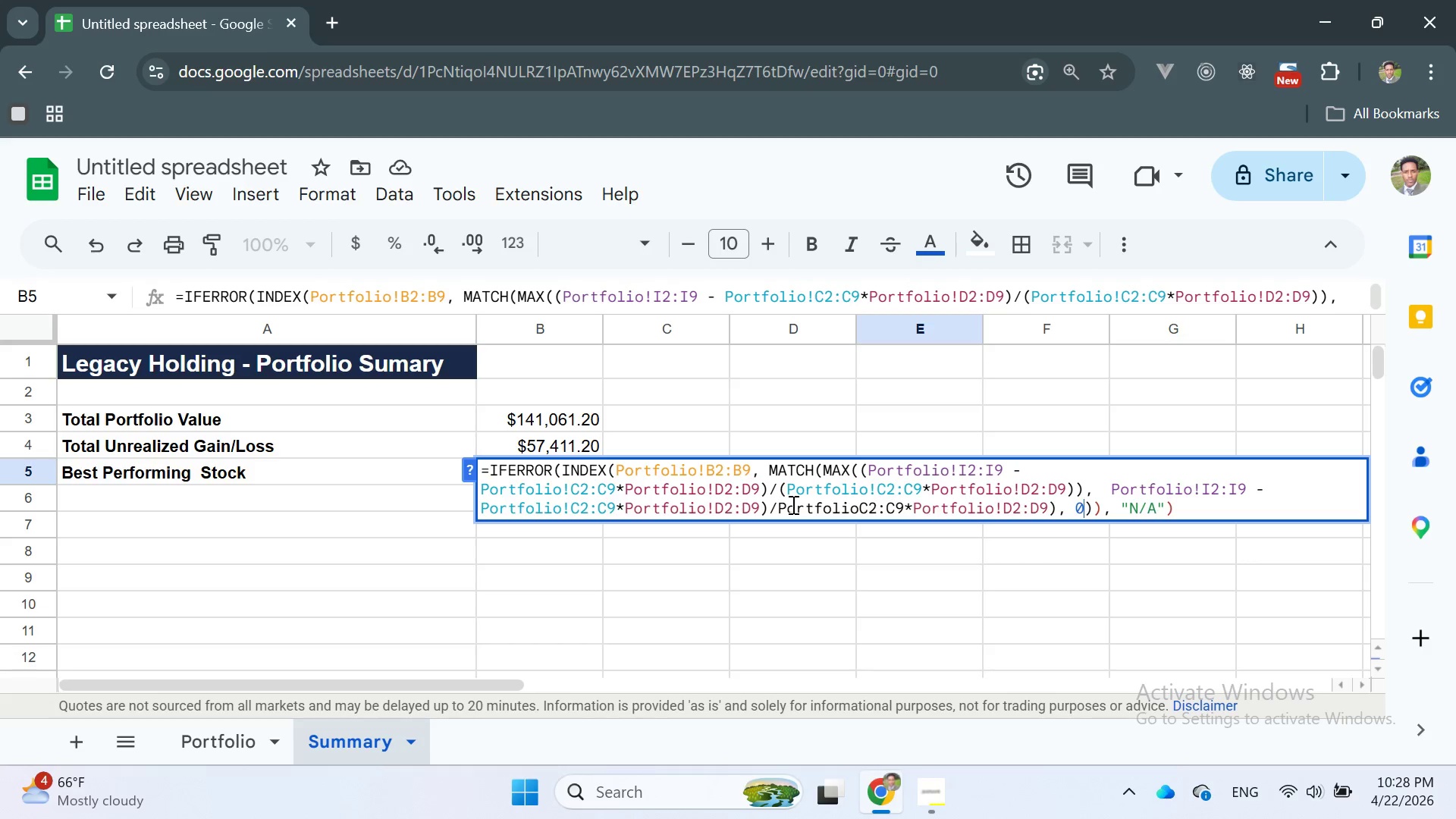 
key(ArrowRight)
 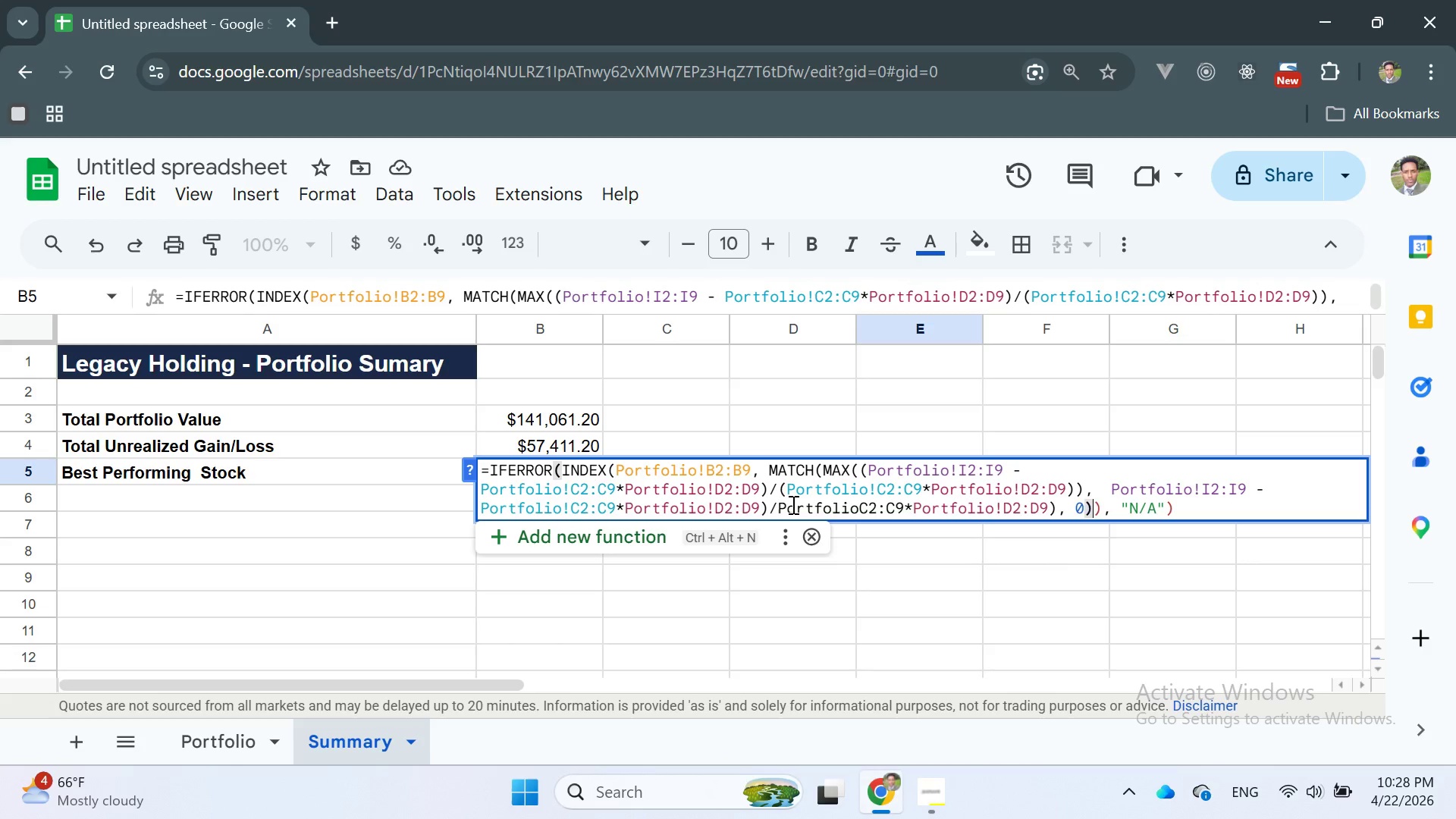 
key(ArrowRight)
 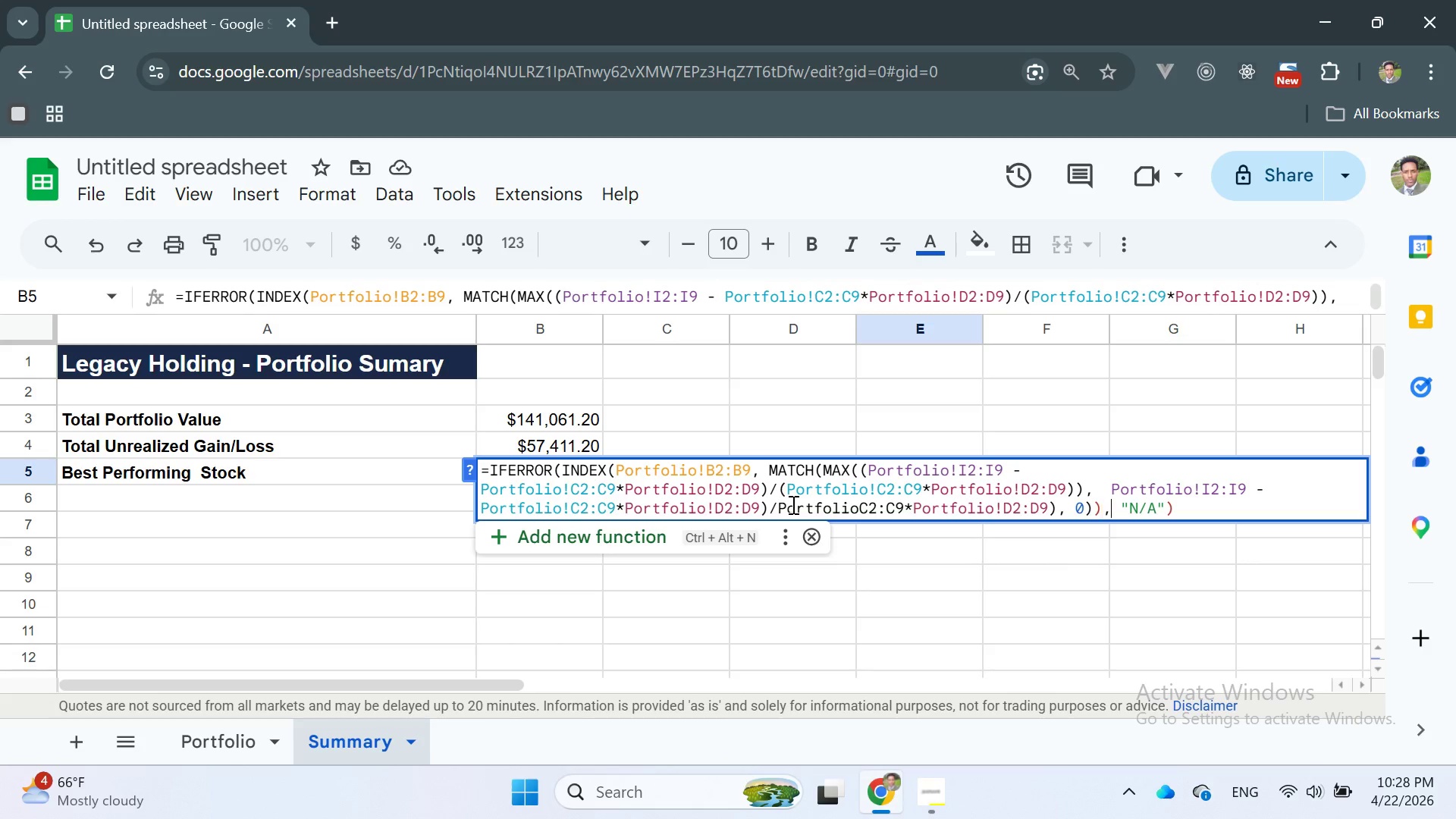 
key(ArrowRight)
 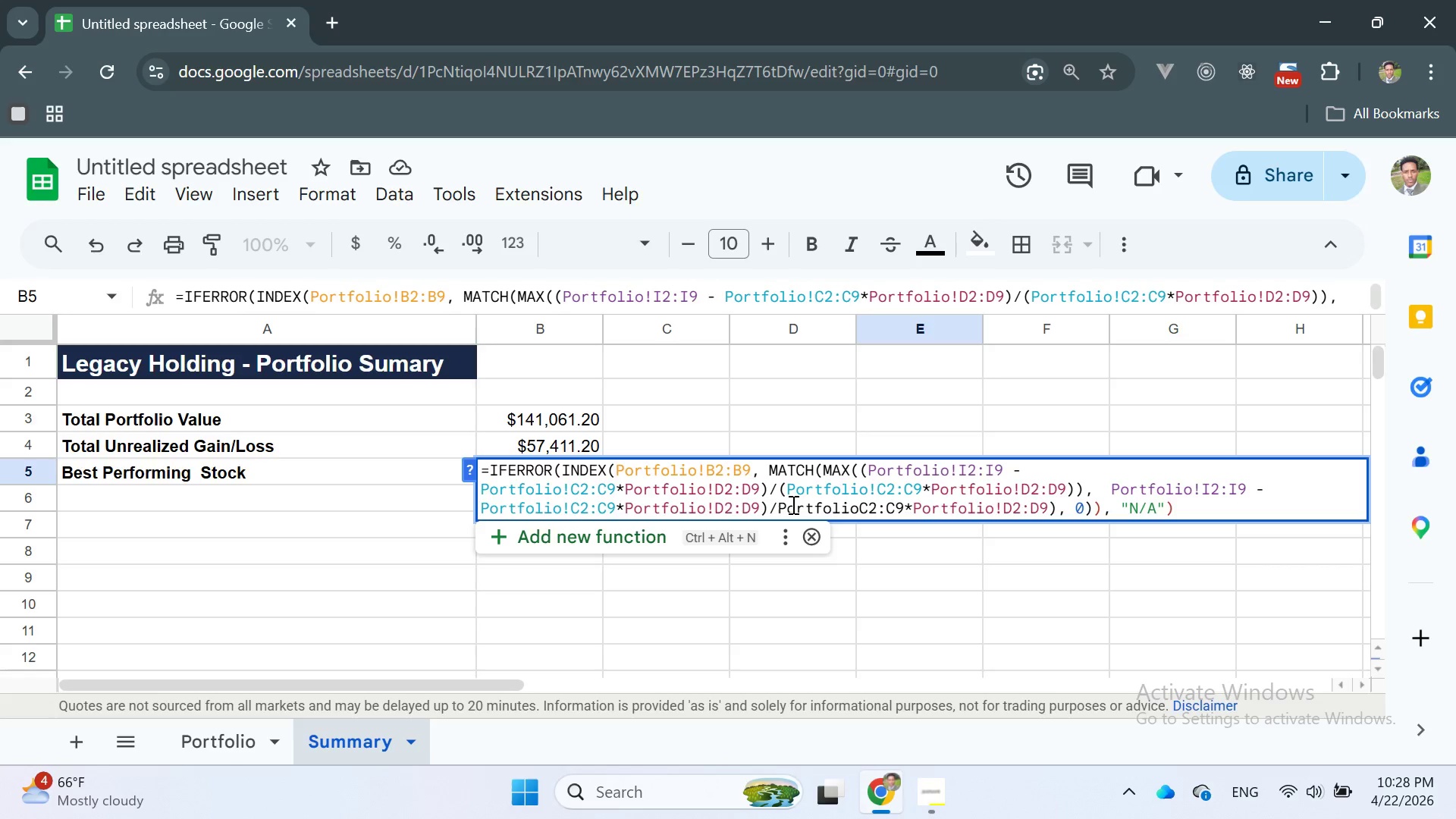 
key(Enter)
 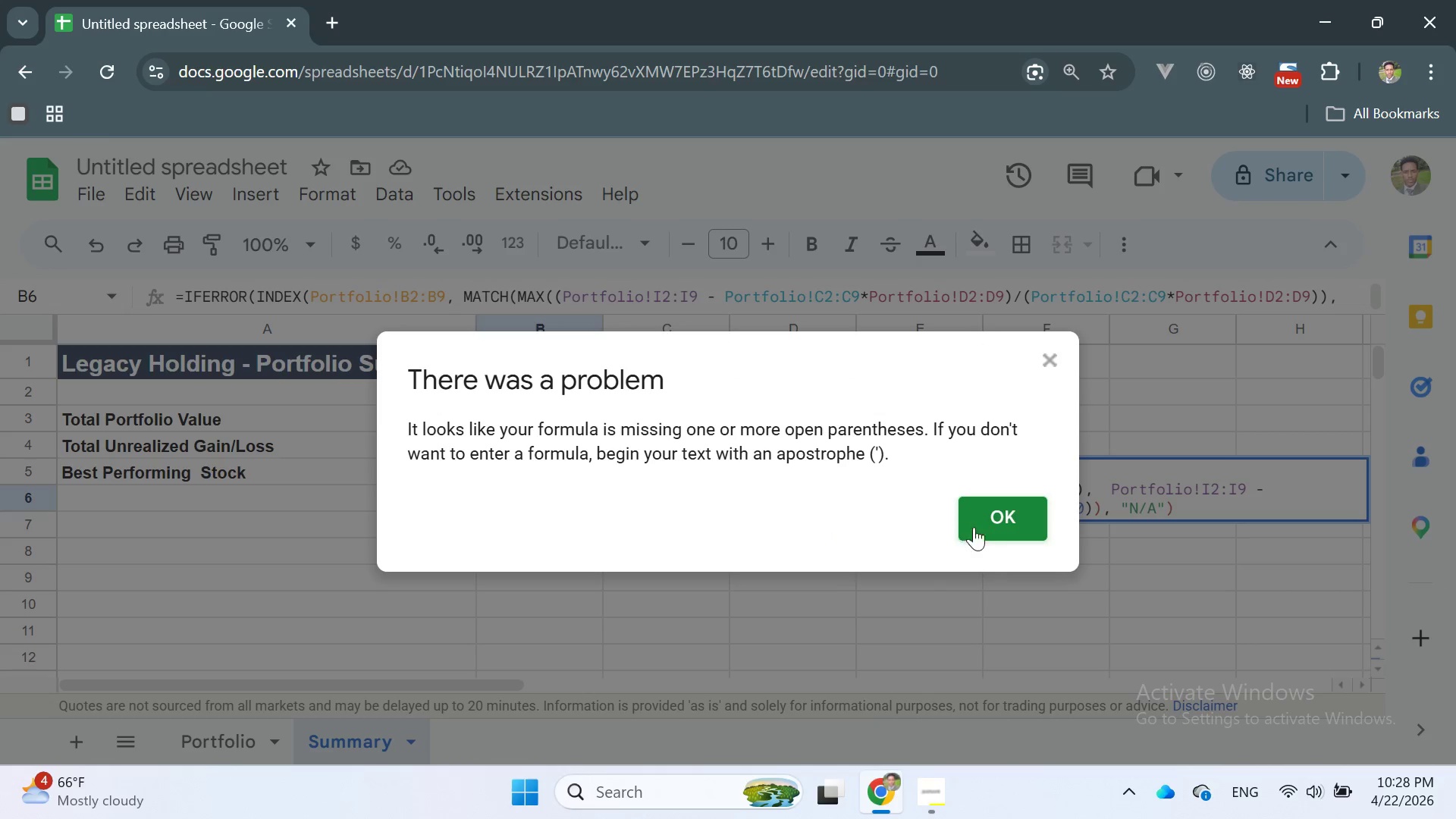 
left_click([987, 518])
 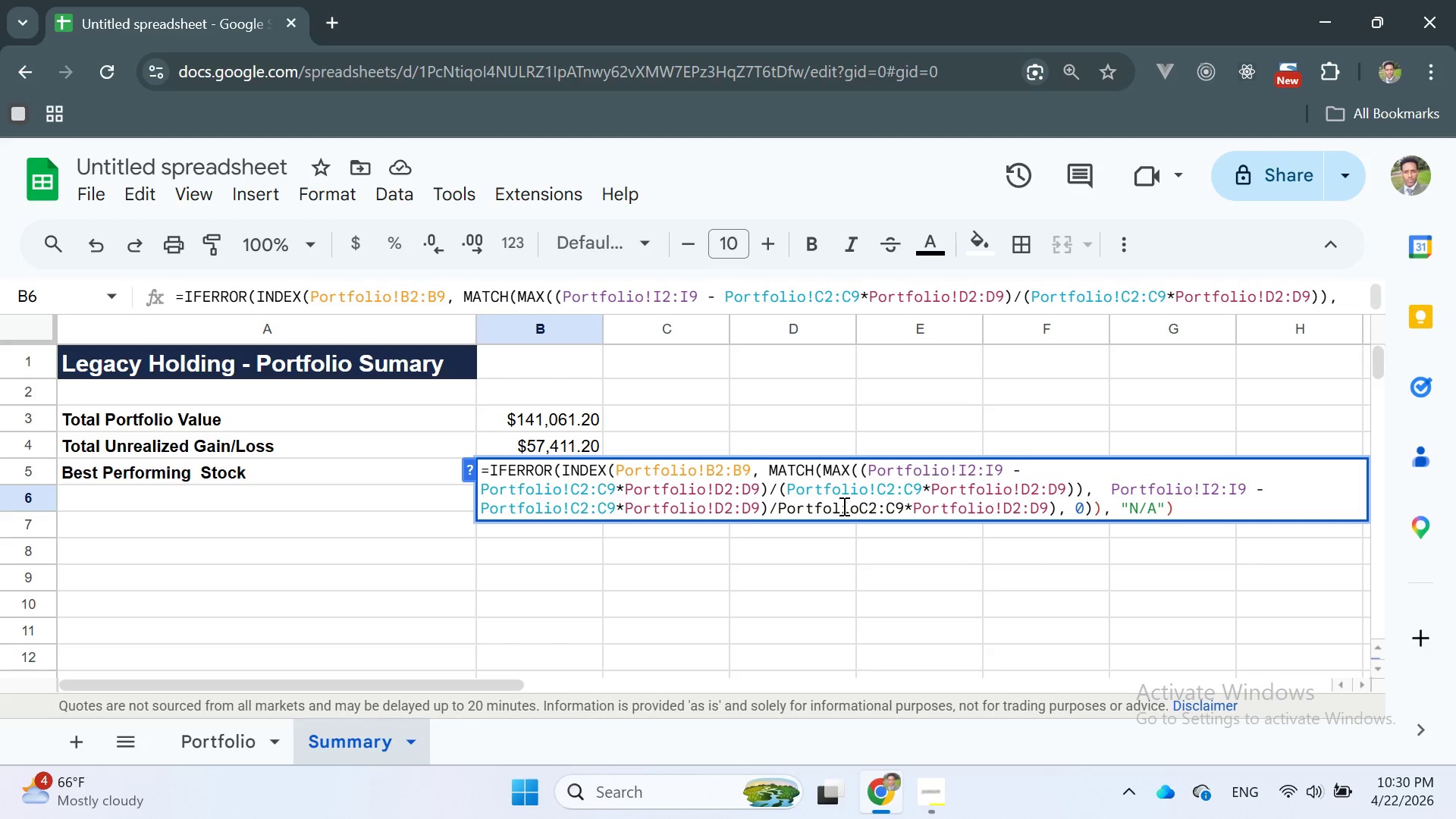 
wait(94.78)
 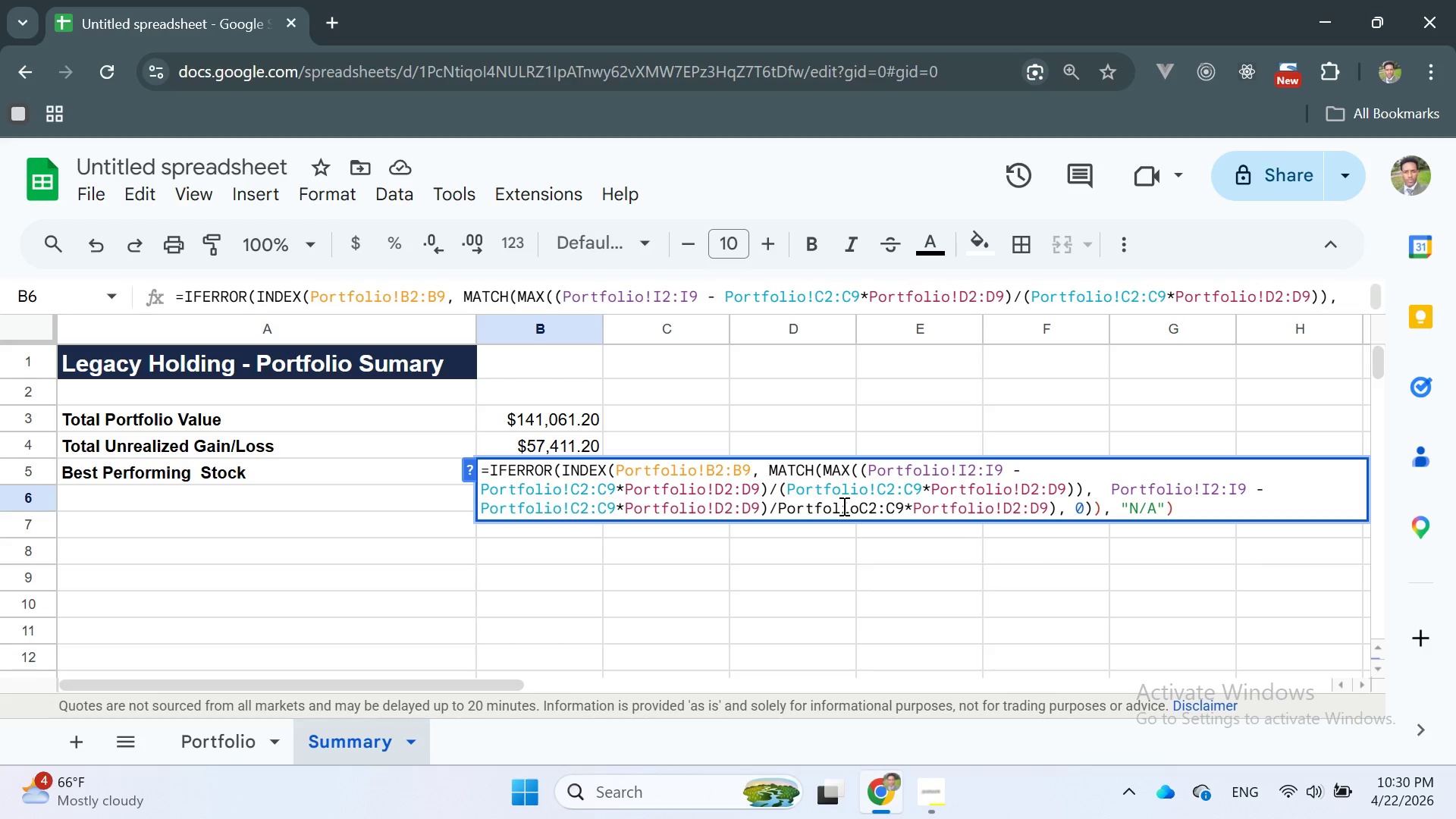 
left_click([780, 504])
 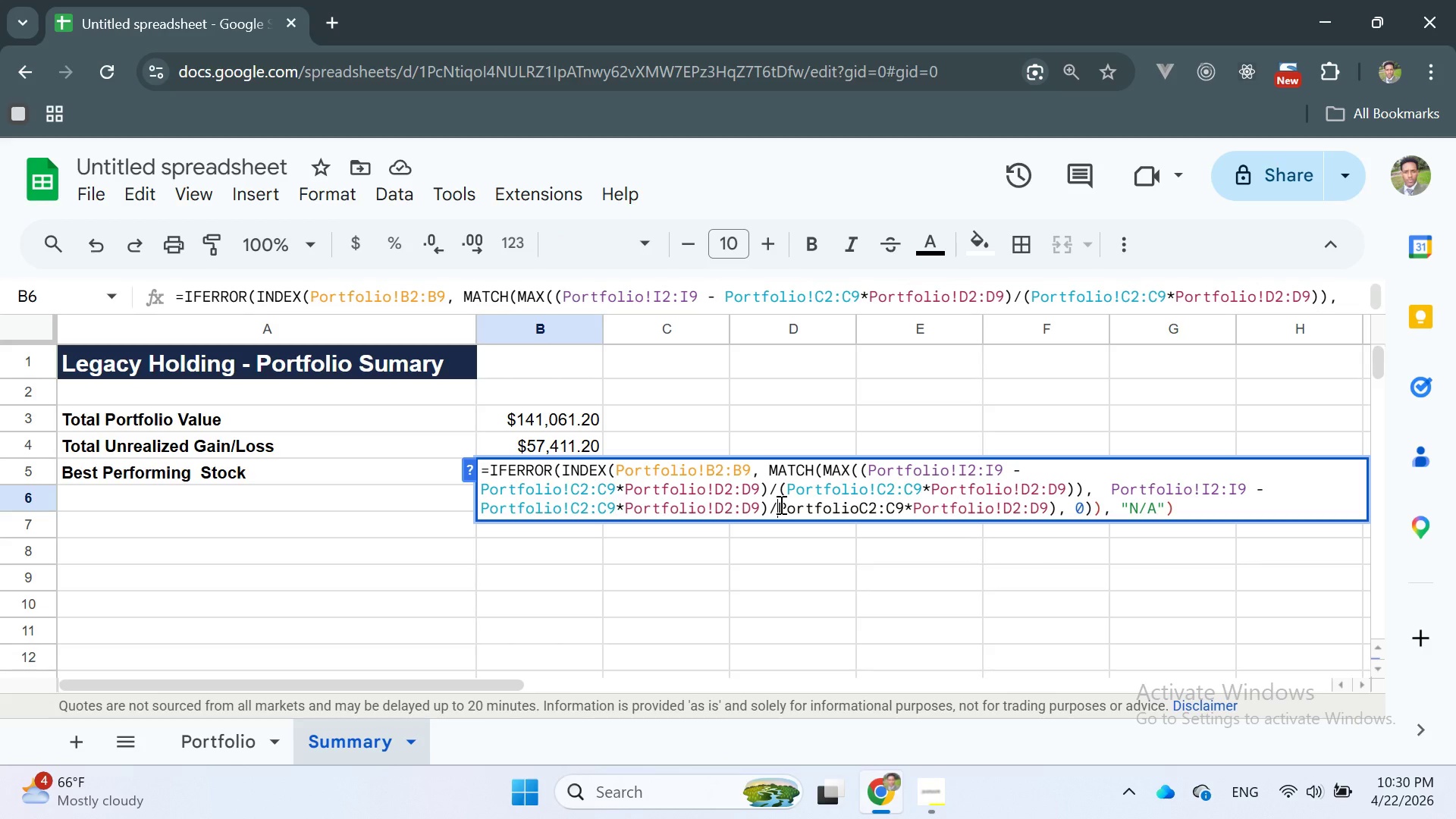 
key(Shift+9)
 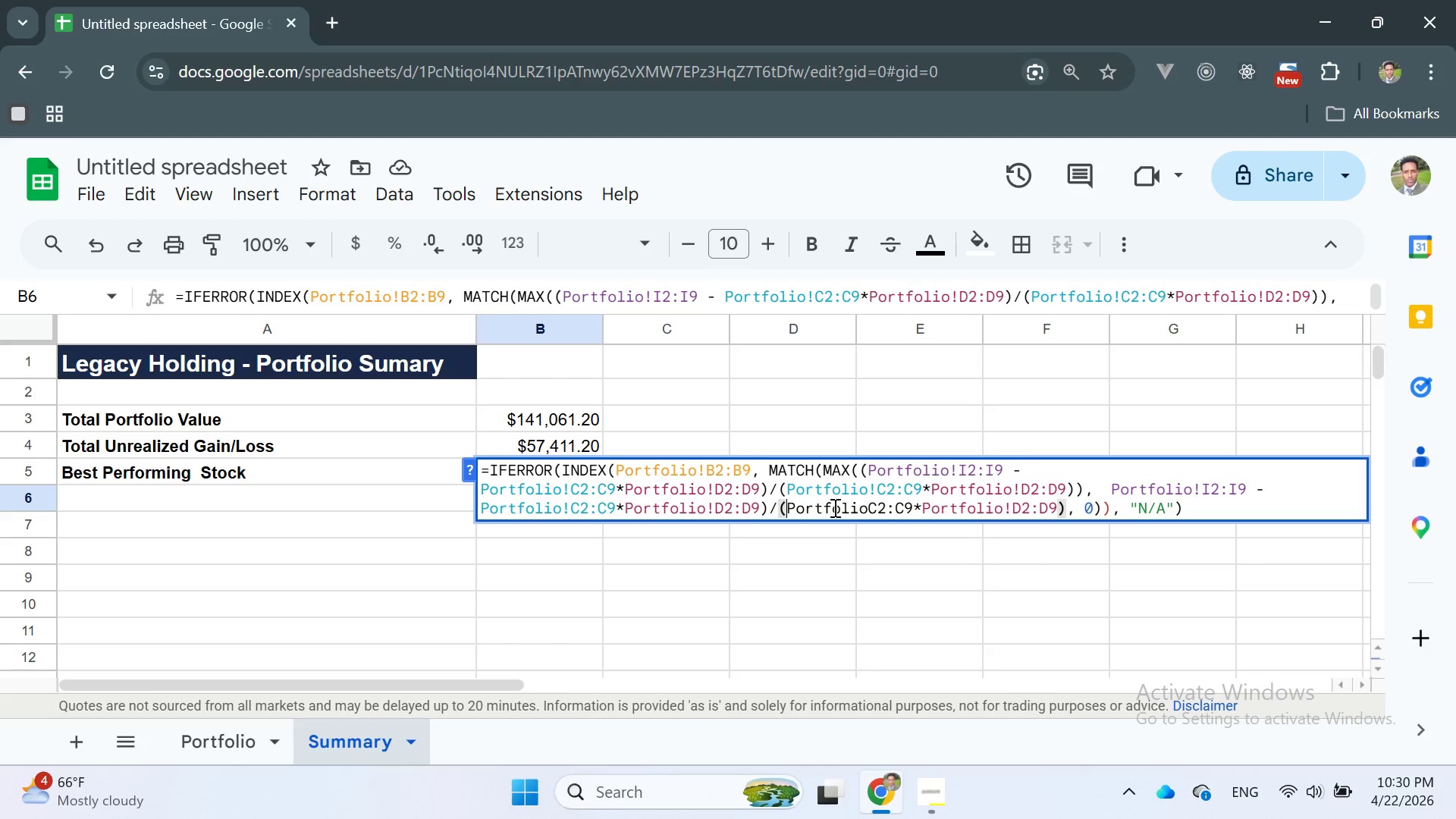 
left_click([871, 508])
 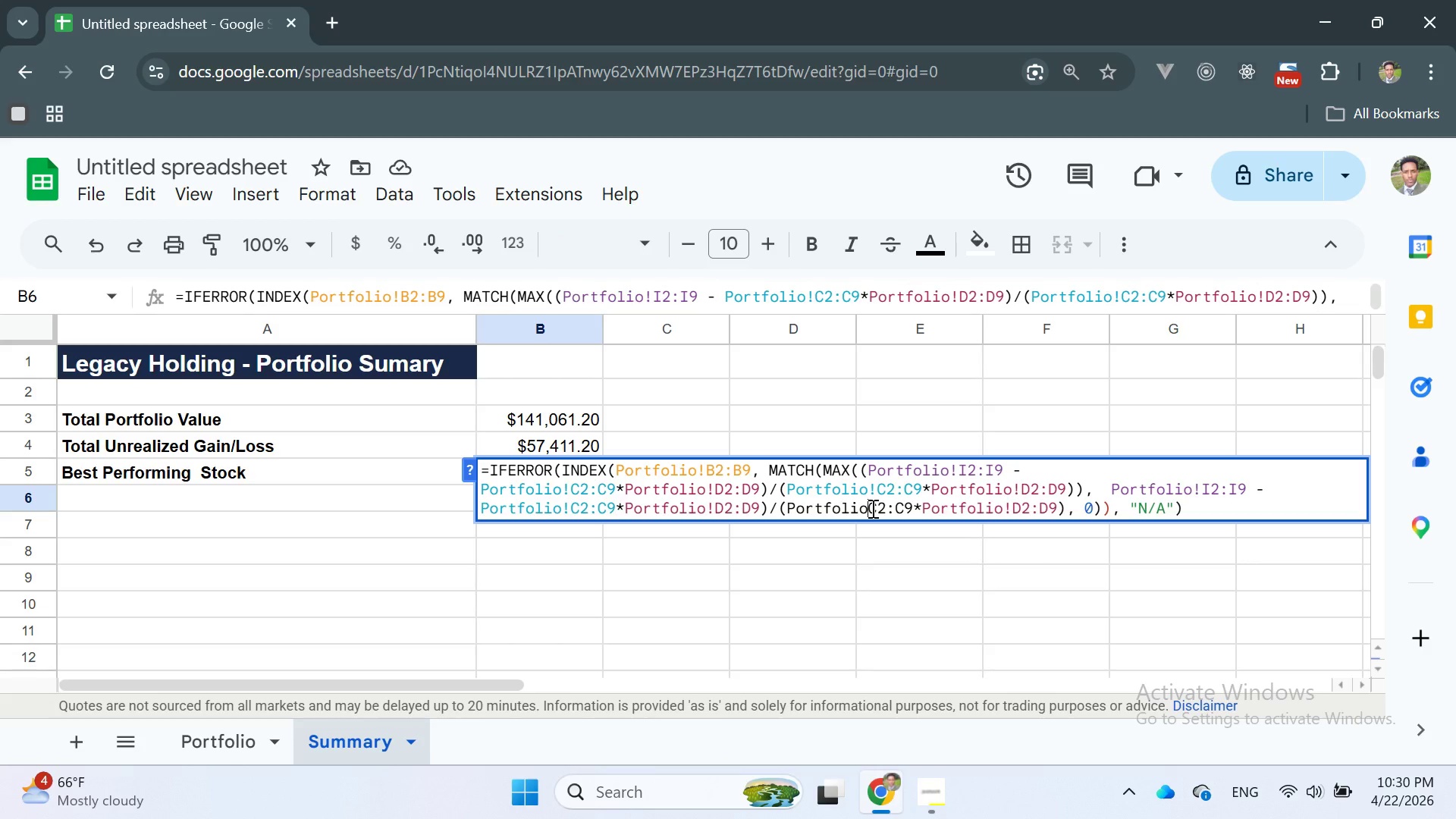 
key(Shift+1)
 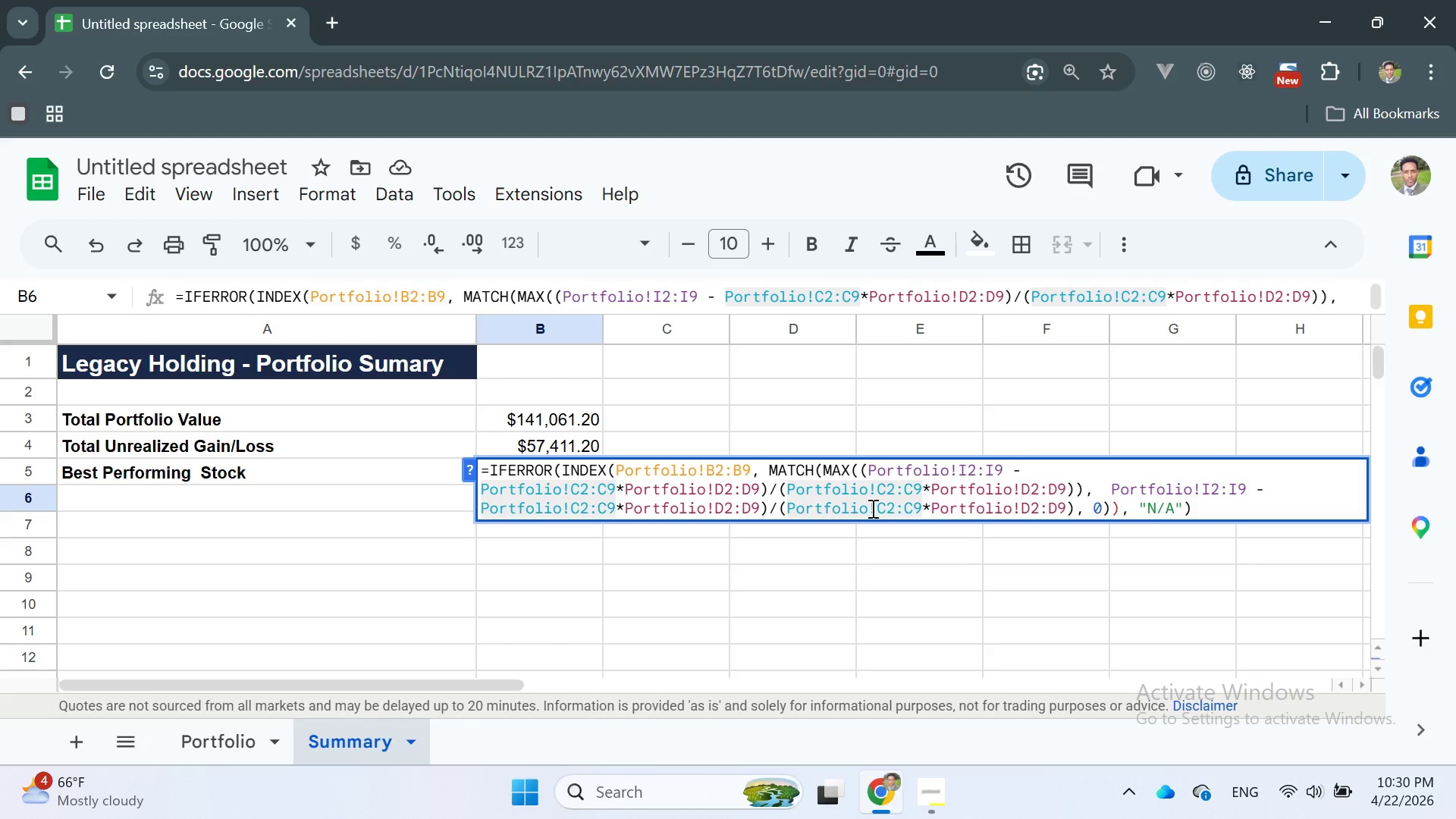 
wait(7.78)
 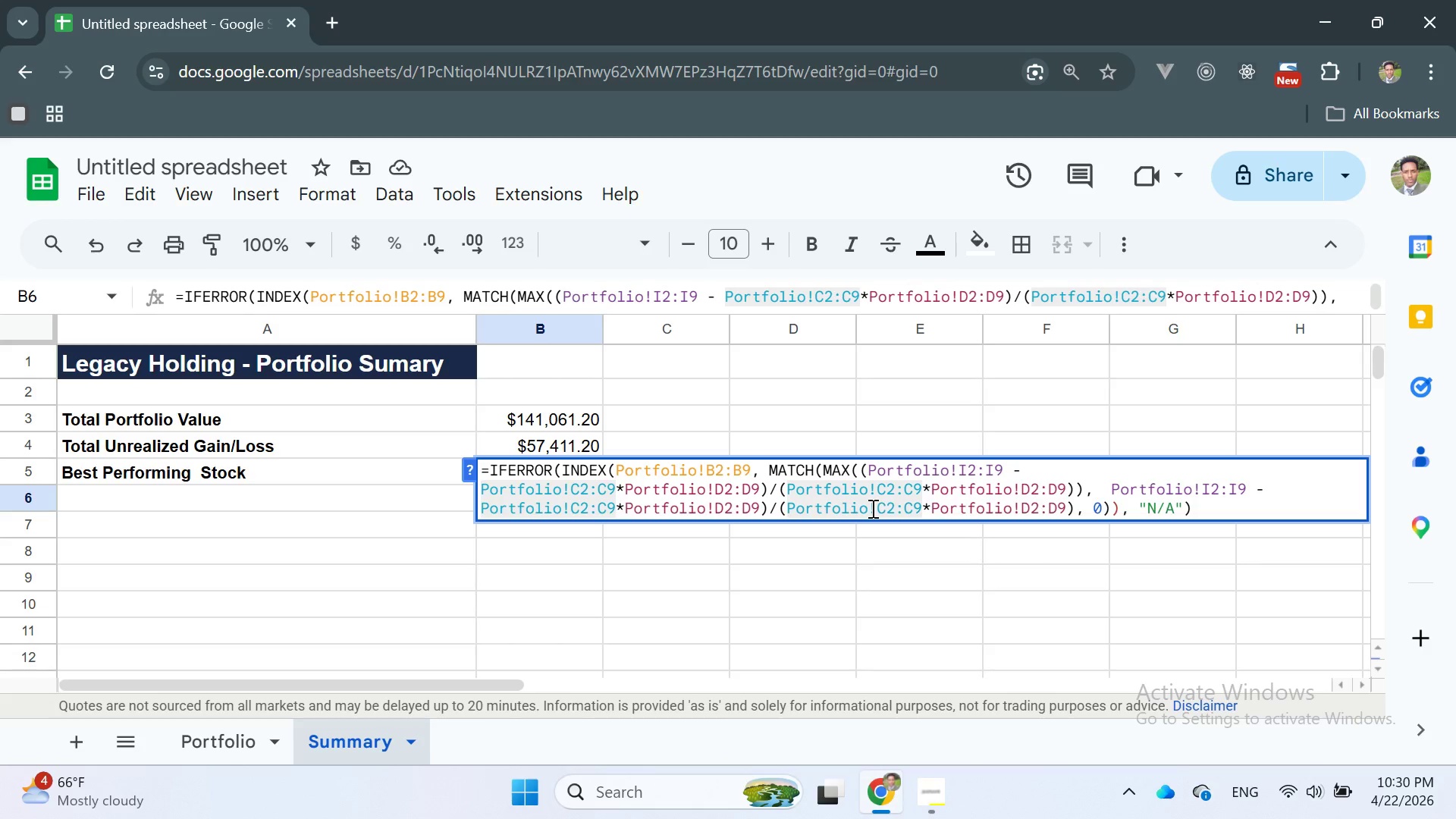 
key(Enter)
 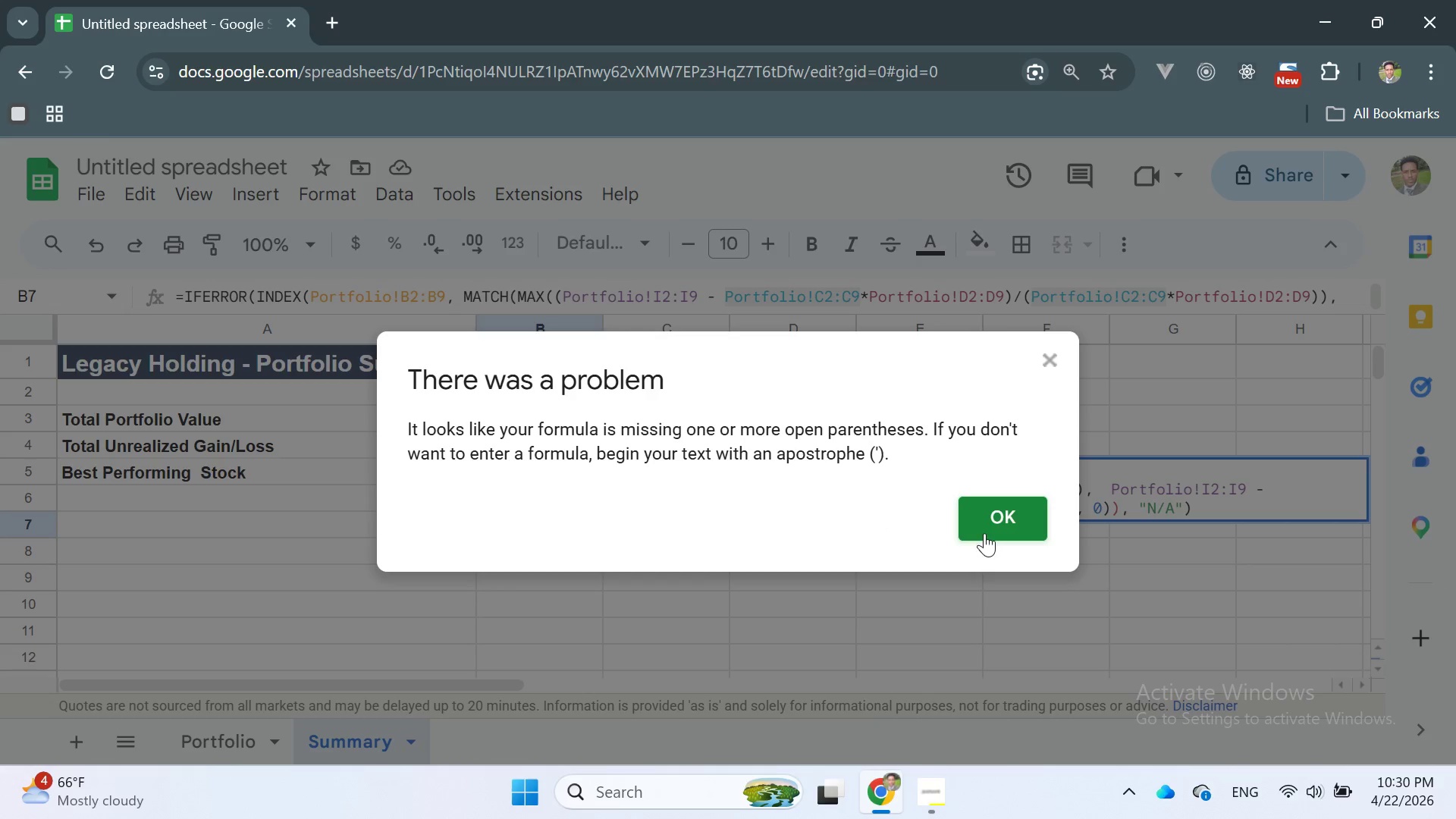 
left_click([992, 525])
 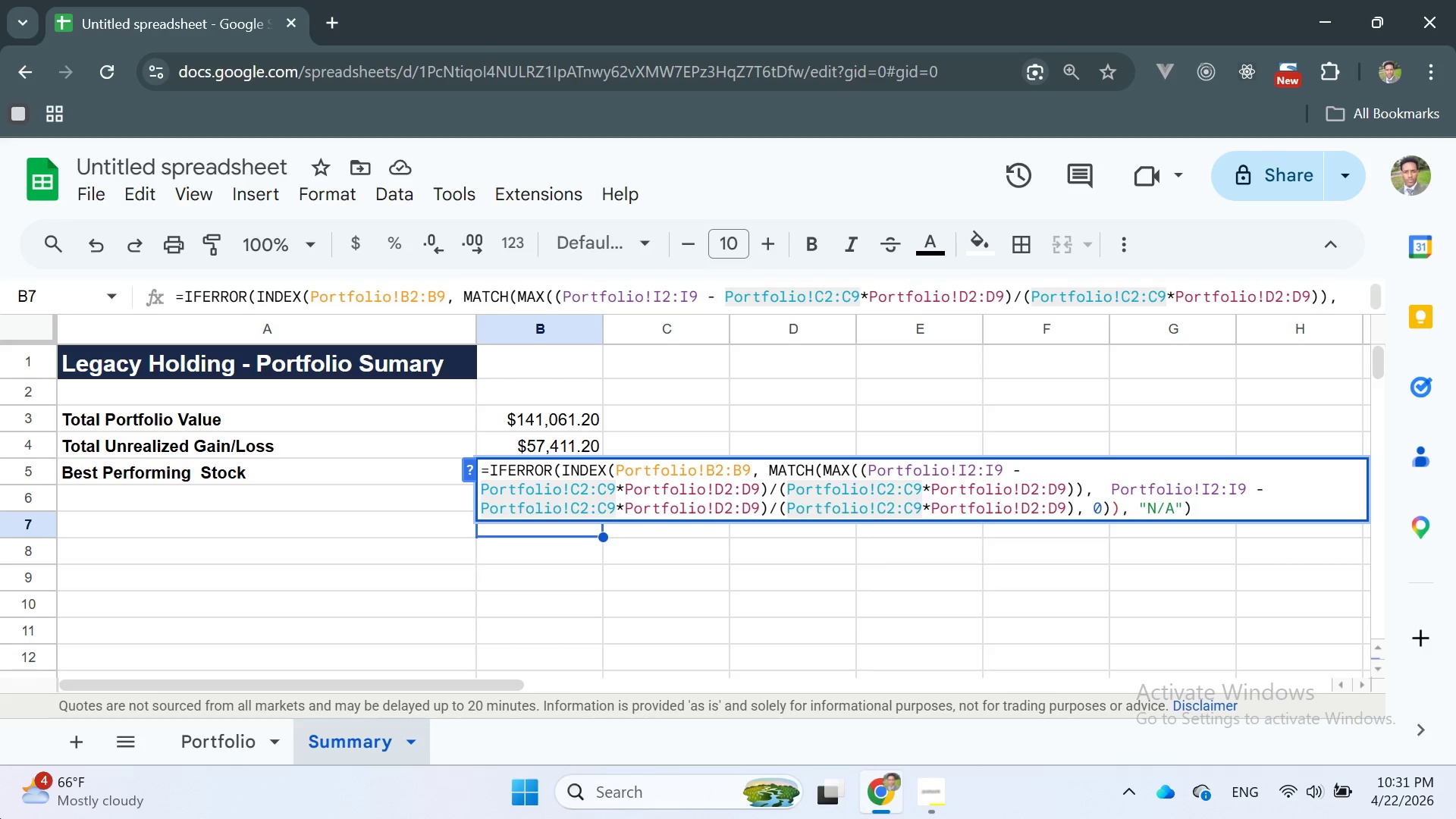 
wait(66.36)
 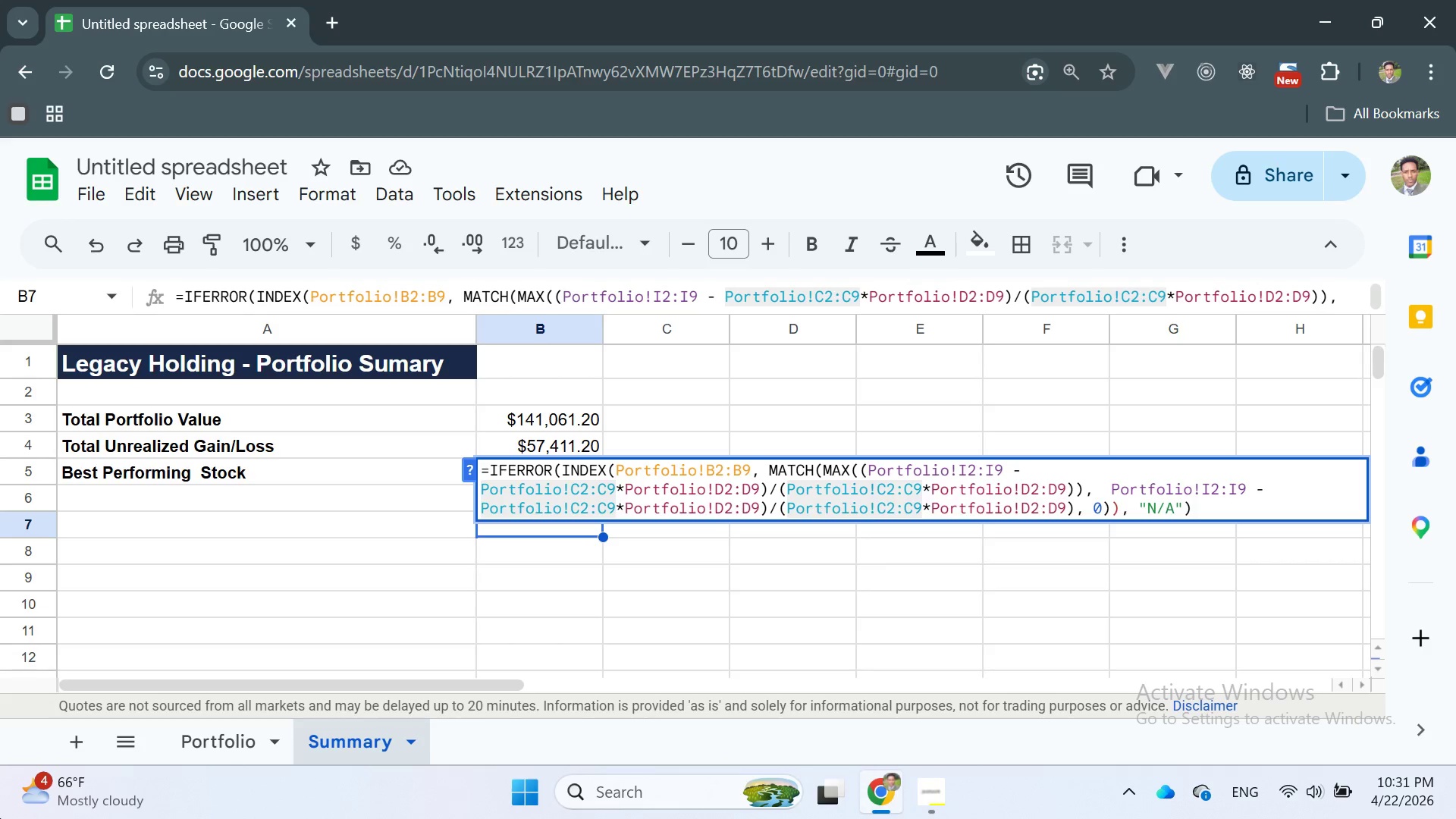 
left_click([1041, 508])
 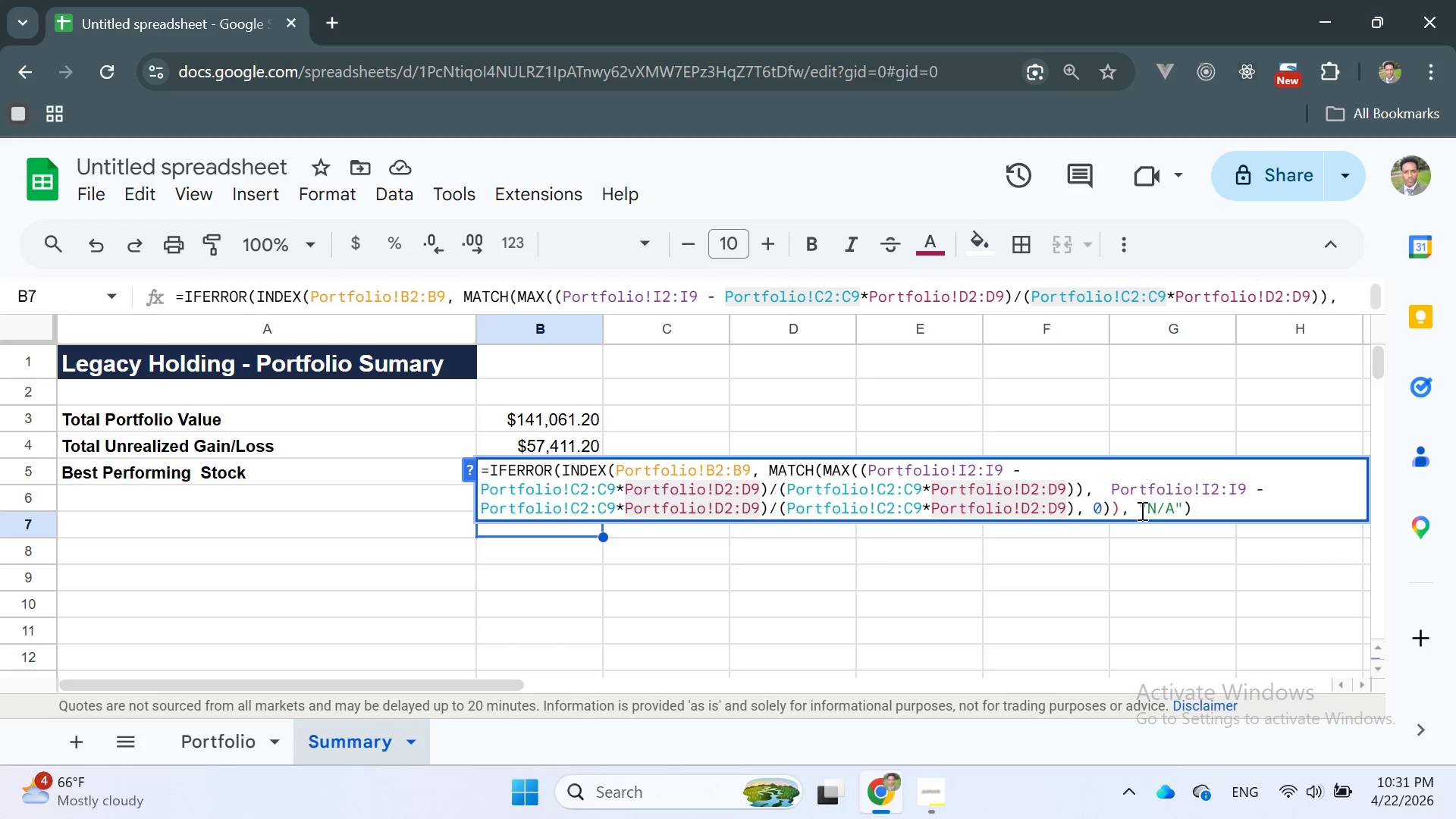 
left_click([1142, 510])
 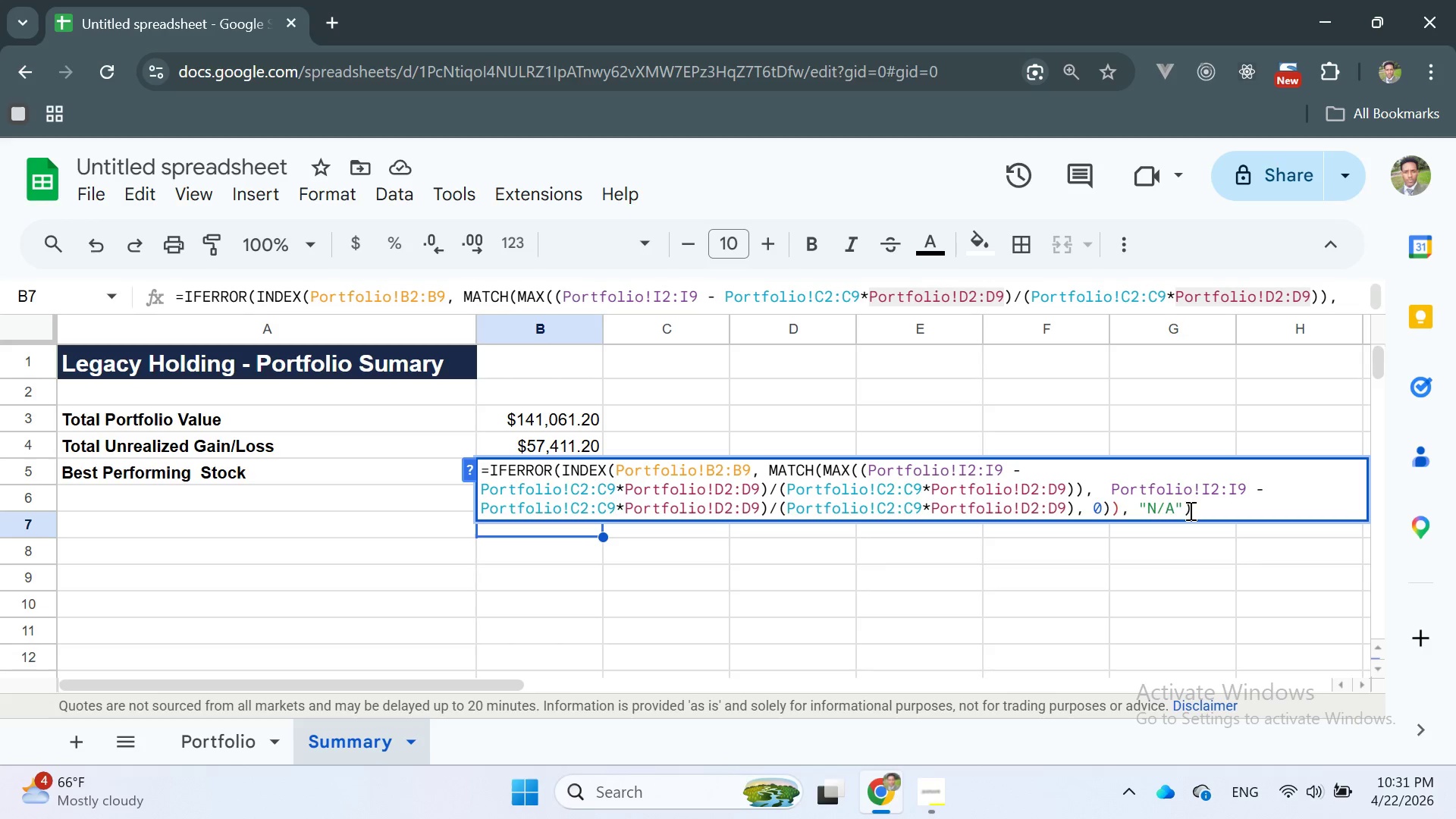 
left_click([1189, 510])
 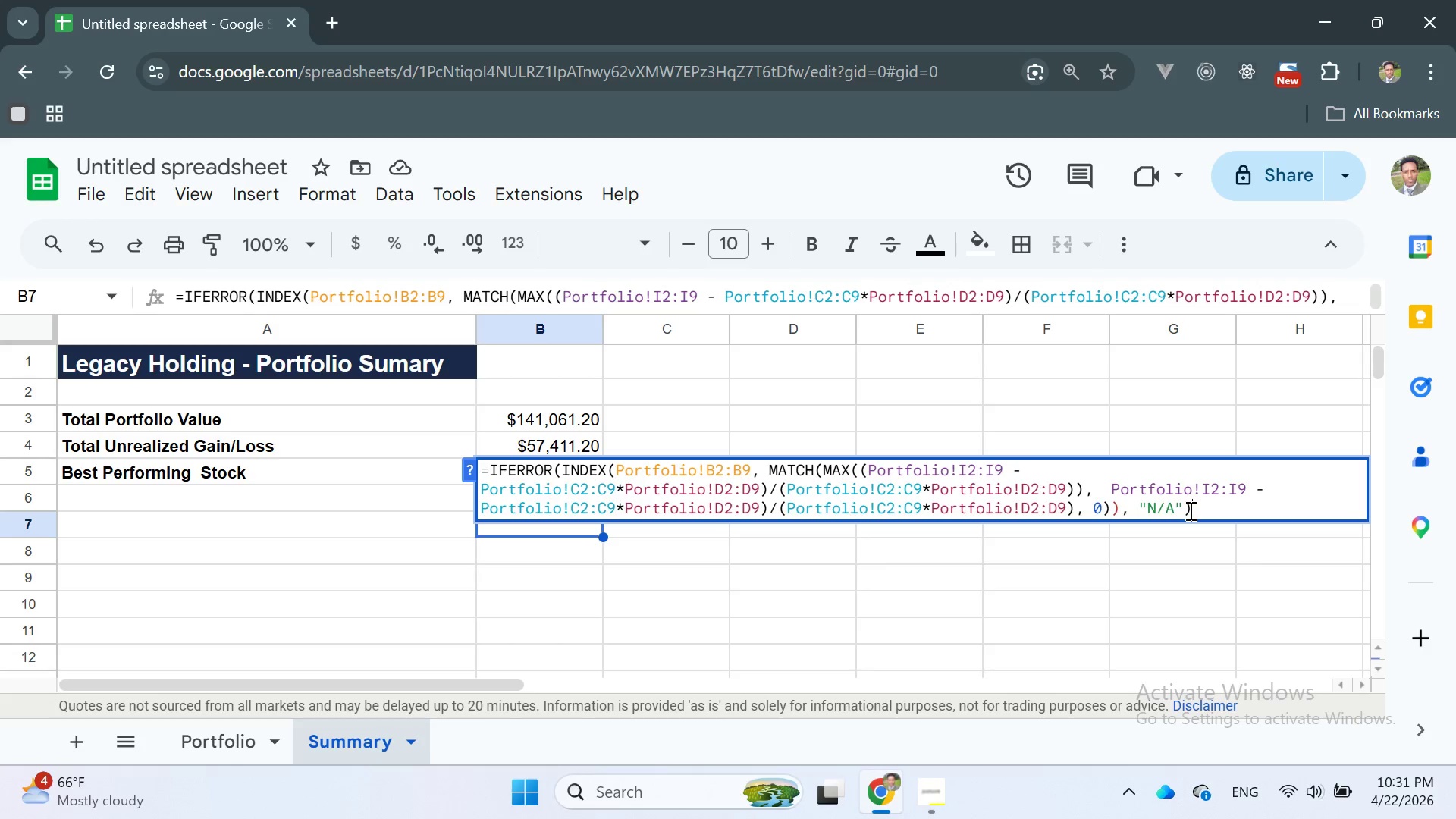 
key(Enter)
 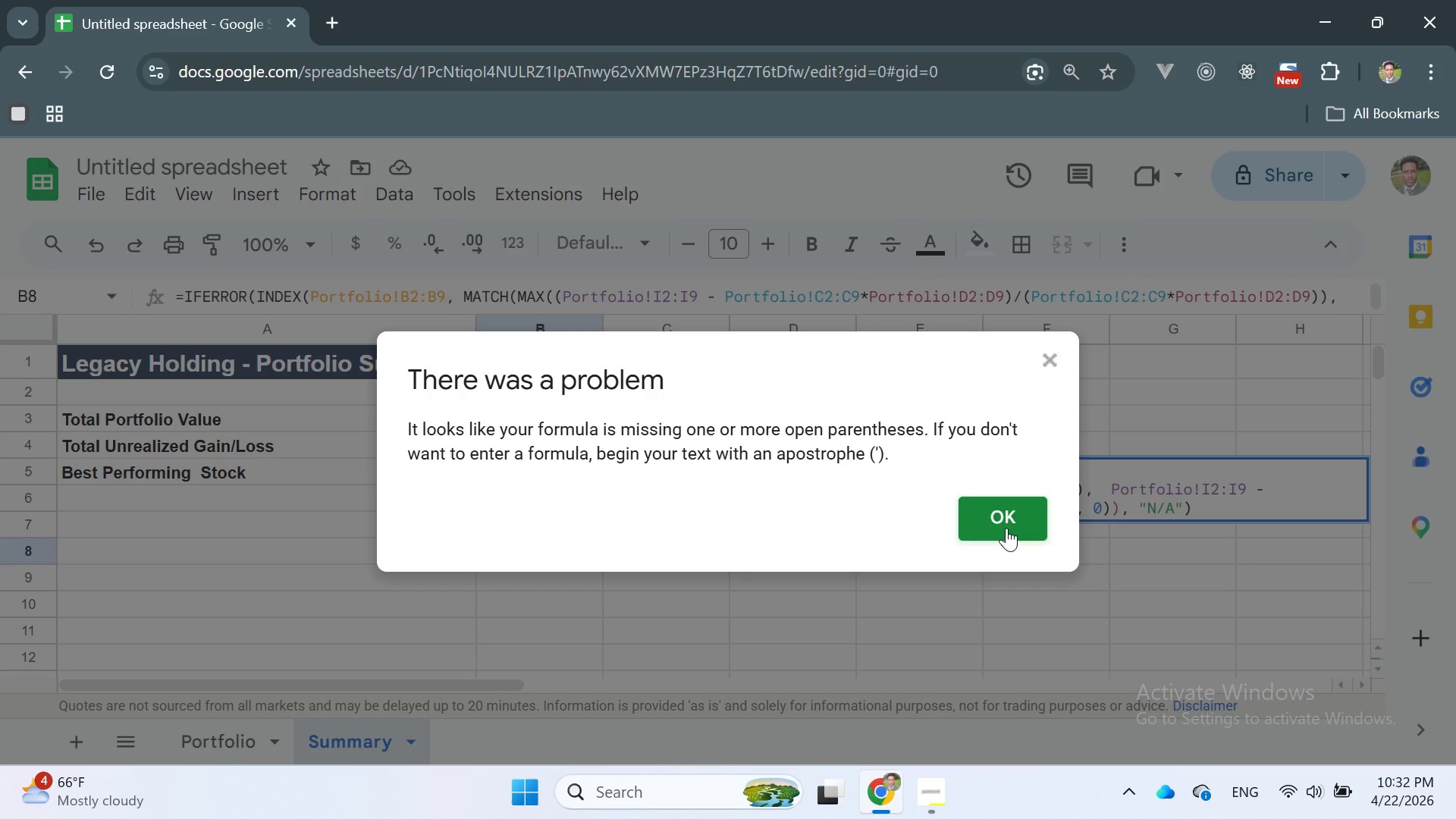 
wait(17.17)
 